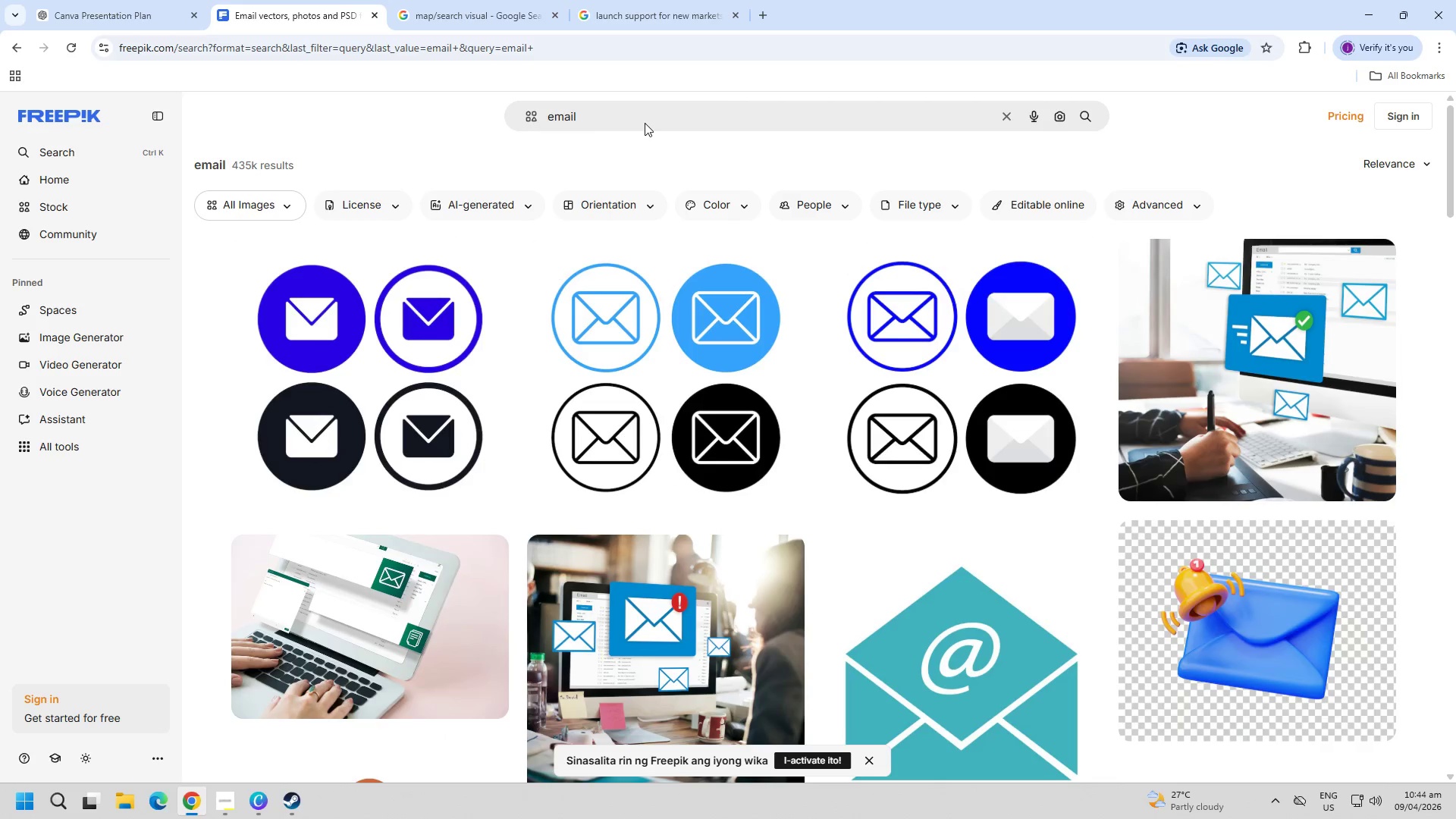 
scroll: coordinate [776, 528], scroll_direction: down, amount: 19.0
 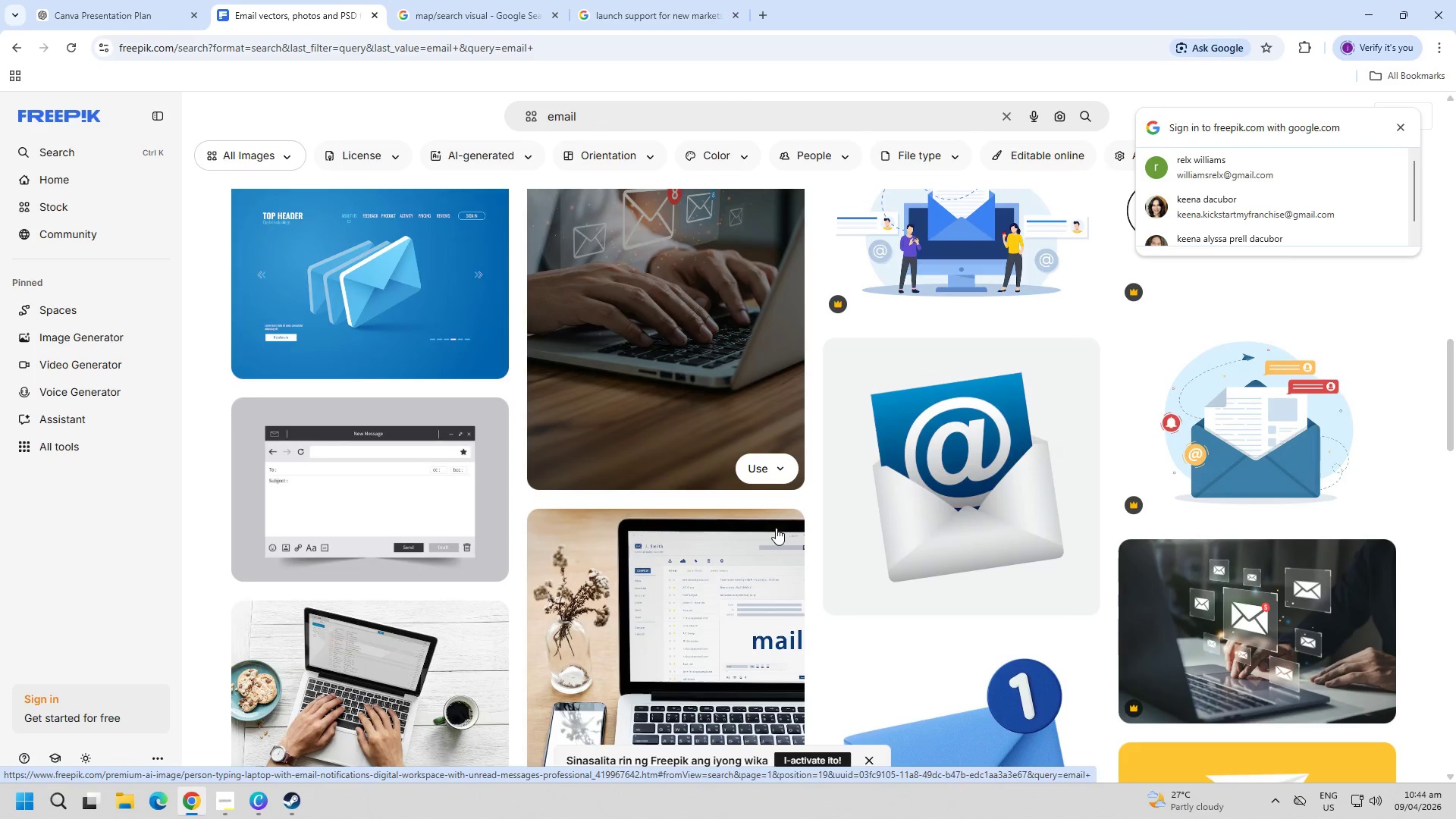 
left_click([669, 130])
 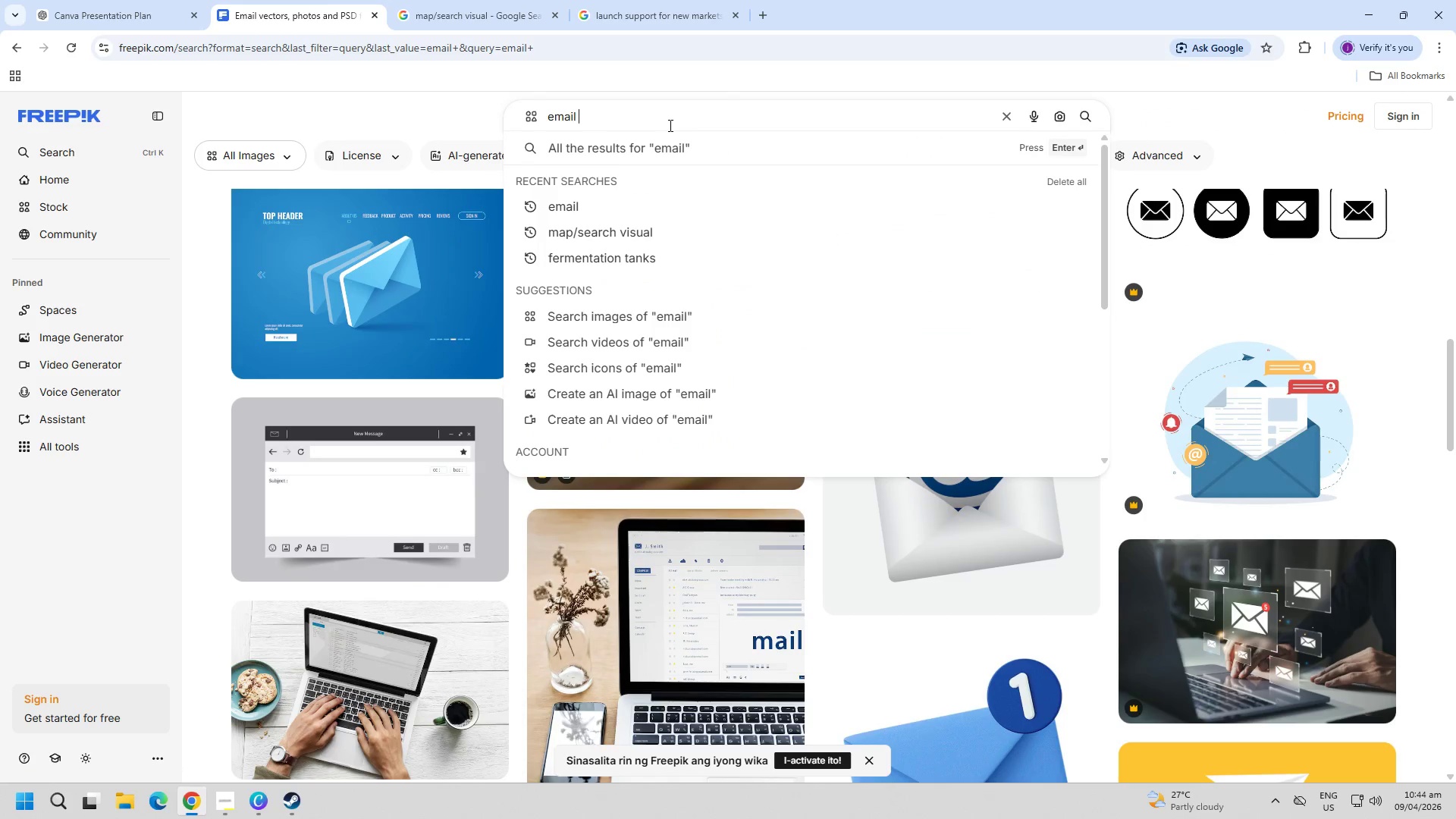 
type(CAMPAIGN OV)
key(Backspace)
key(Backspace)
key(Backspace)
key(Backspace)
key(Backspace)
key(Backspace)
key(Backspace)
key(Backspace)
key(Backspace)
key(Backspace)
key(Backspace)
type(campaign overview)
 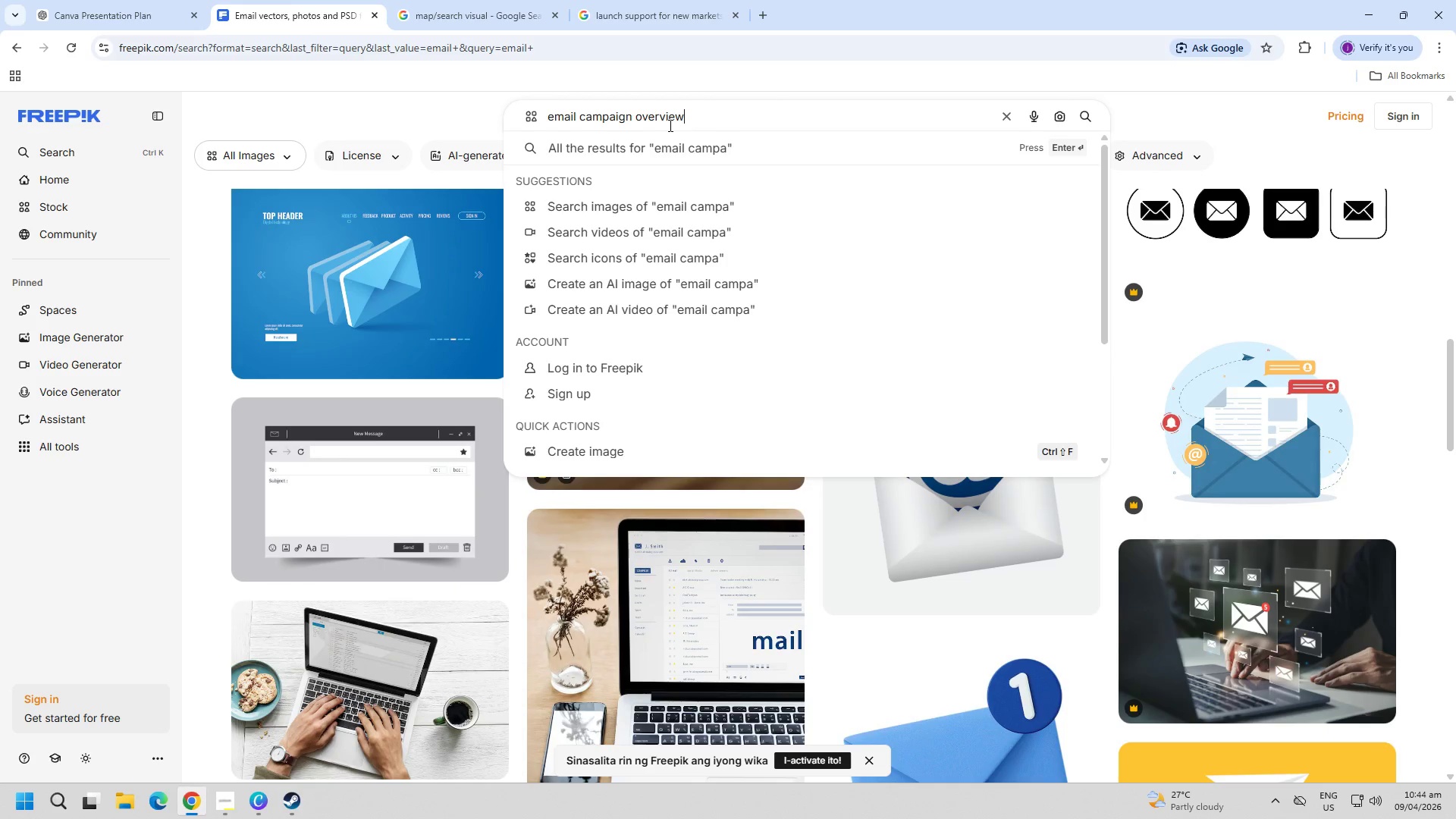 
key(Enter)
 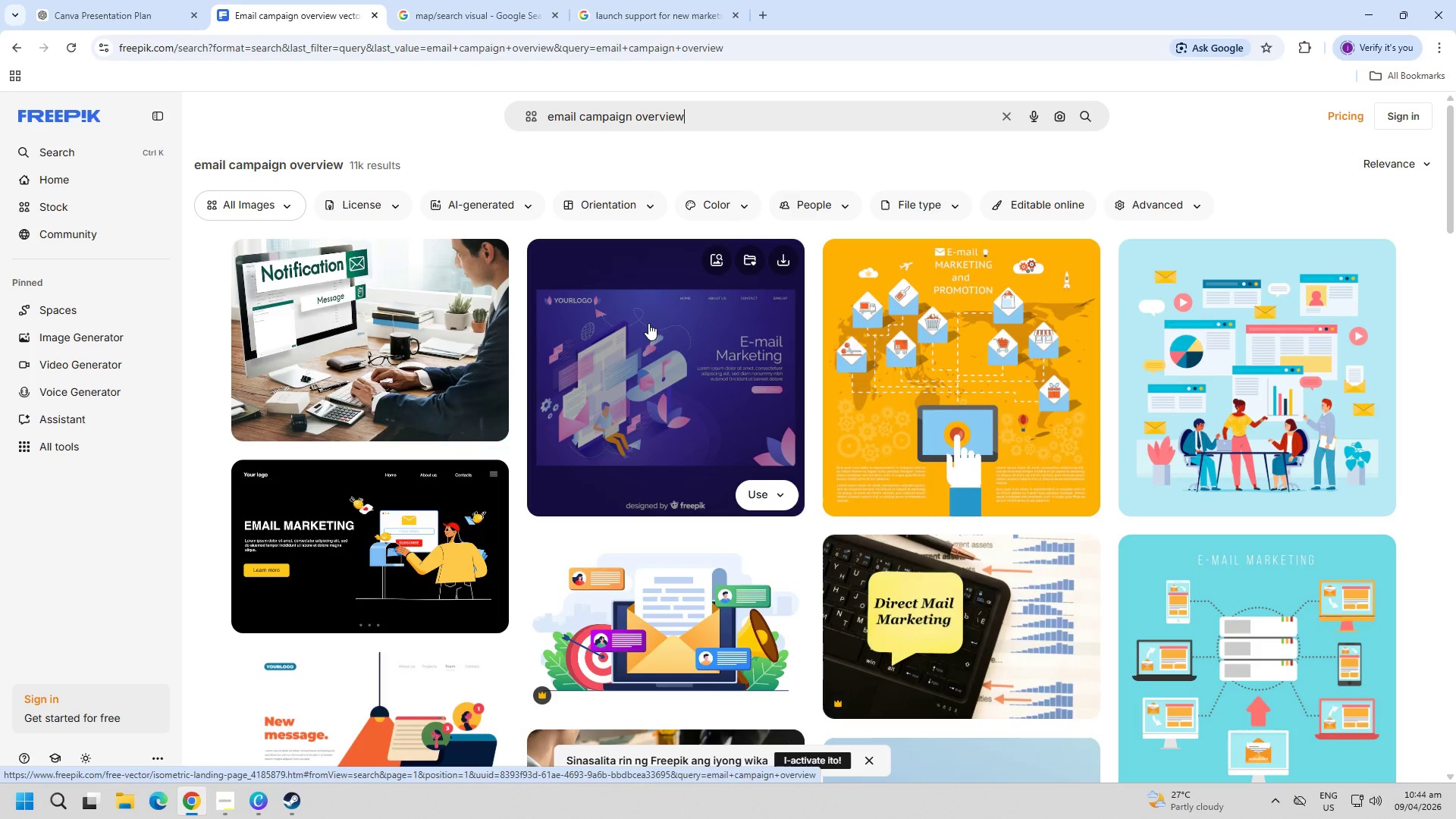 
wait(9.36)
 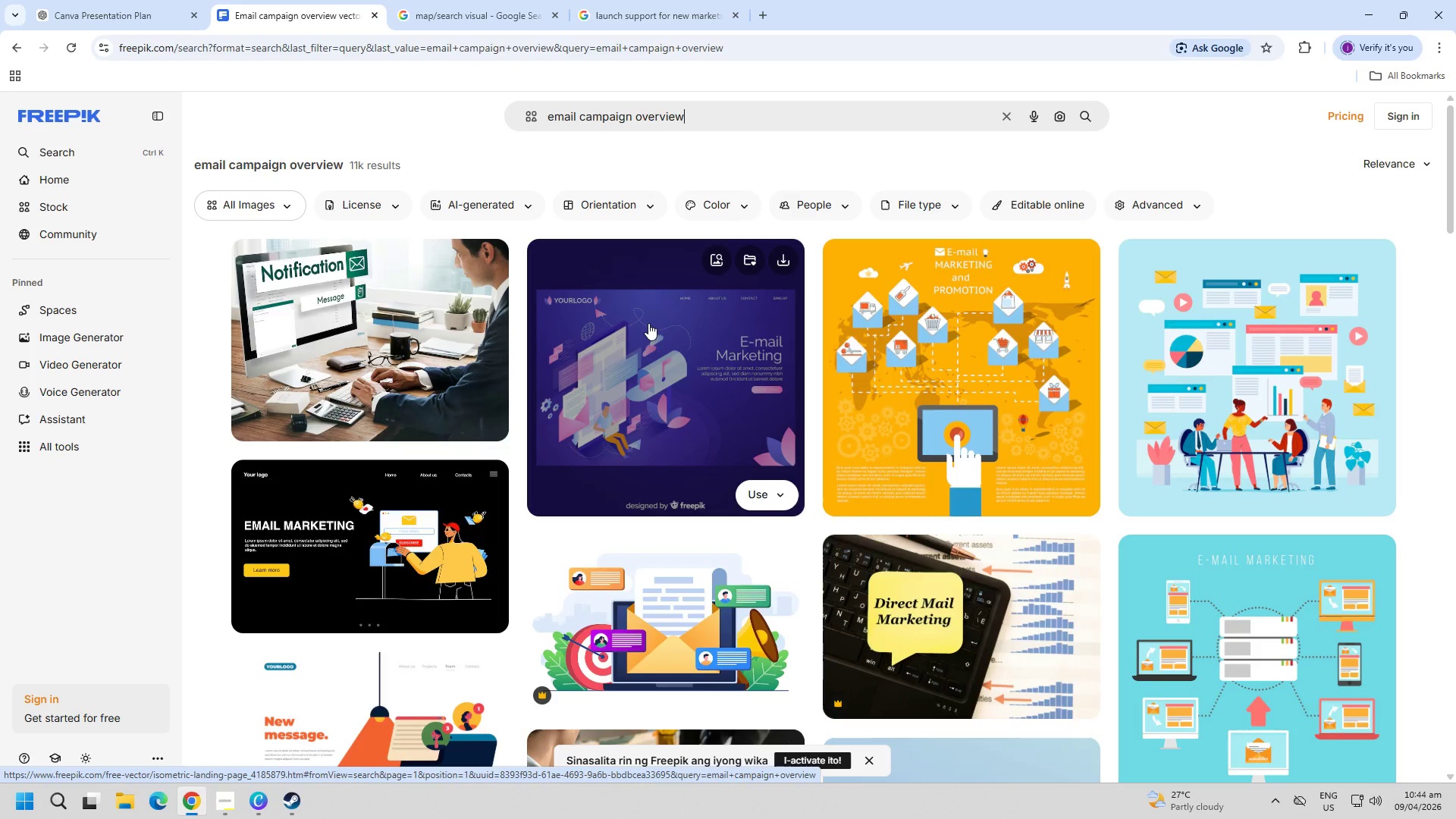 
scroll: coordinate [699, 450], scroll_direction: down, amount: 3.0
 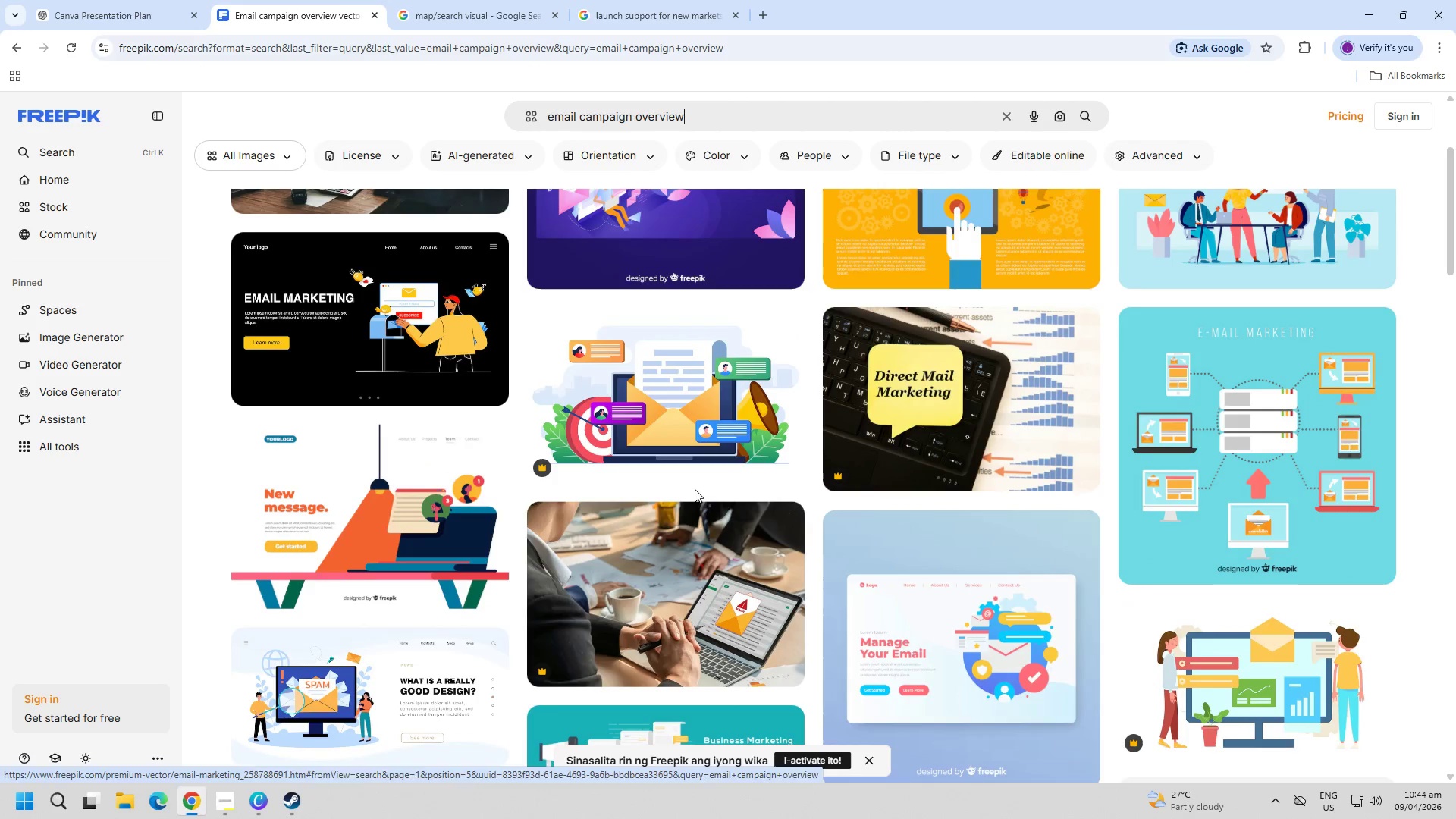 
left_click([377, 307])
 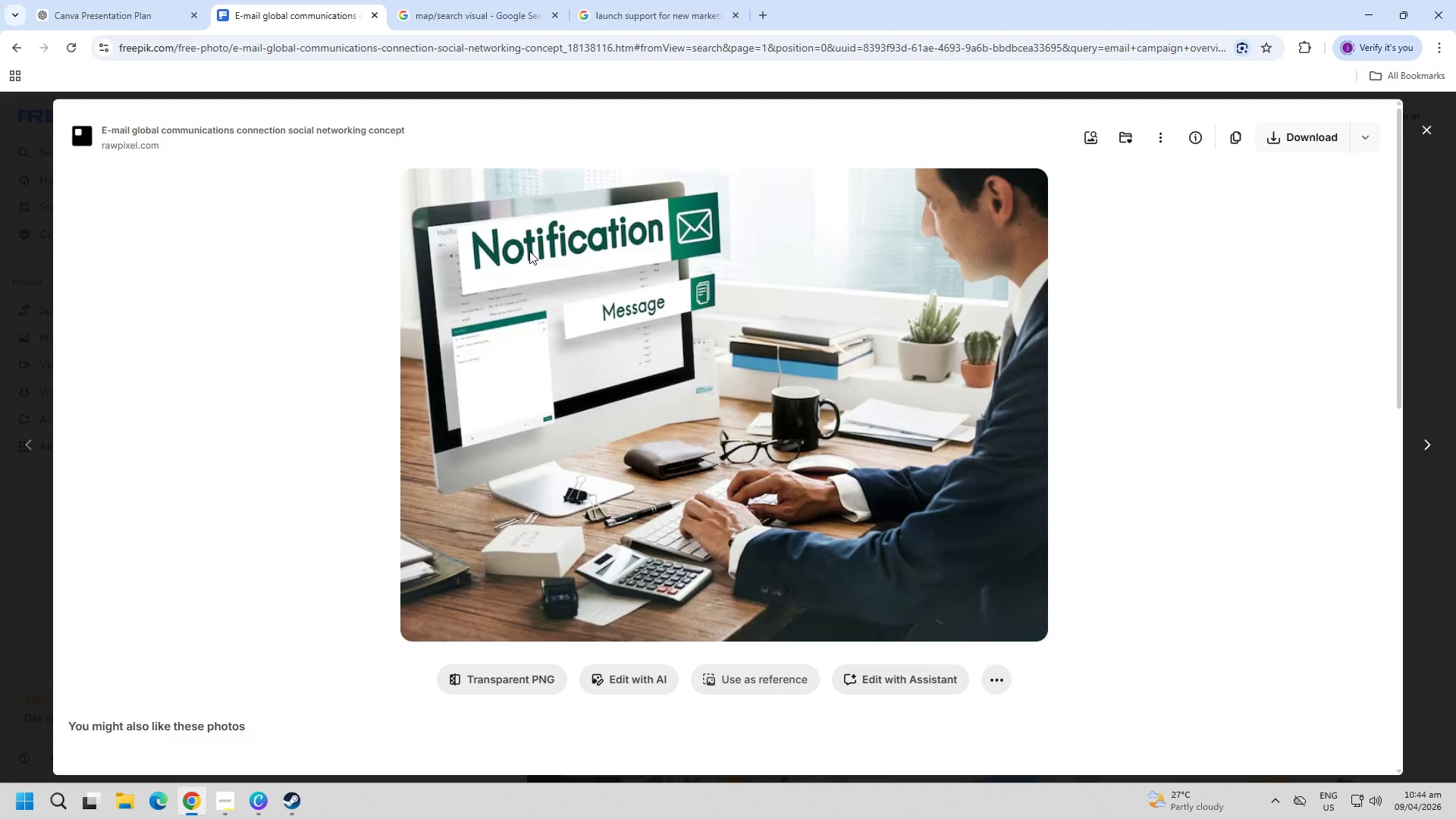 
scroll: coordinate [695, 491], scroll_direction: up, amount: 2.0
 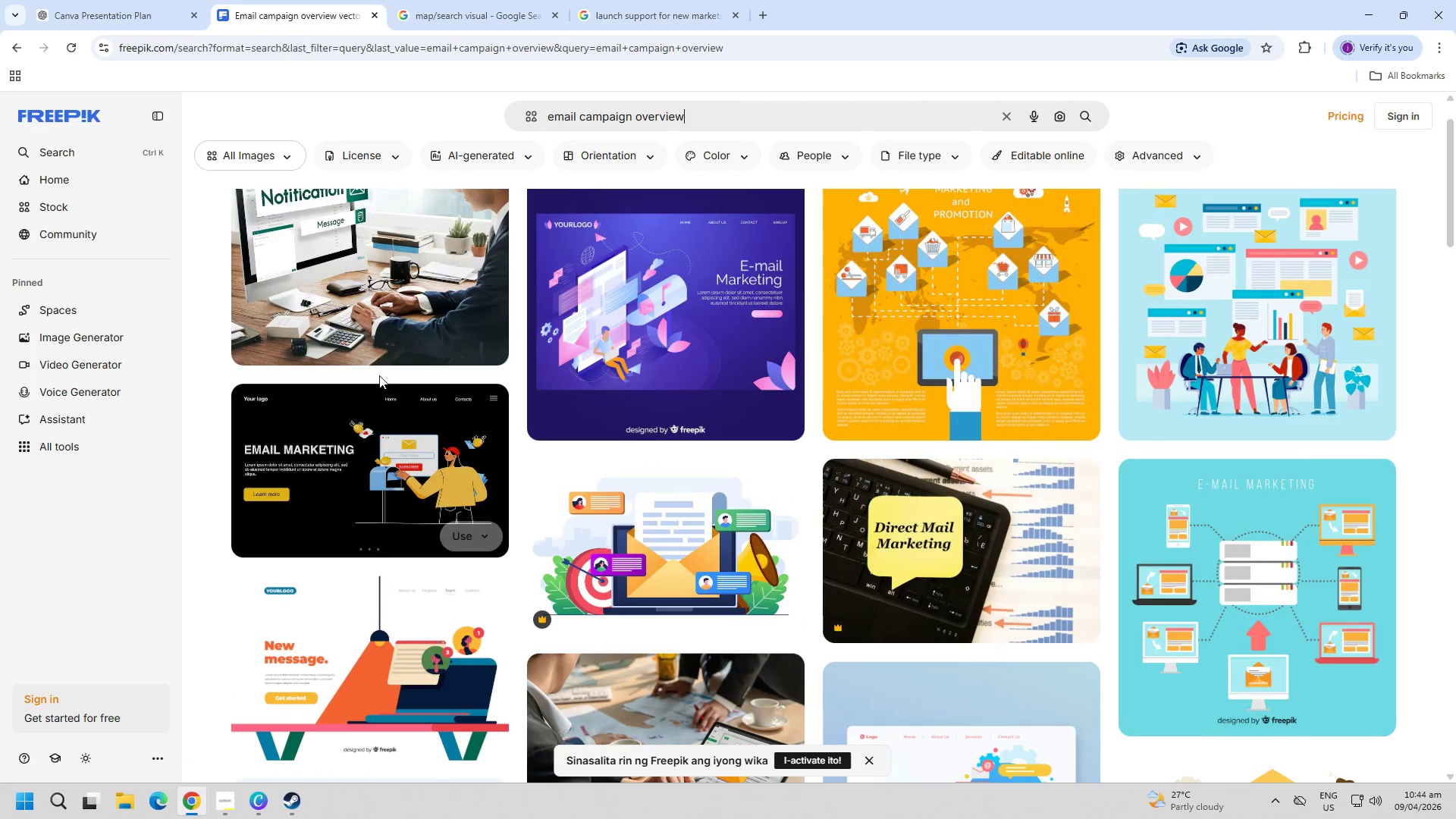 
key(PageDown)
 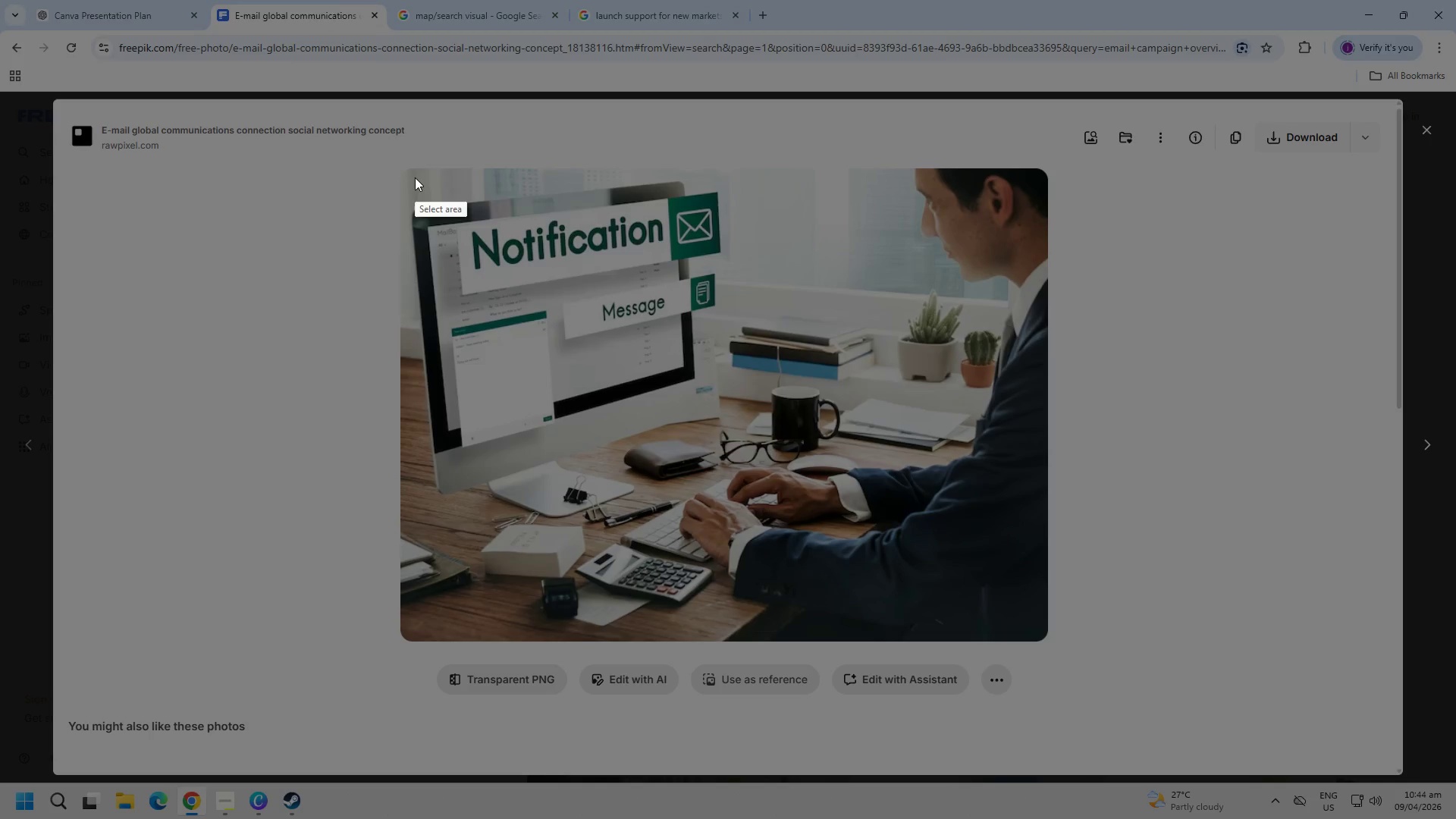 
left_click_drag(start_coordinate=[406, 173], to_coordinate=[1040, 621])
 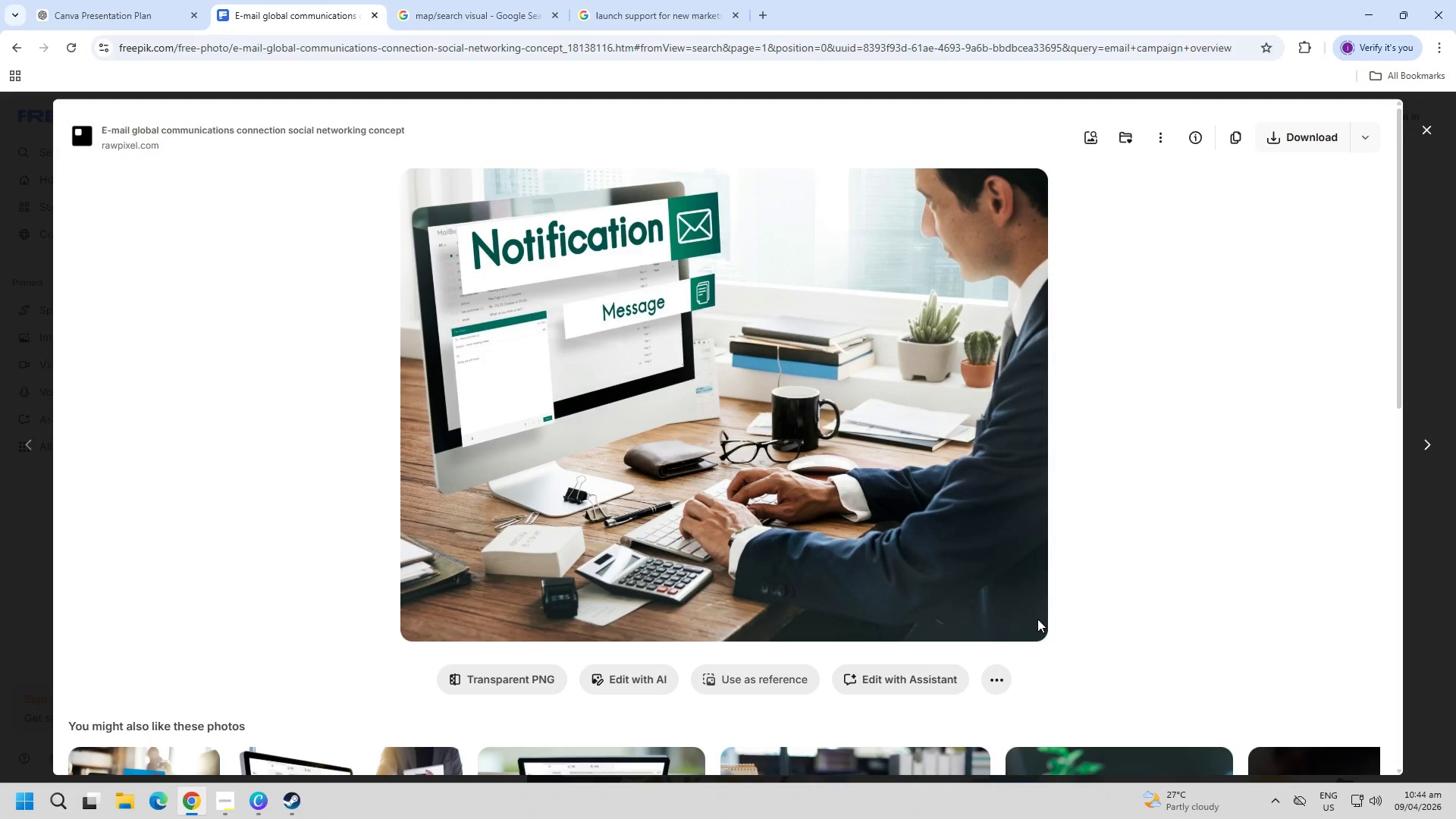 
key(Control+ControlLeft)
 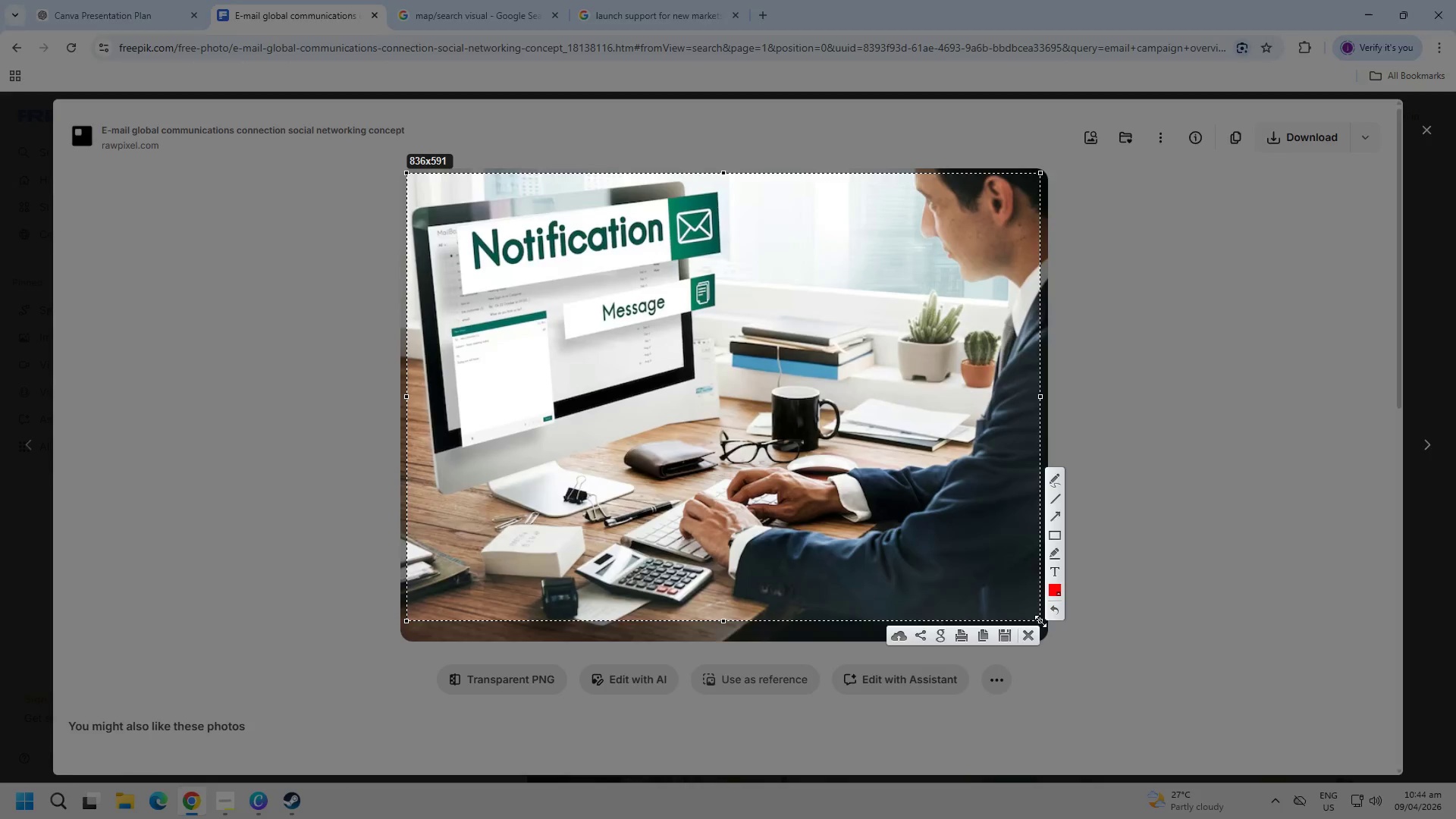 
key(Control+C)
 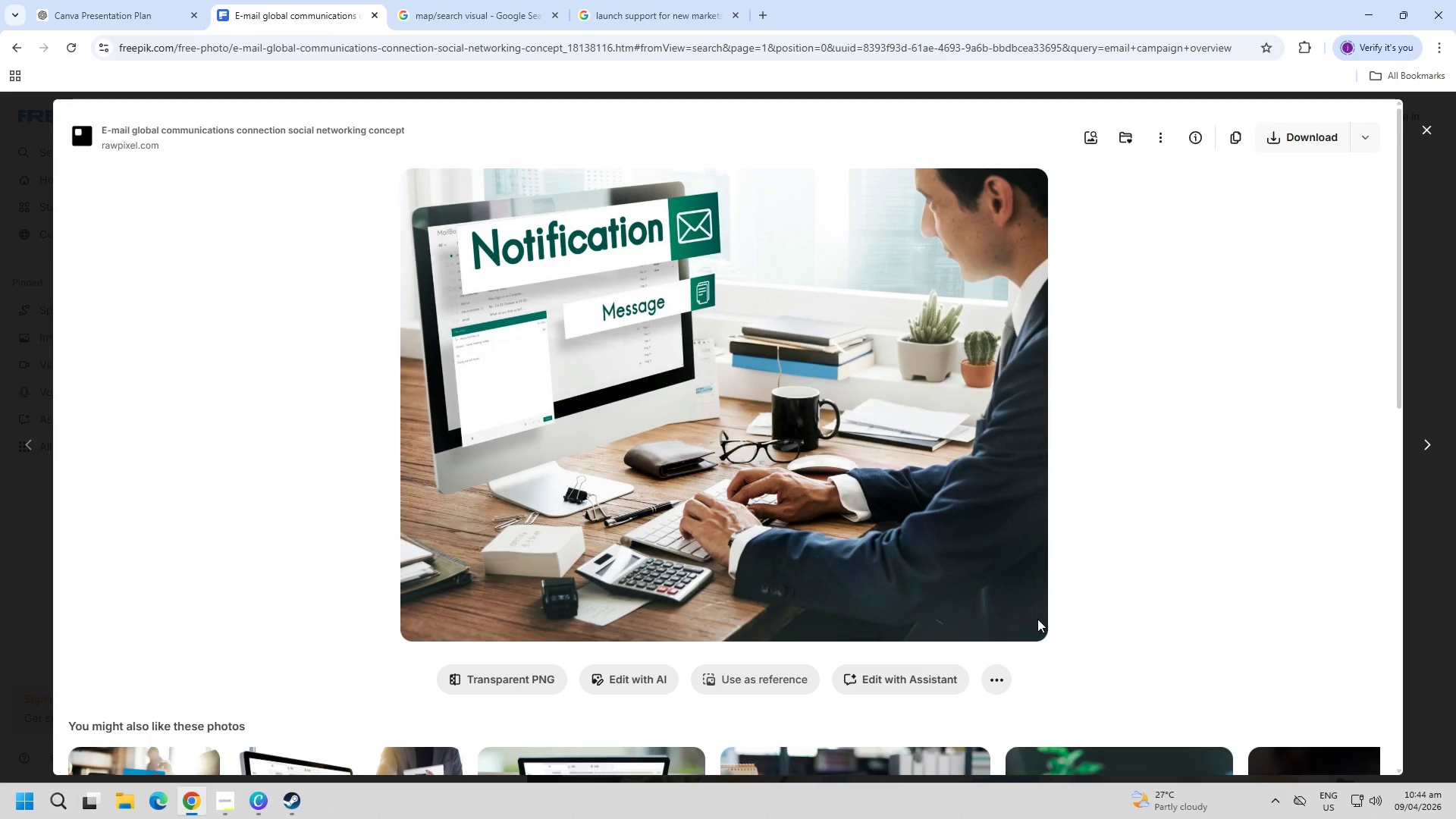 
key(Escape)
 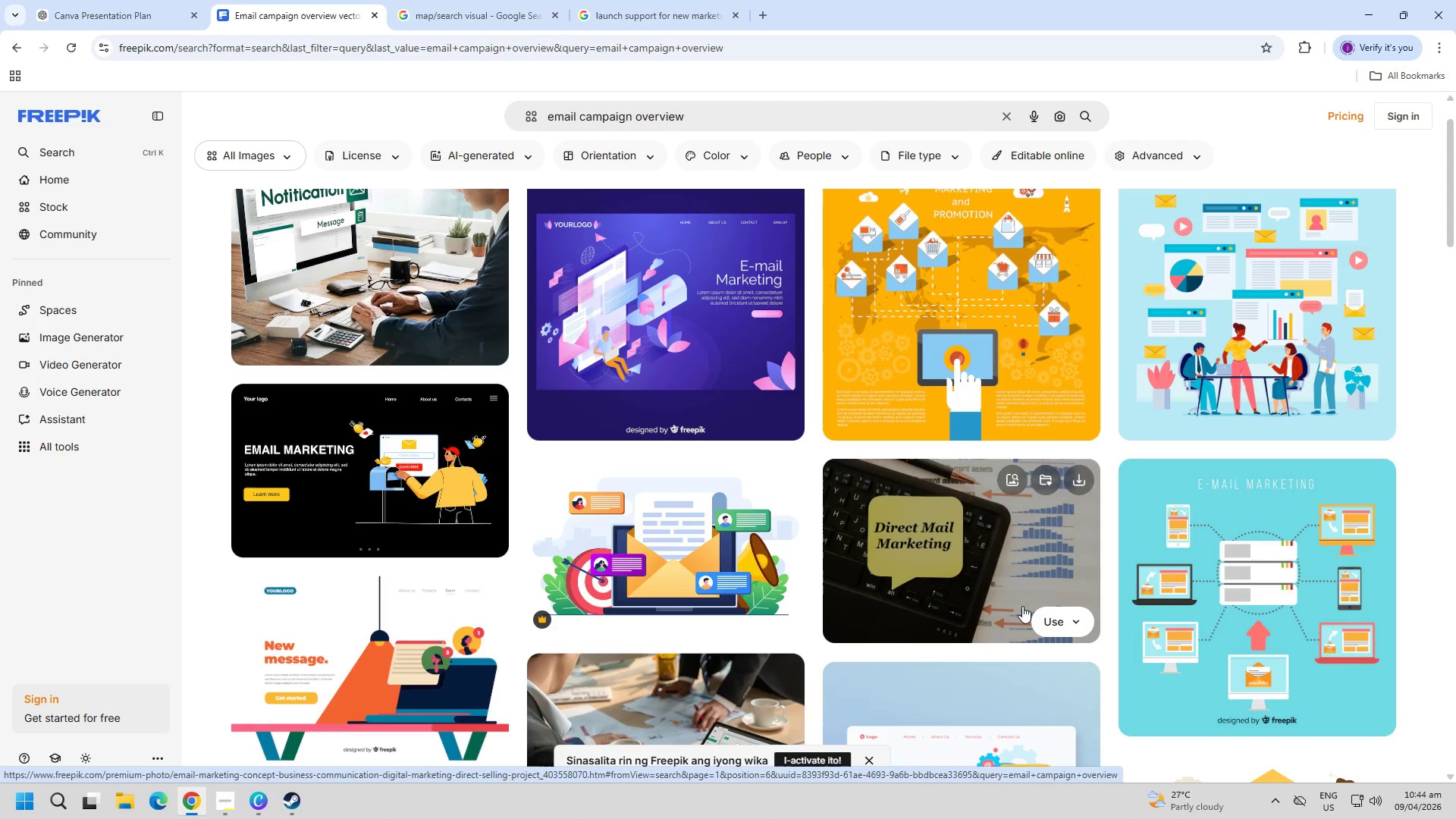 
wait(6.3)
 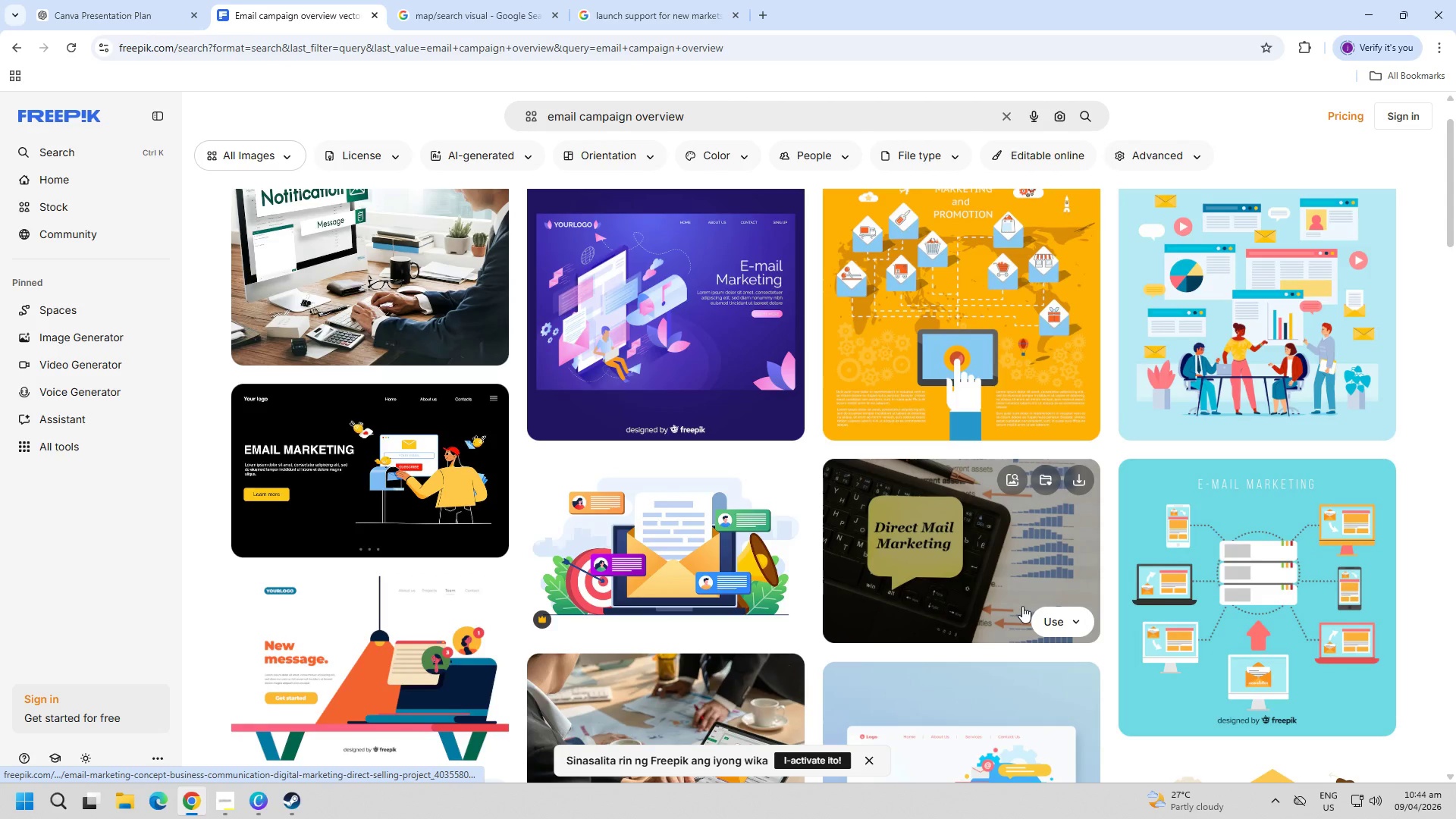 
scroll: coordinate [1028, 621], scroll_direction: down, amount: 19.0
 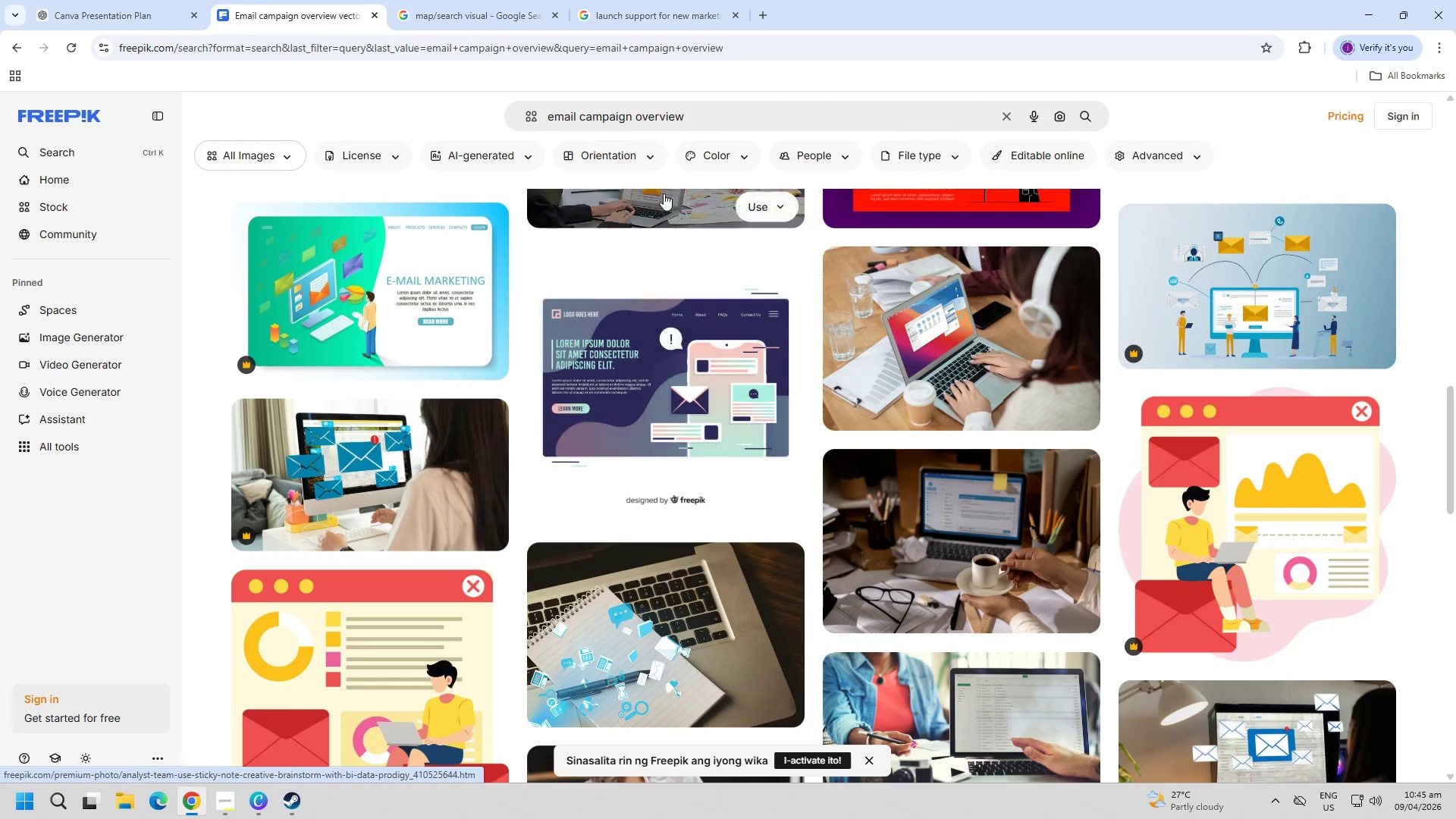 
left_click_drag(start_coordinate=[739, 123], to_coordinate=[585, 123])
 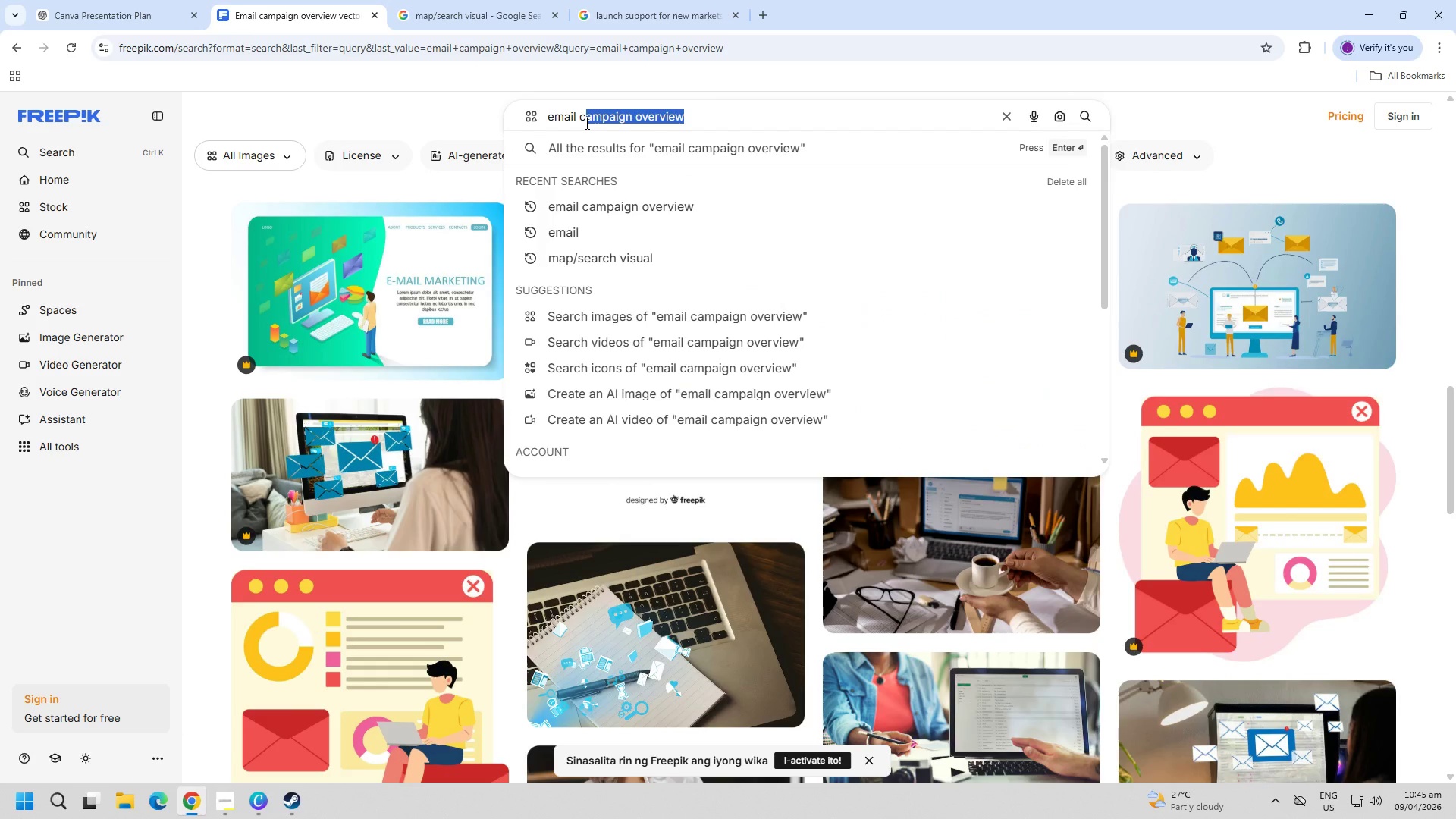 
key(Backspace)
 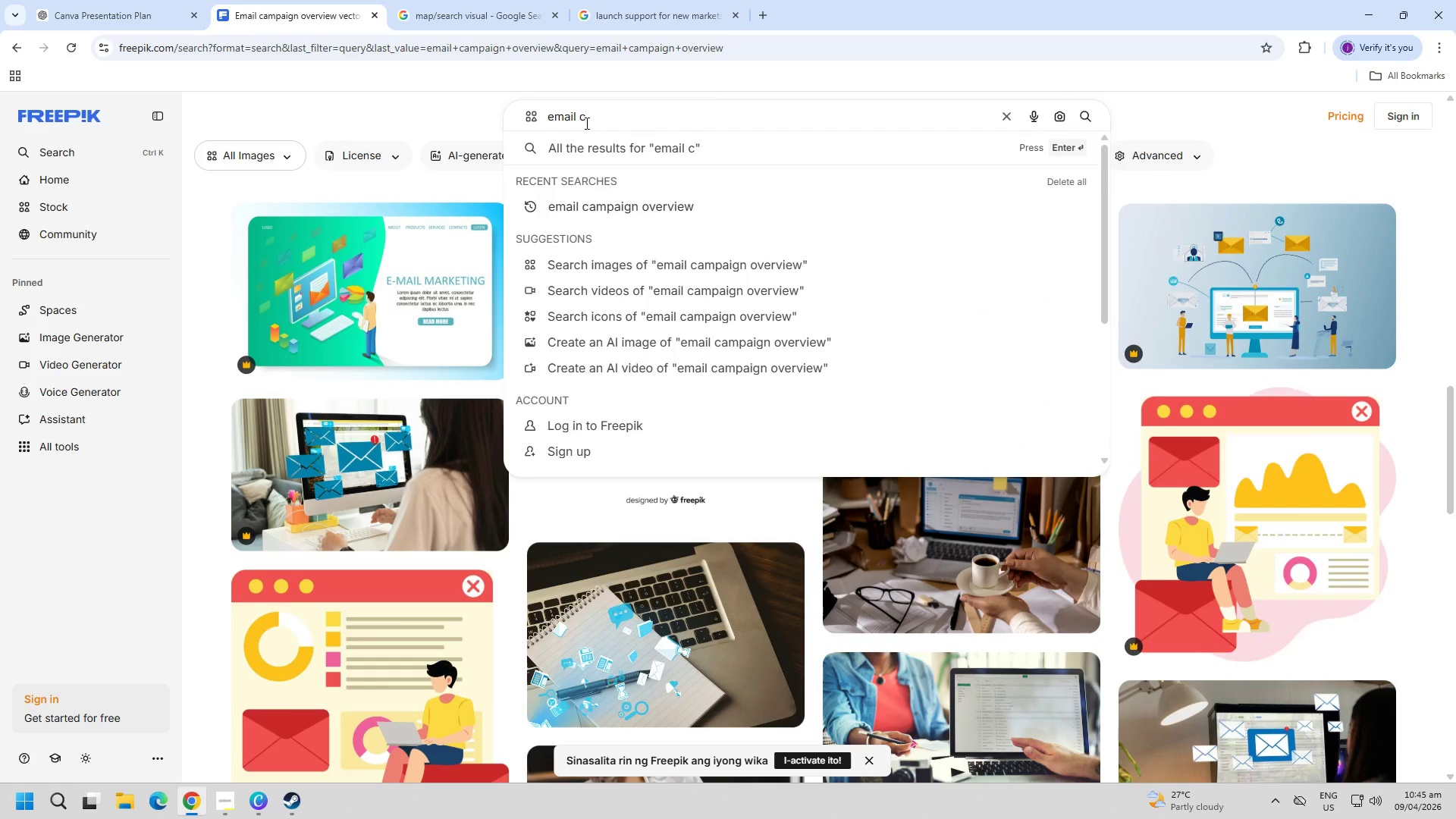 
key(Backspace)
 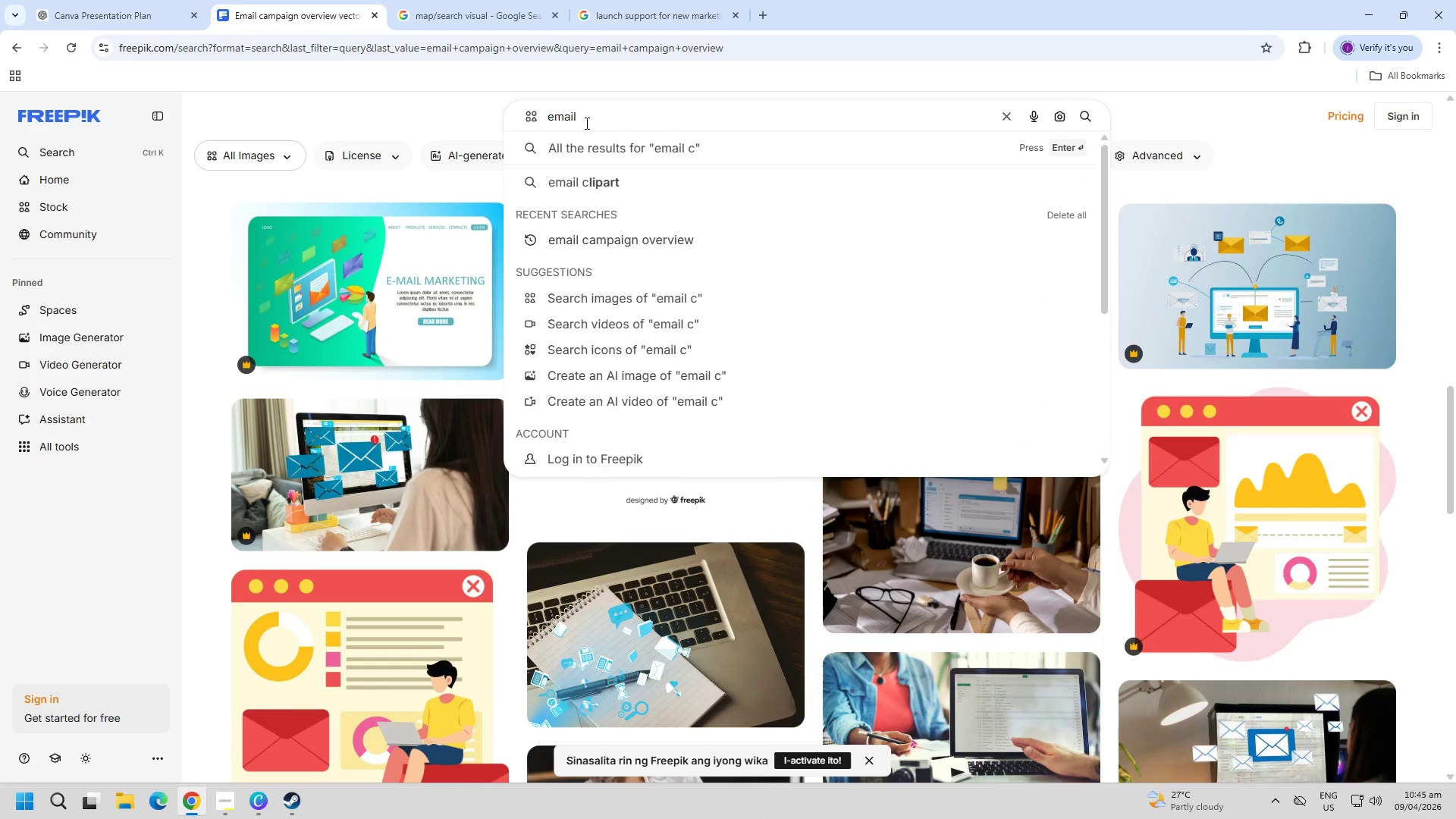 
key(Enter)
 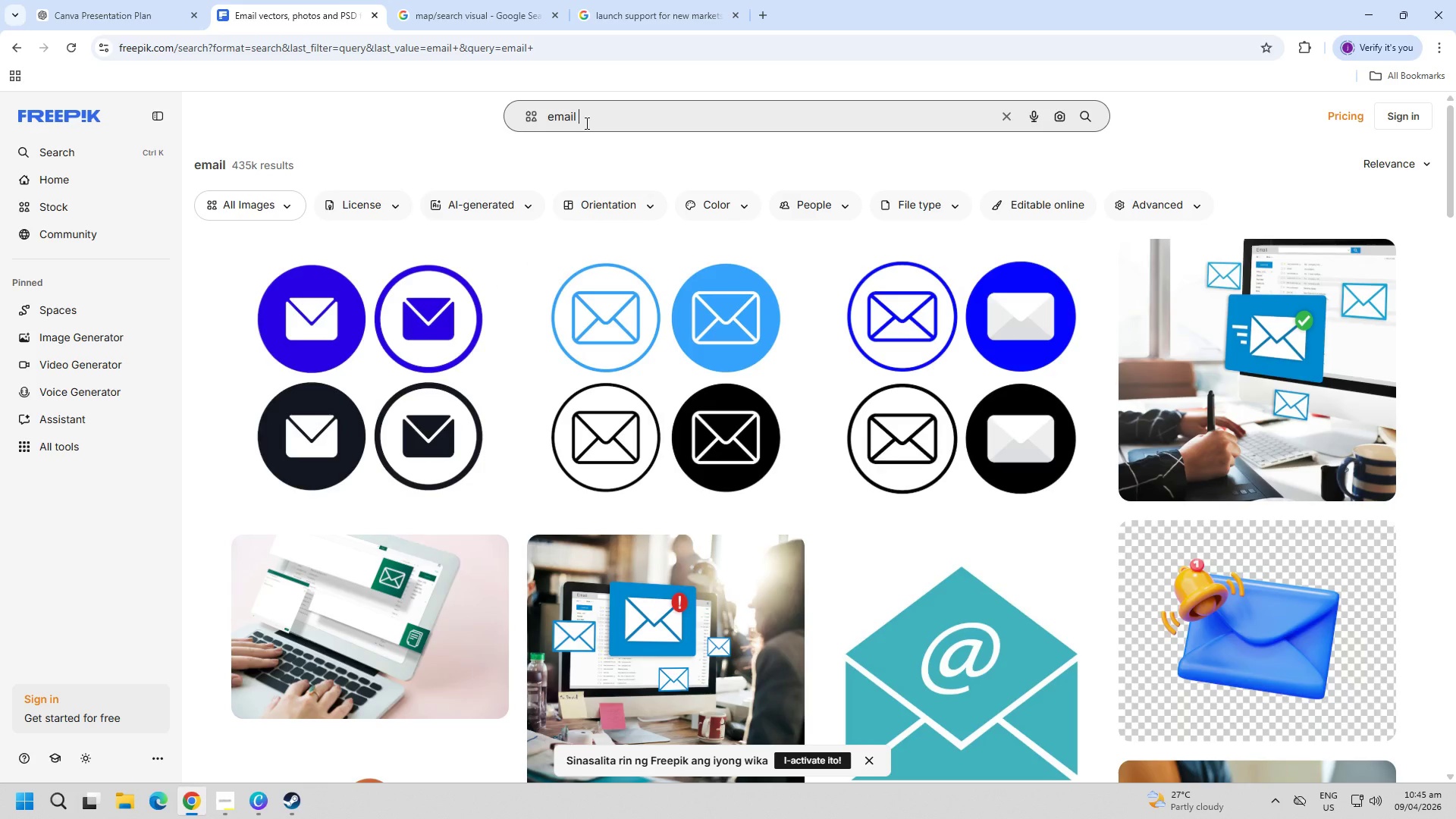 
wait(6.09)
 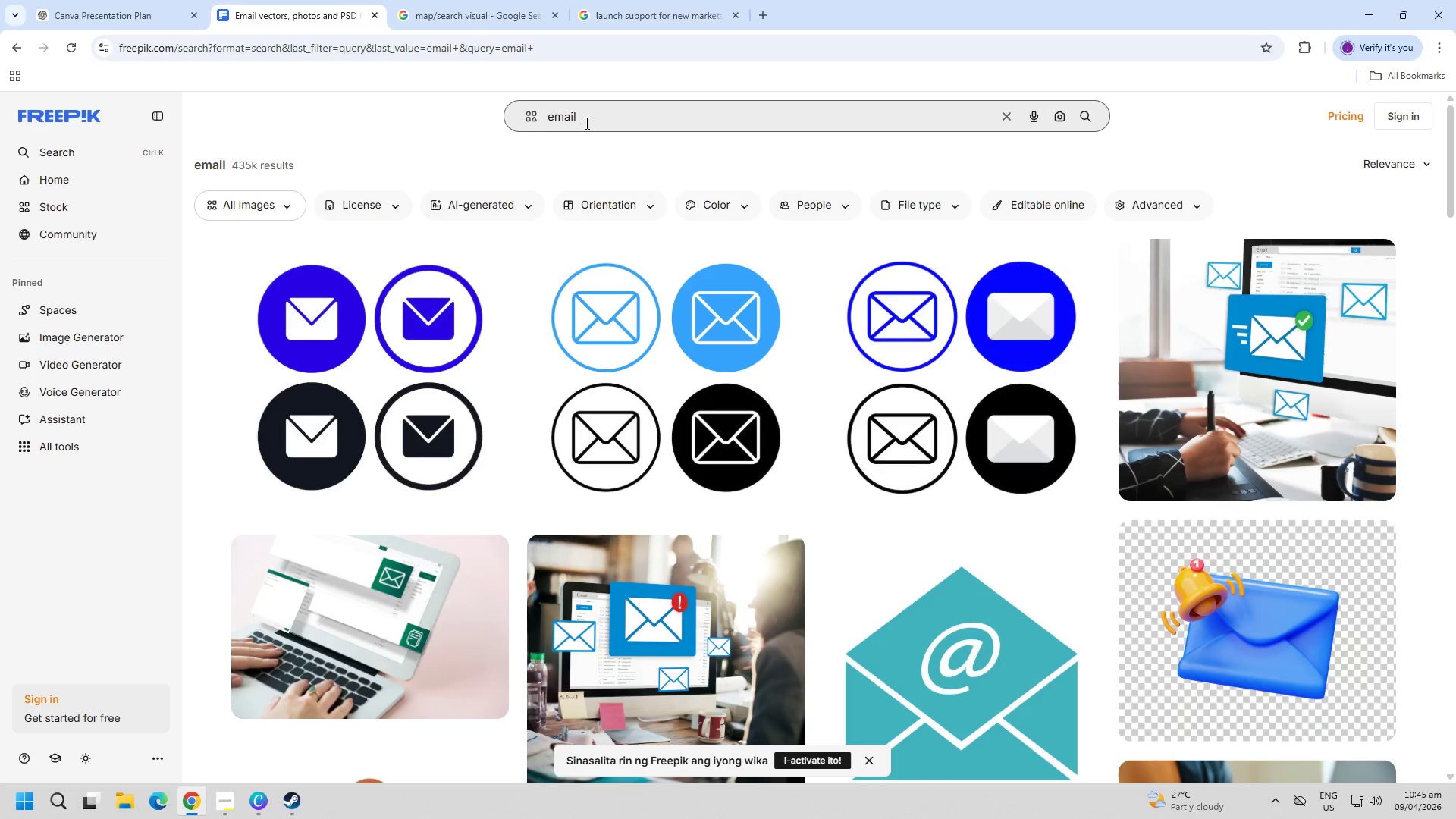 
double_click([585, 123])
 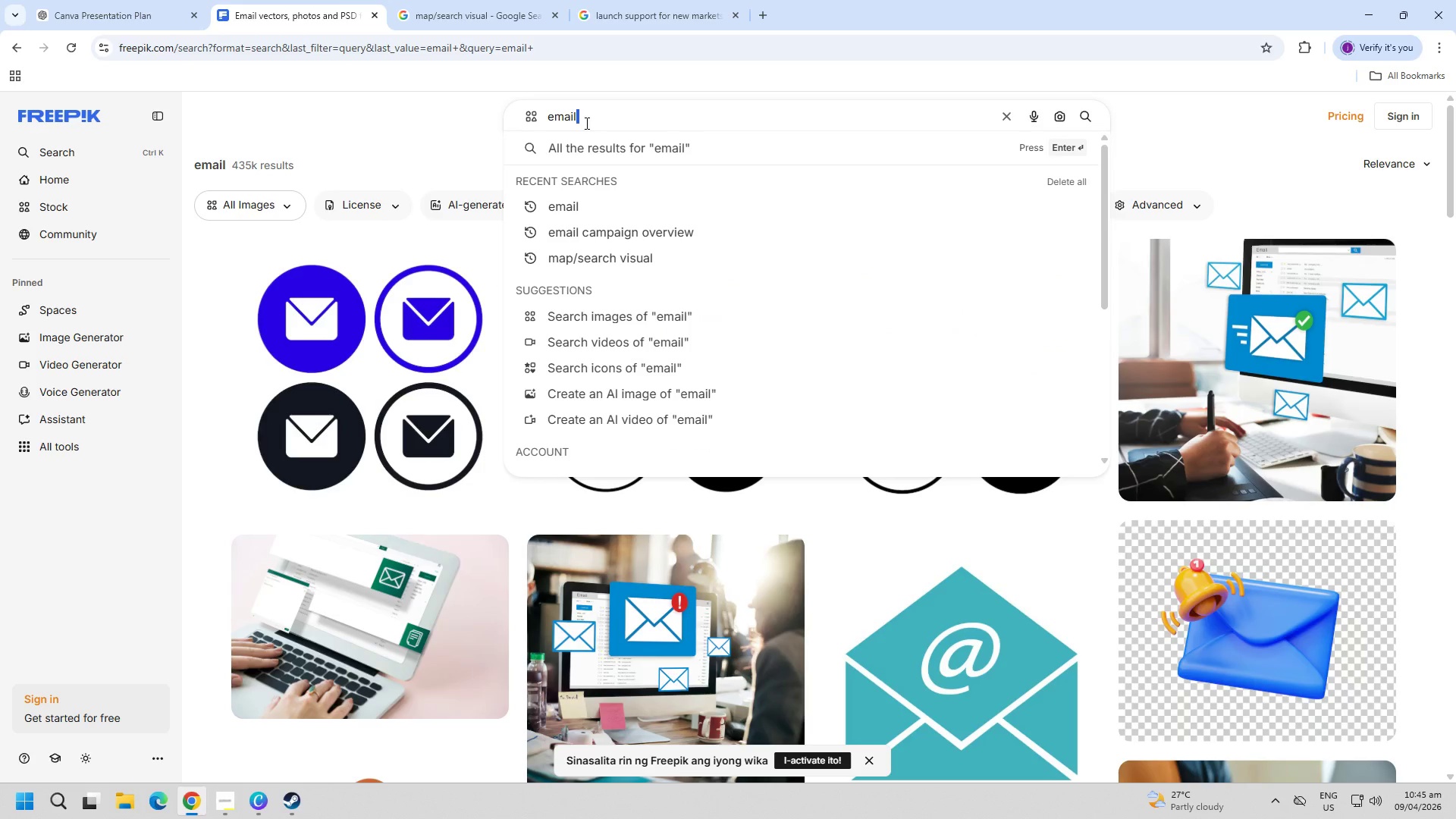 
type(g)
key(Backspace)
type( graphic)
 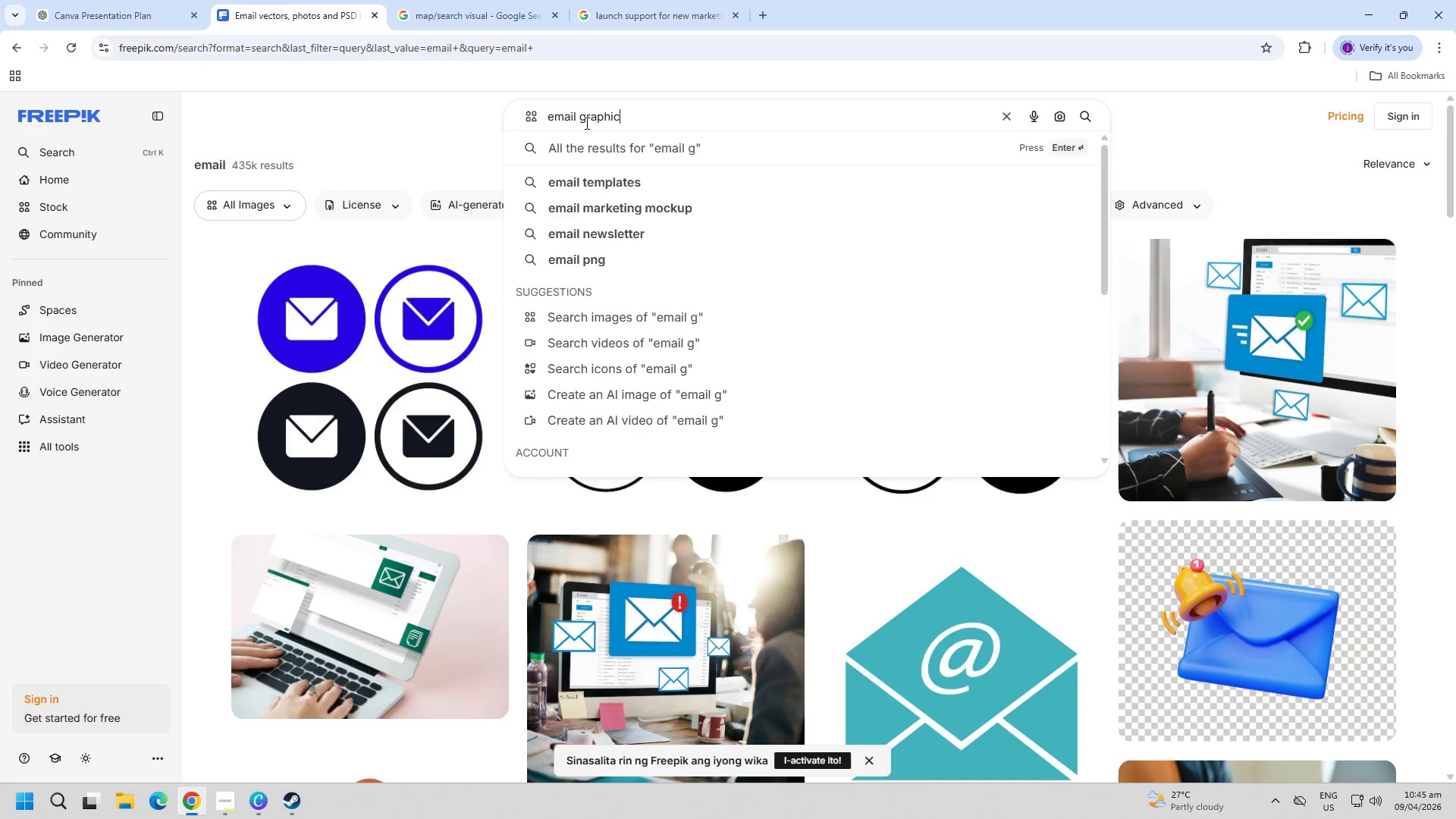 
key(Enter)
 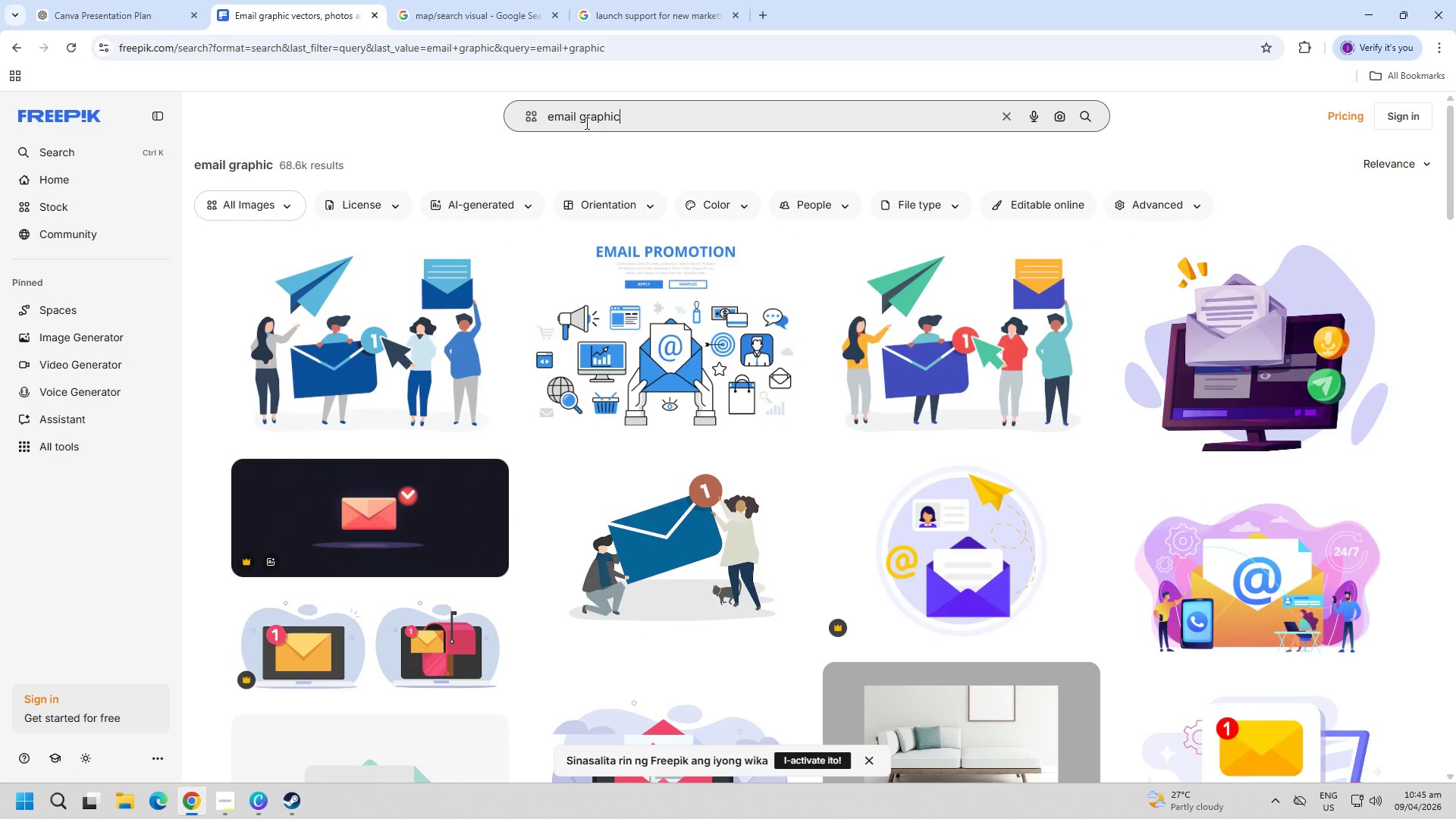 
scroll: coordinate [753, 434], scroll_direction: down, amount: 16.0
 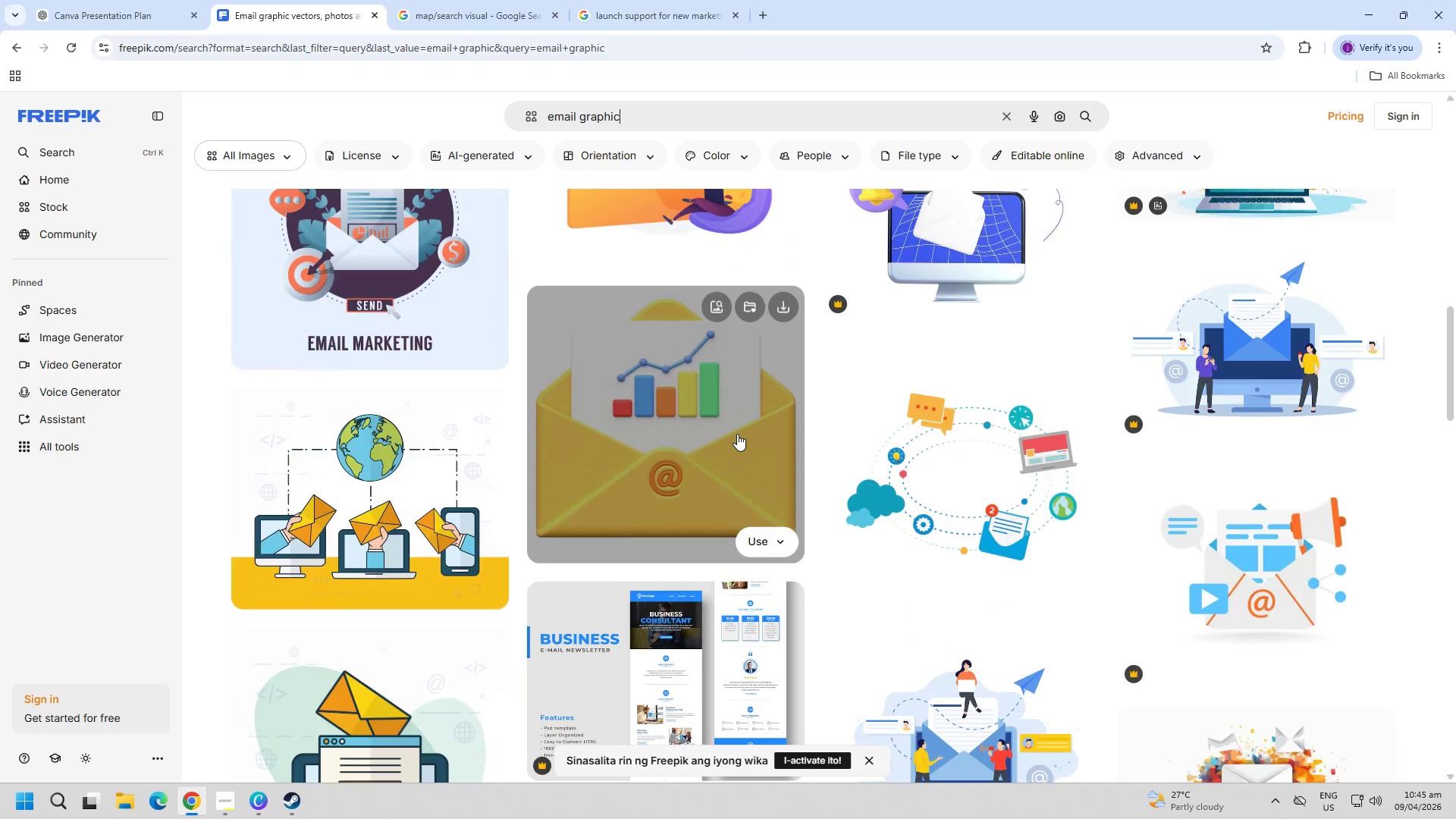 
mouse_move([437, 491])
 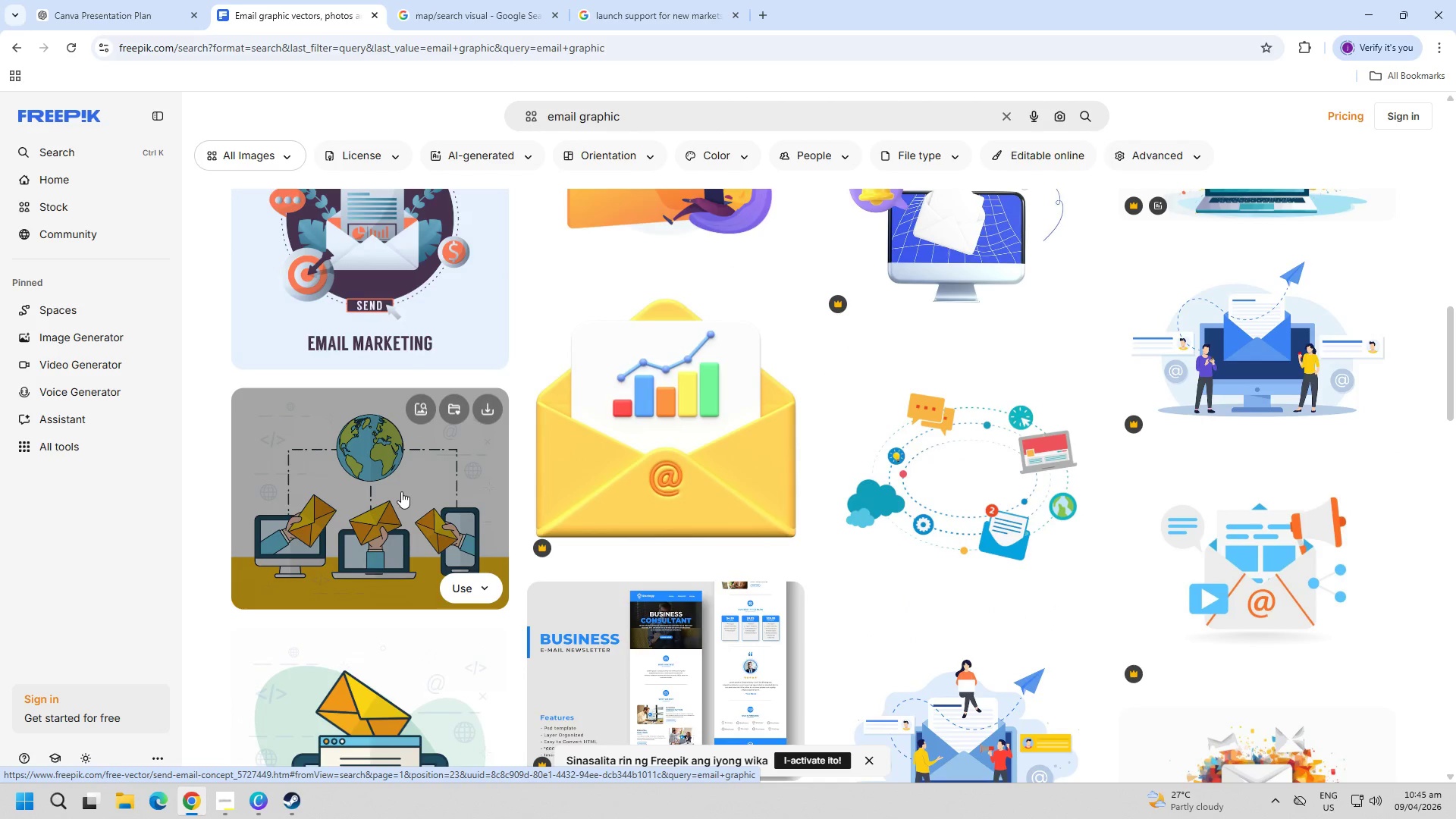 
left_click([401, 491])
 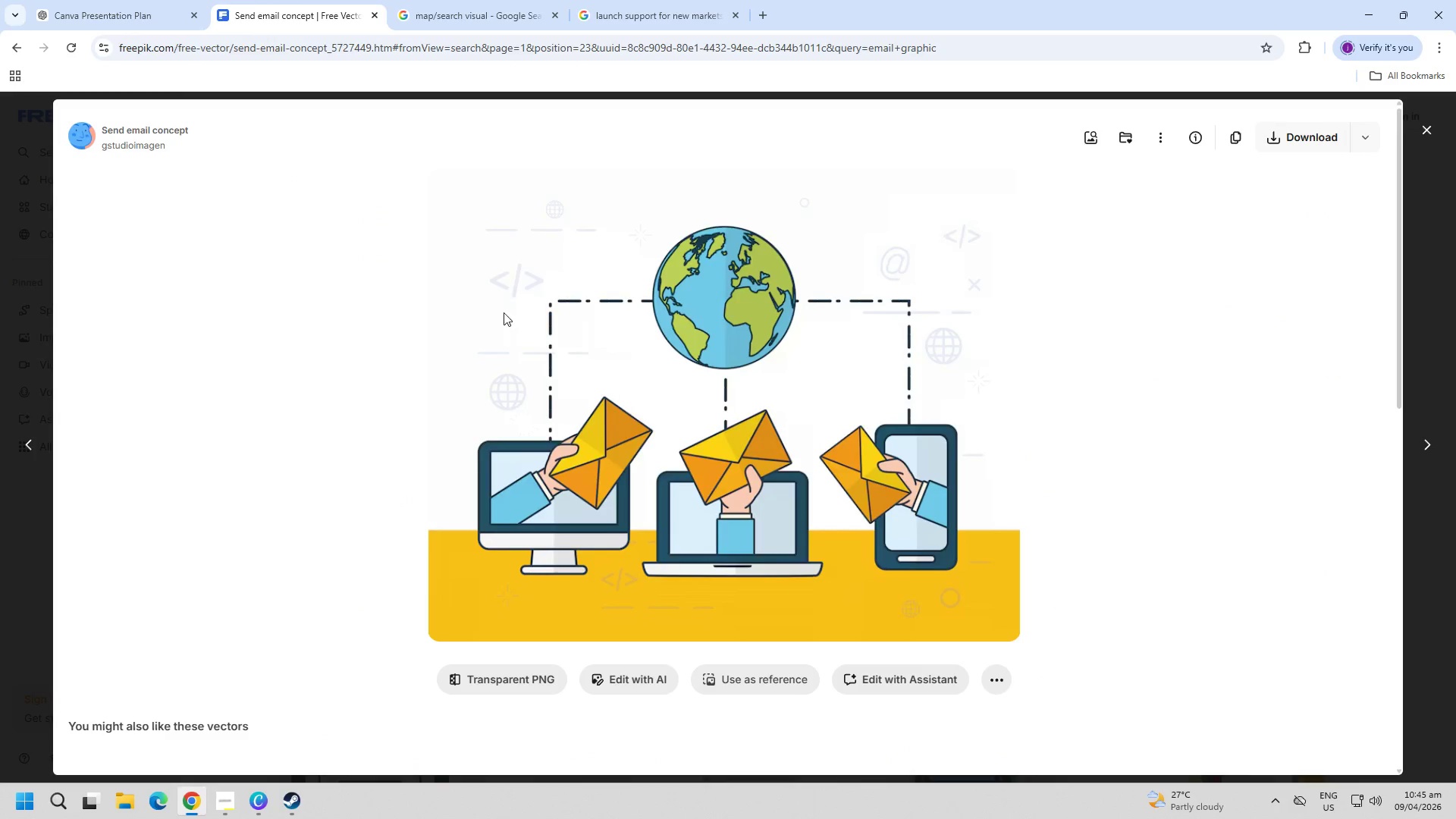 
key(PageDown)
 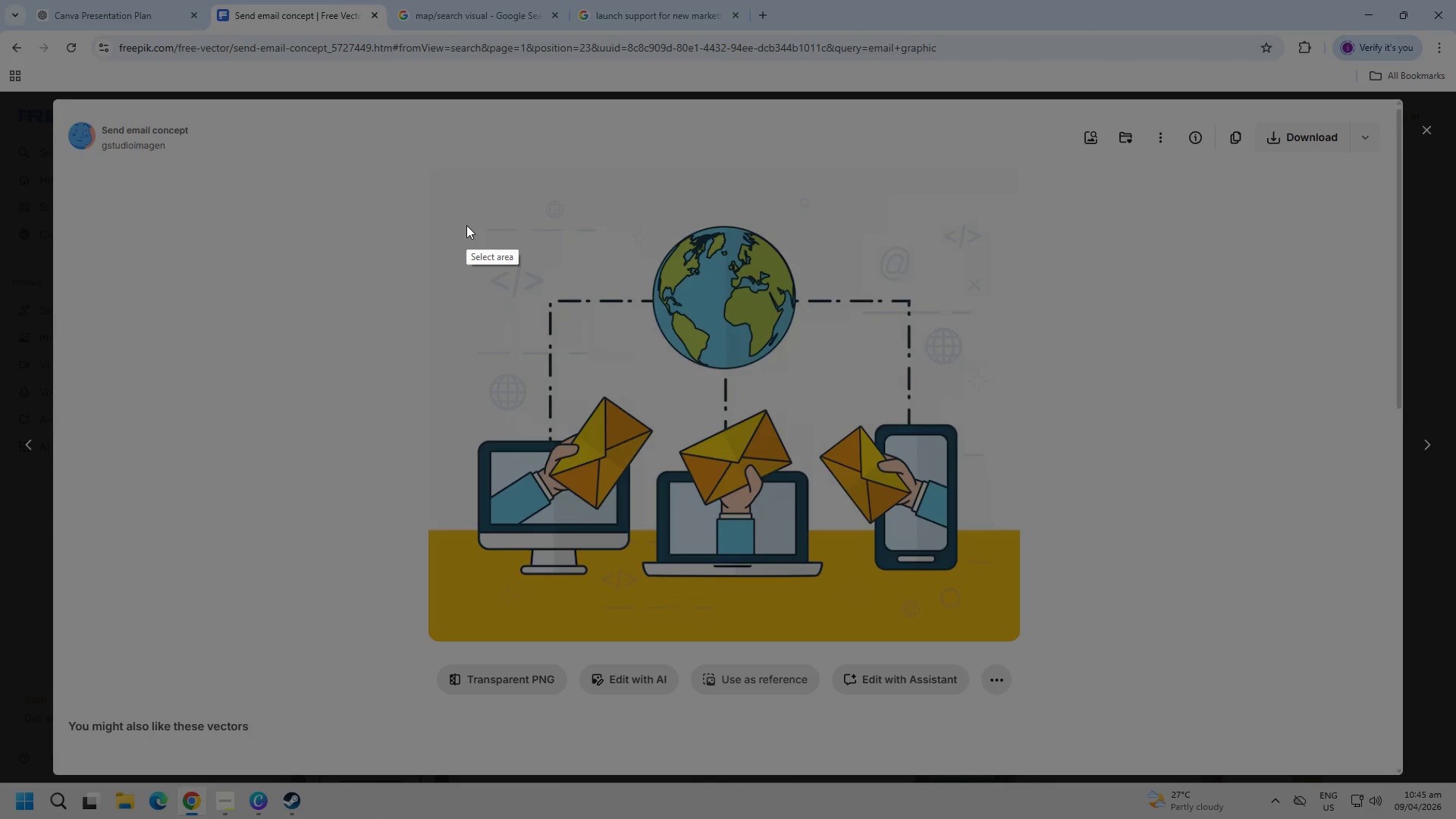 
key(Escape)
 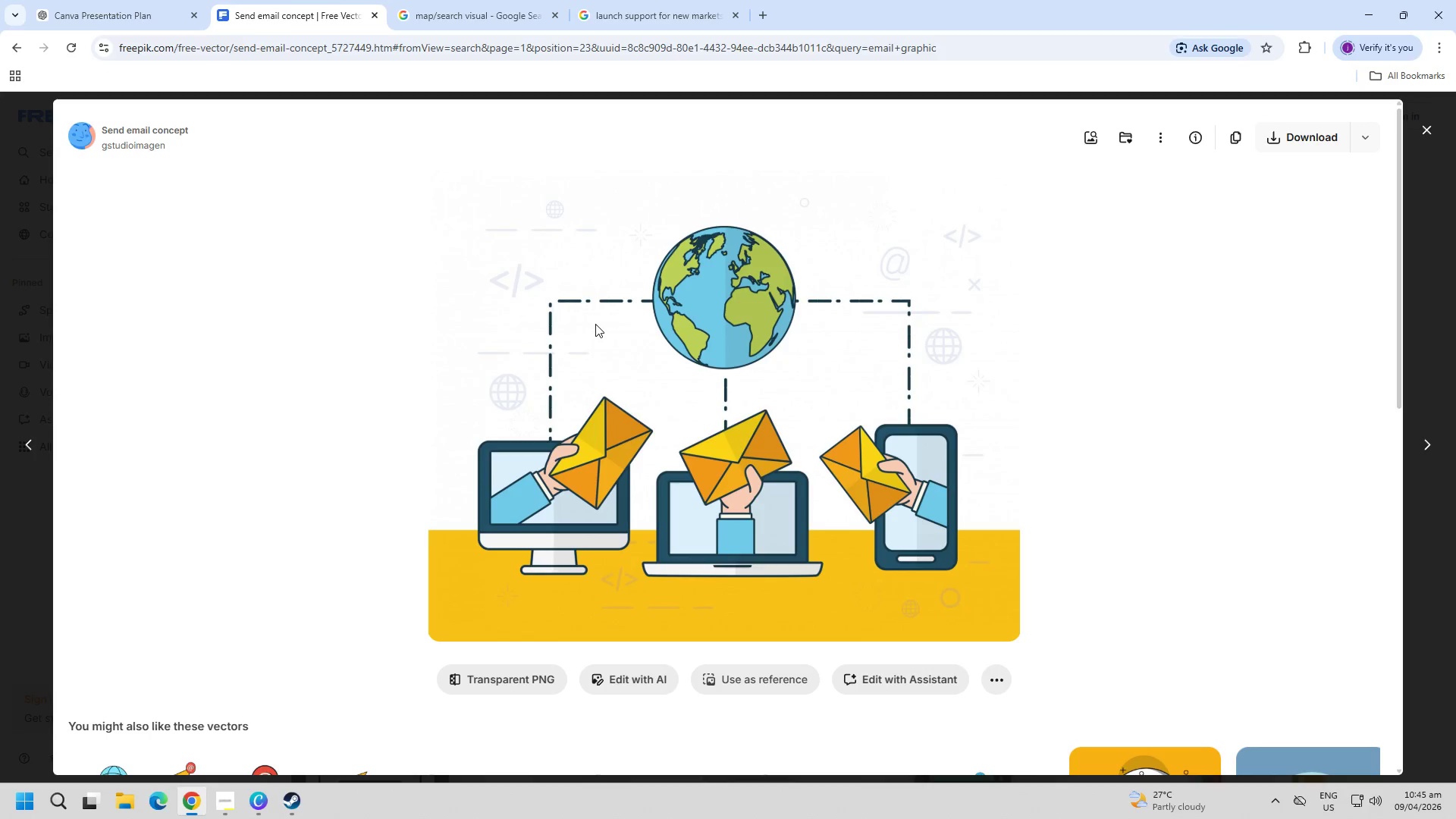 
right_click([595, 324])
 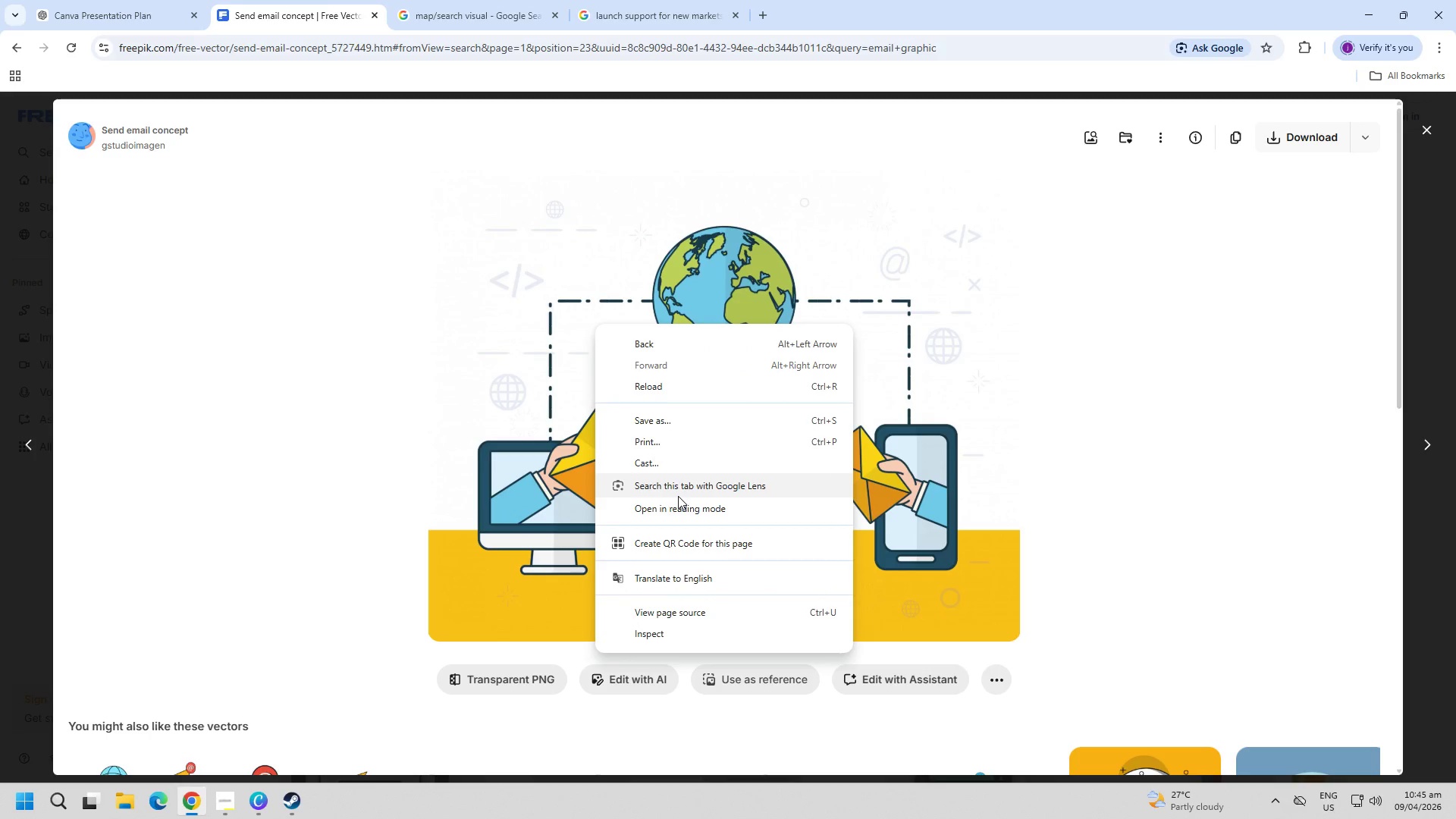 
left_click([475, 369])
 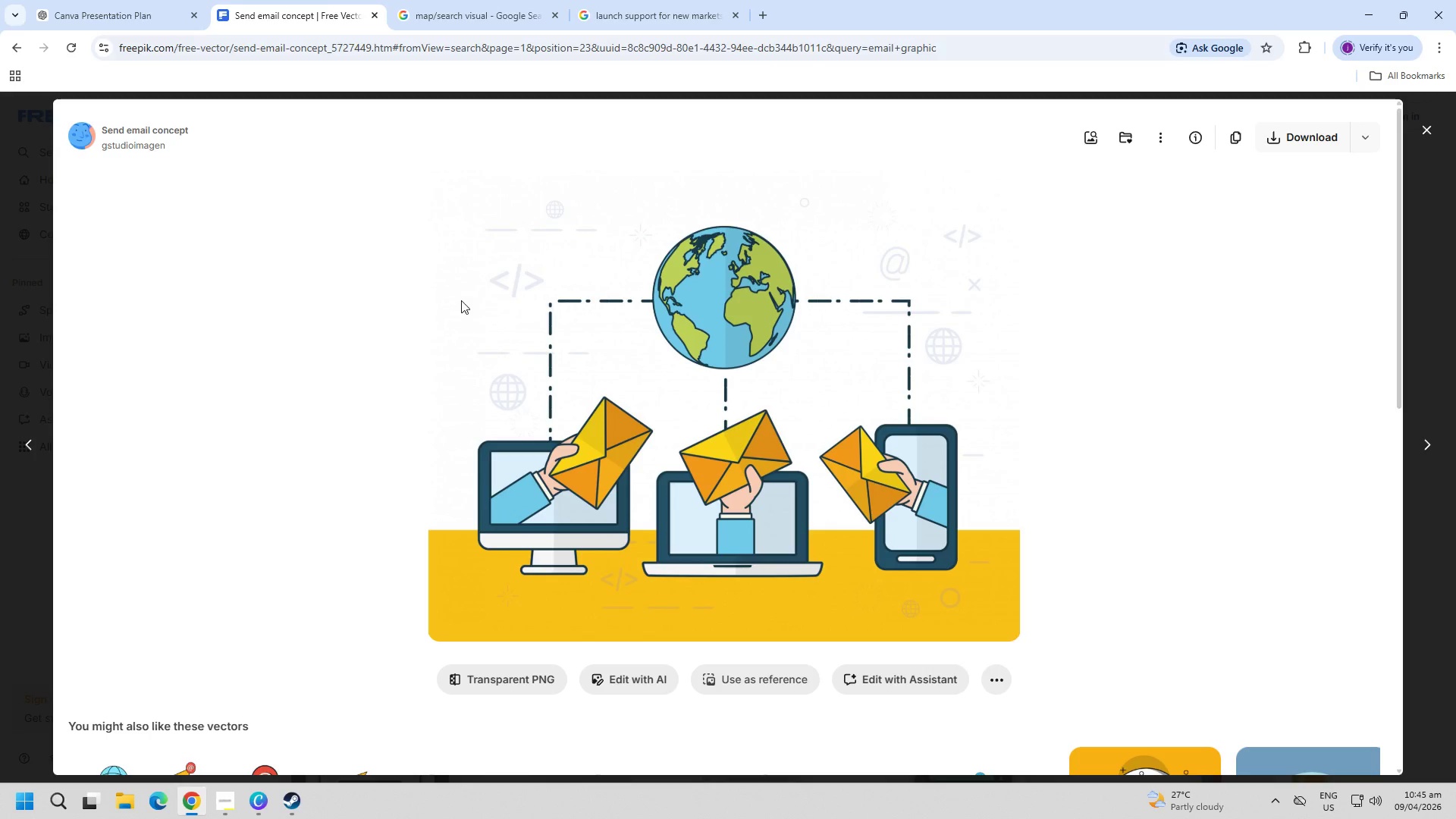 
key(PageDown)
 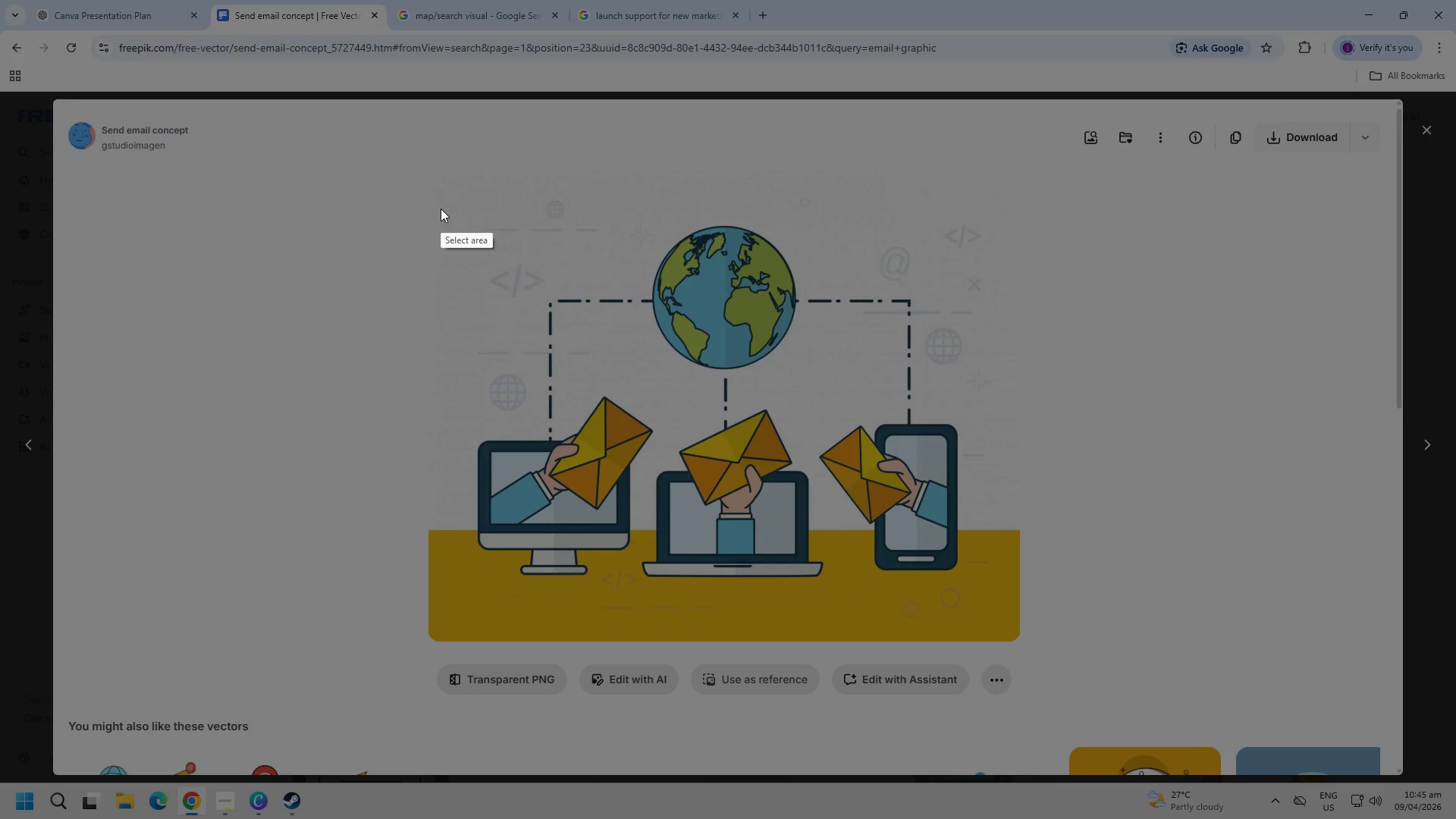 
left_click_drag(start_coordinate=[435, 203], to_coordinate=[1021, 644])
 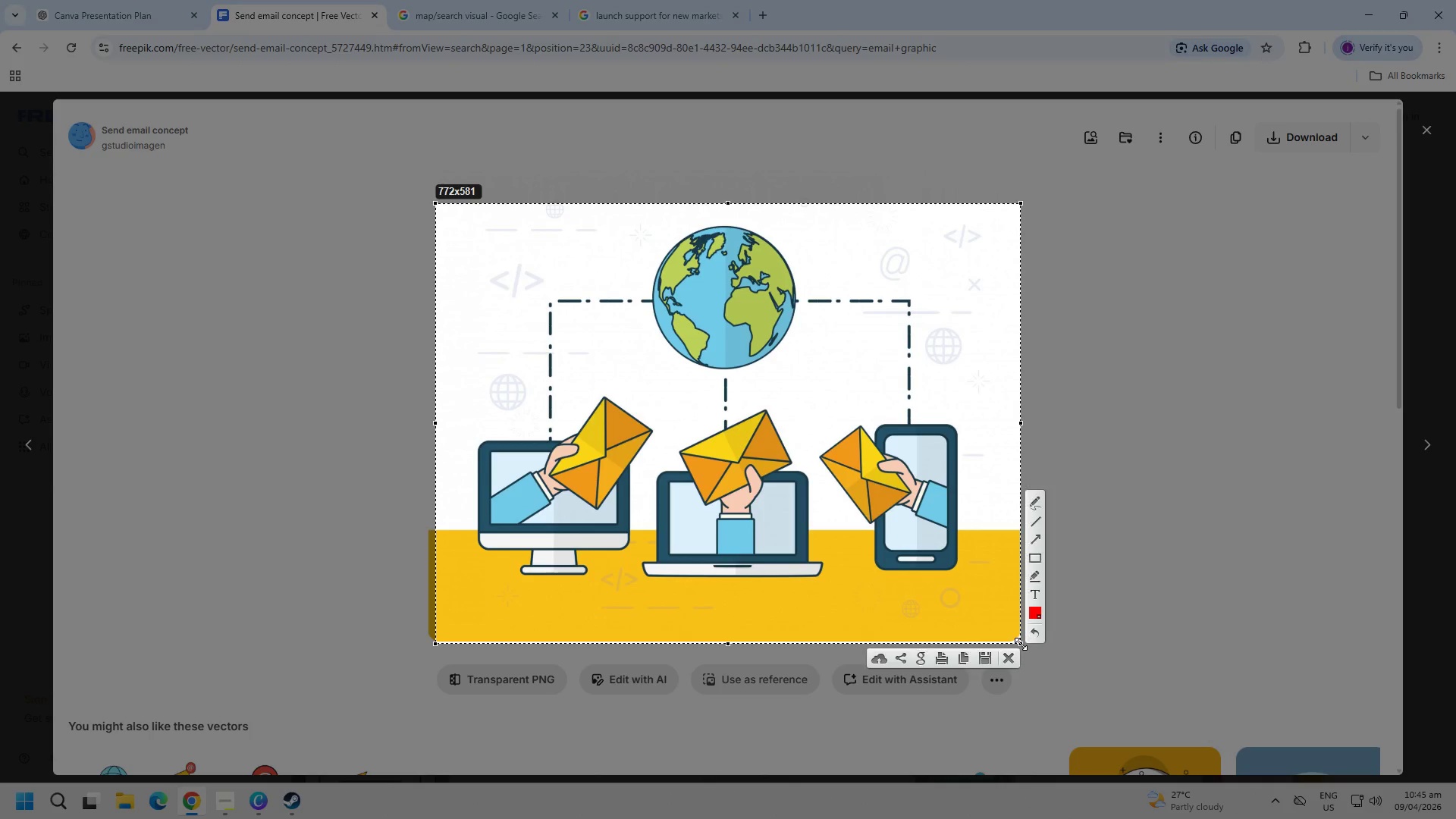 
key(Control+ControlLeft)
 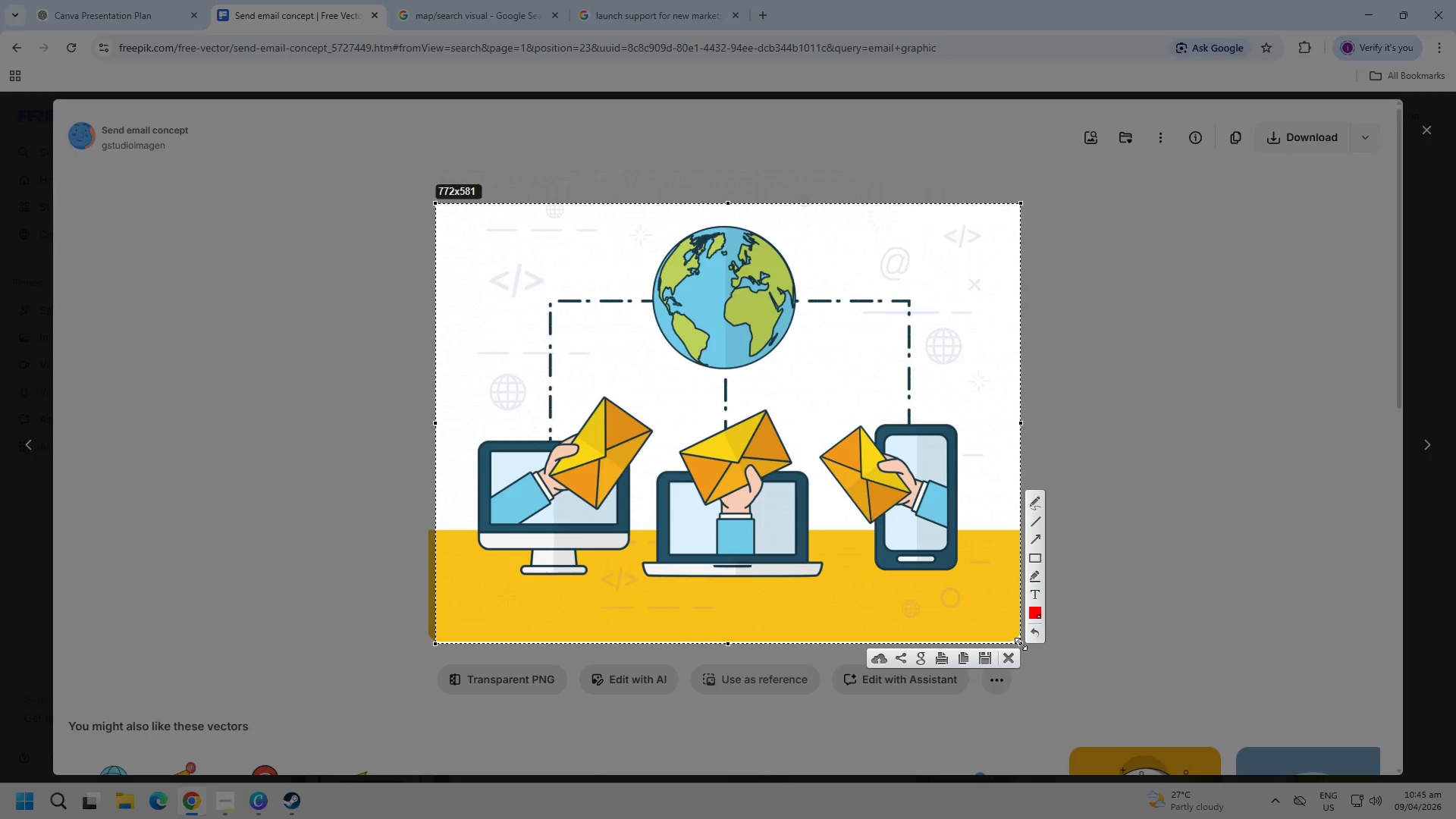 
key(Control+C)
 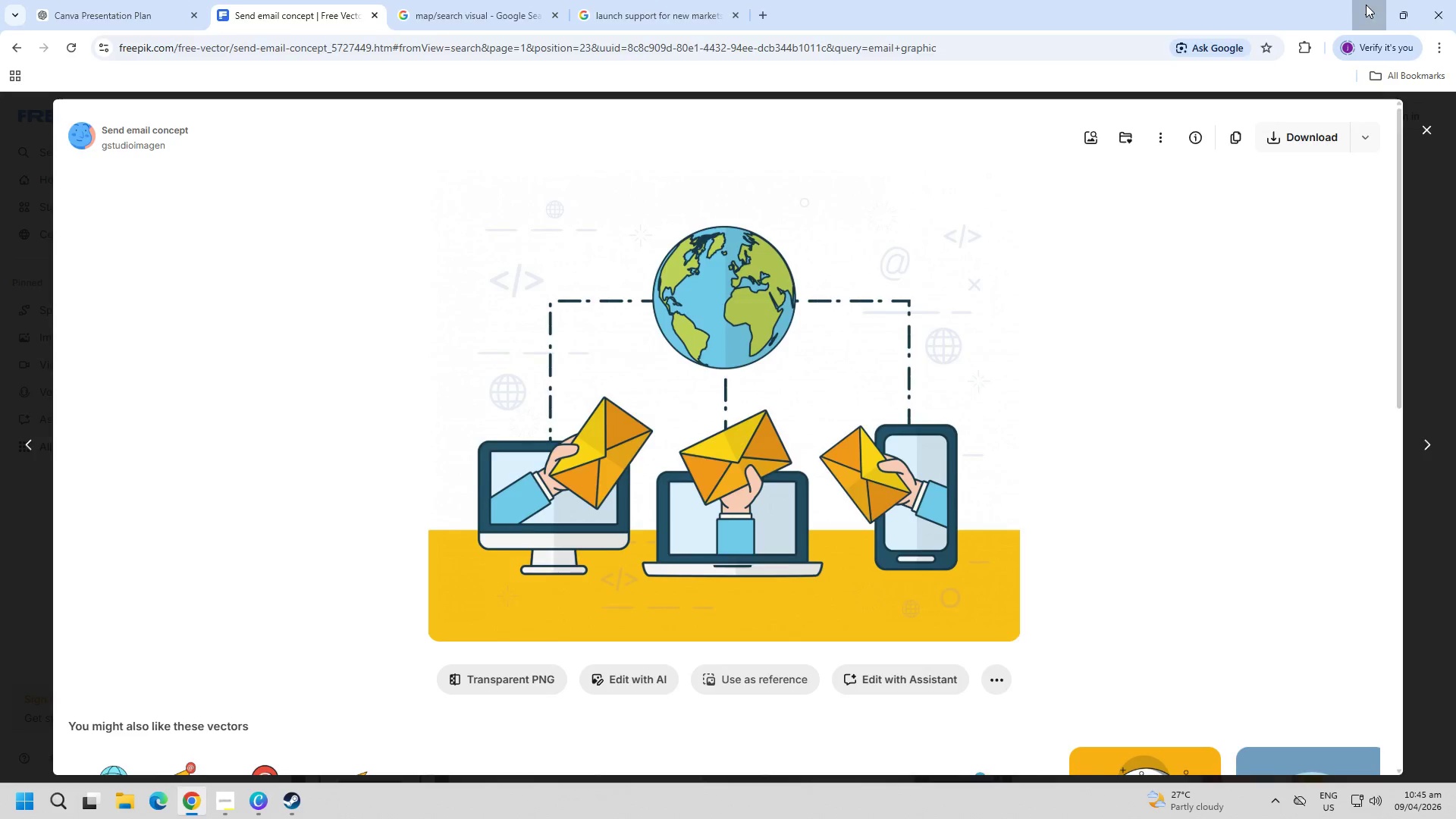 
double_click([1231, 407])
 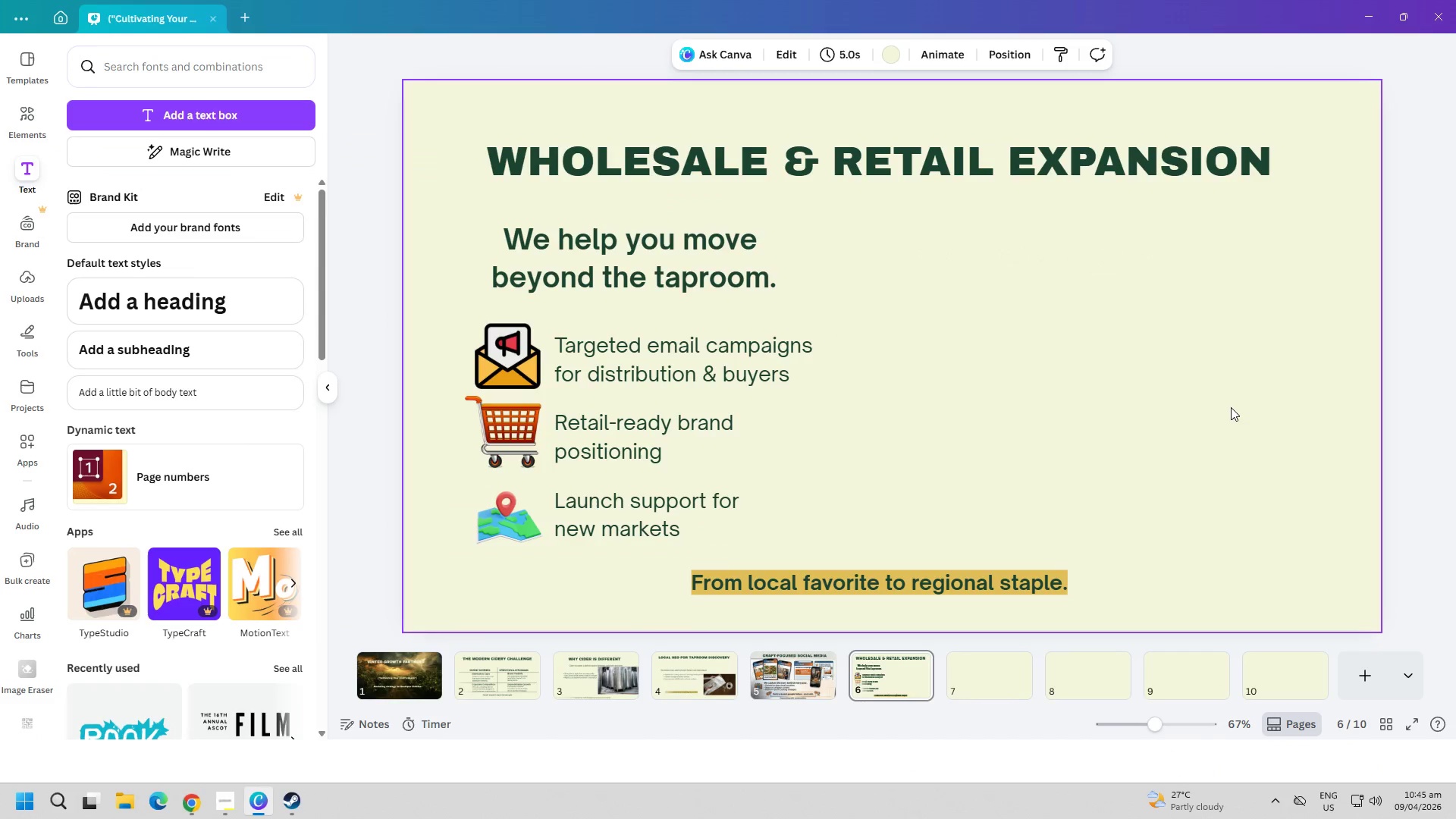 
key(Control+ControlLeft)
 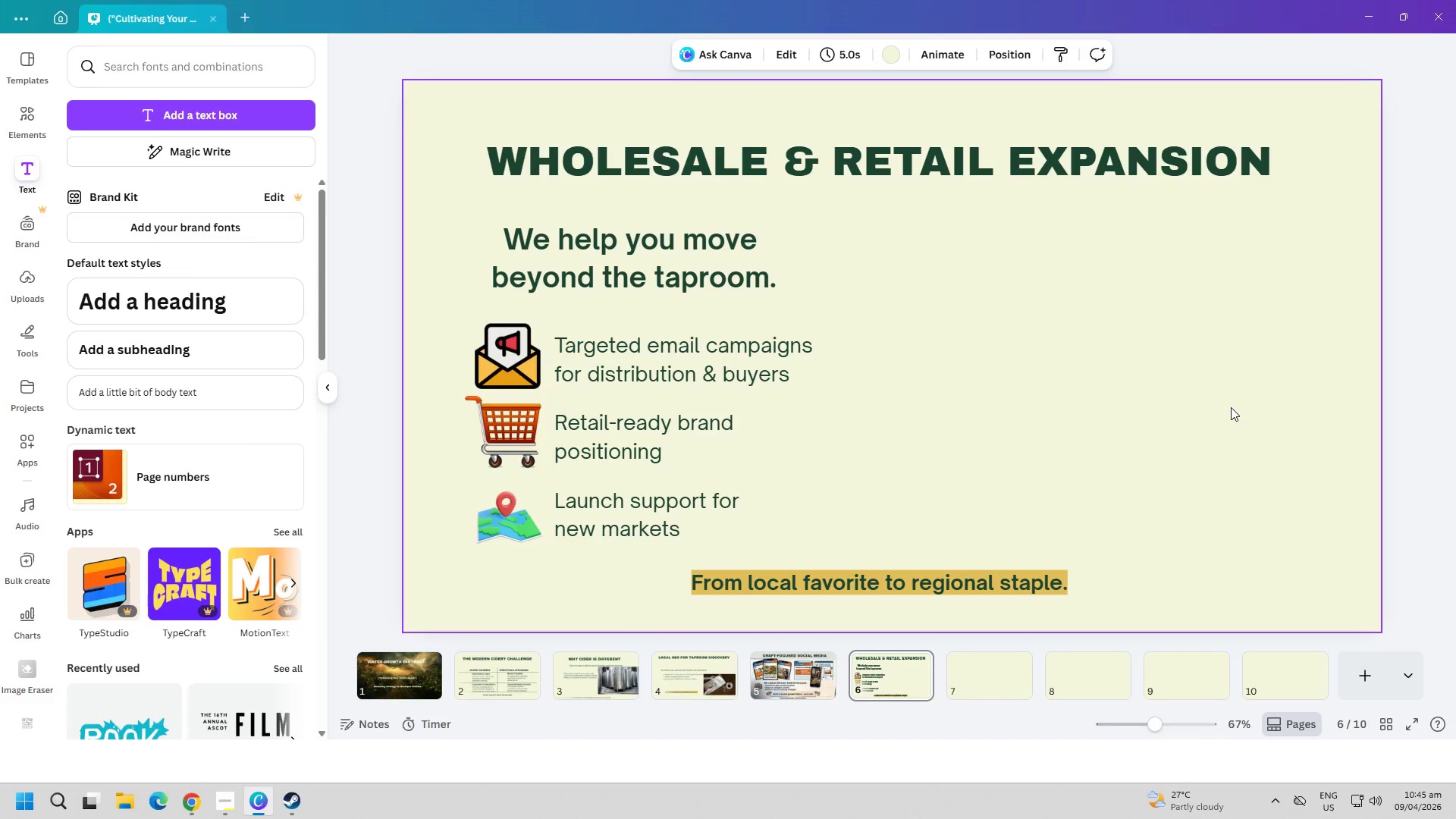 
key(Control+V)
 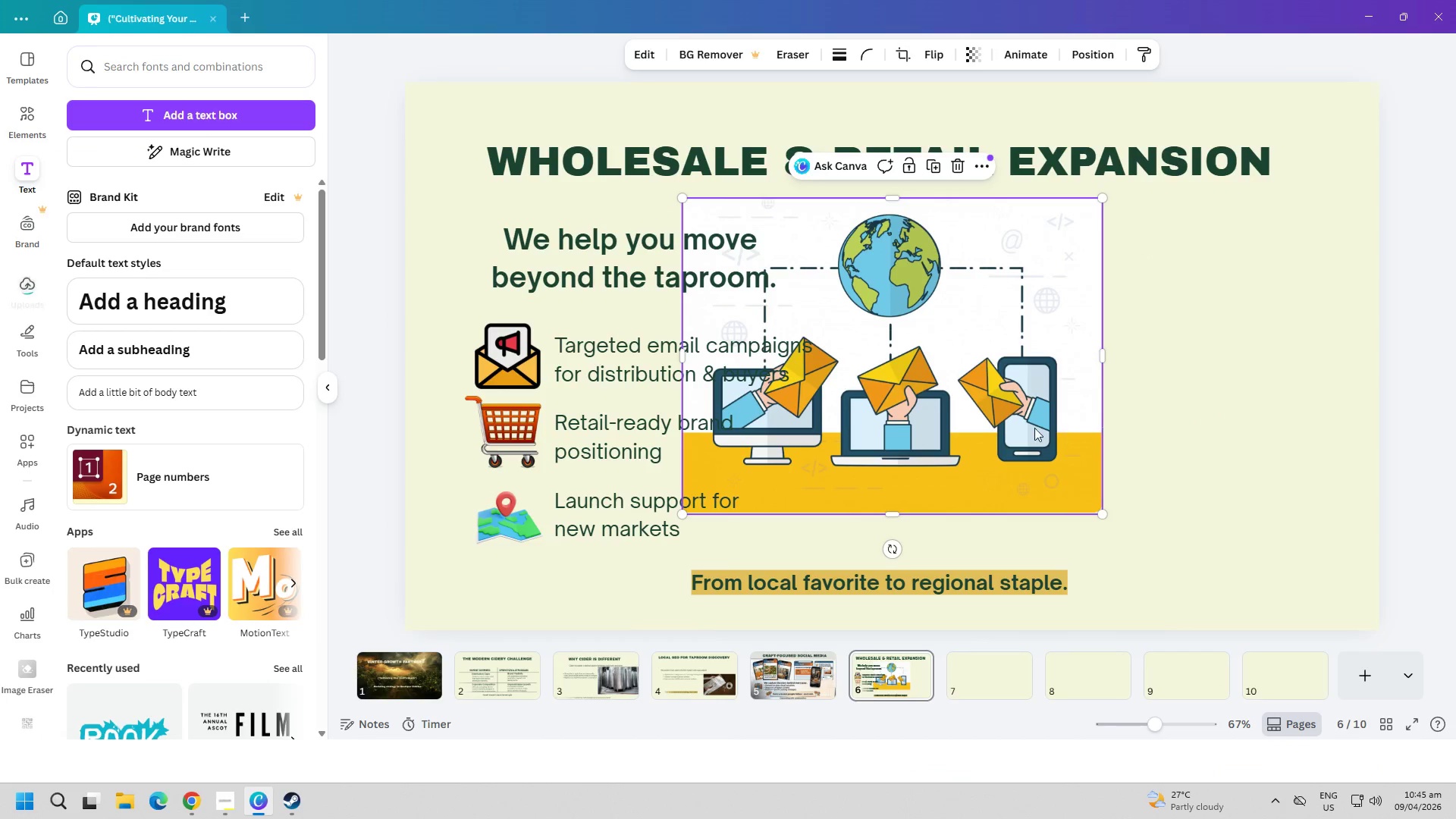 
left_click_drag(start_coordinate=[966, 422], to_coordinate=[1175, 435])
 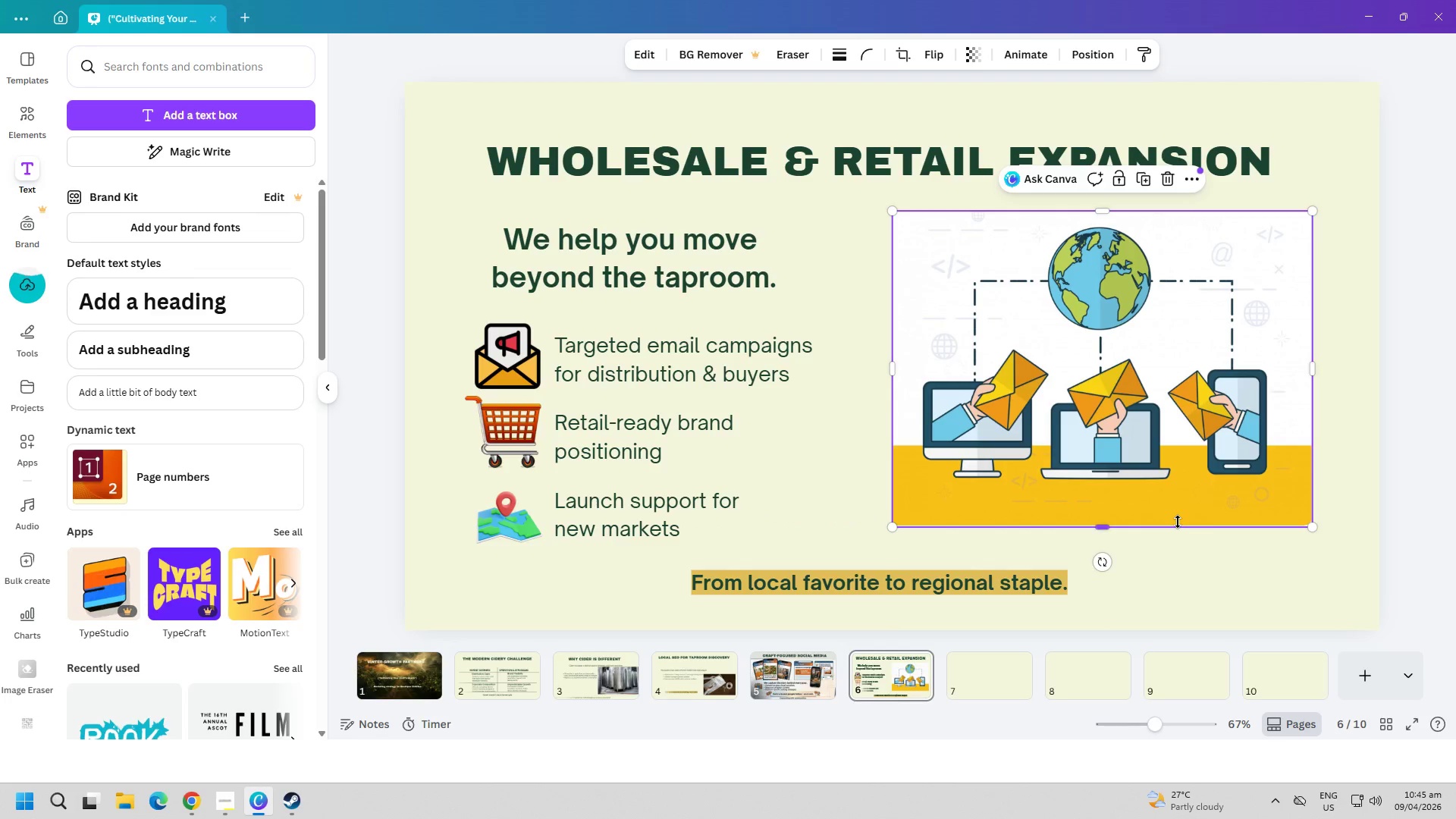 
double_click([1196, 544])
 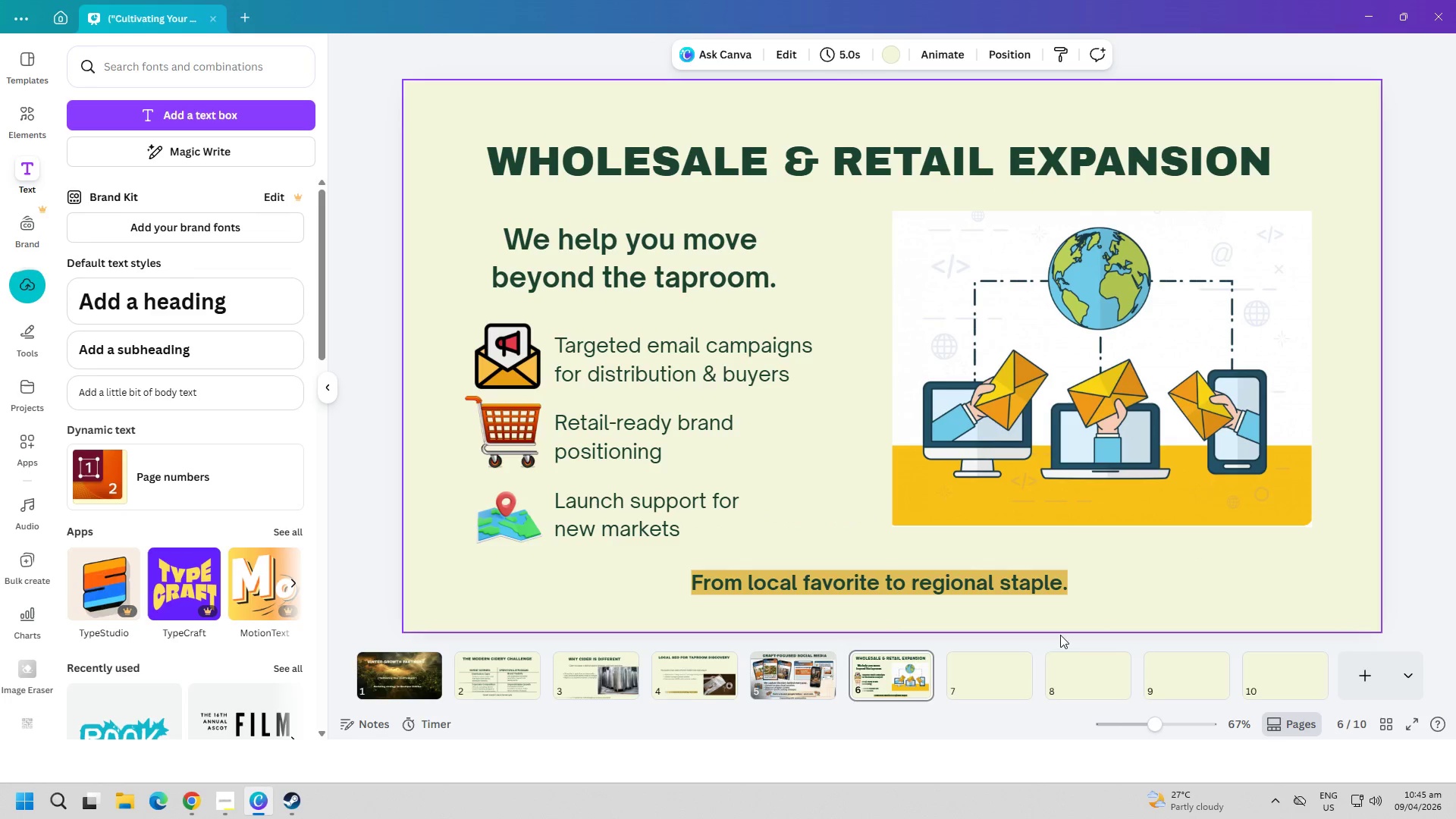 
left_click([977, 672])
 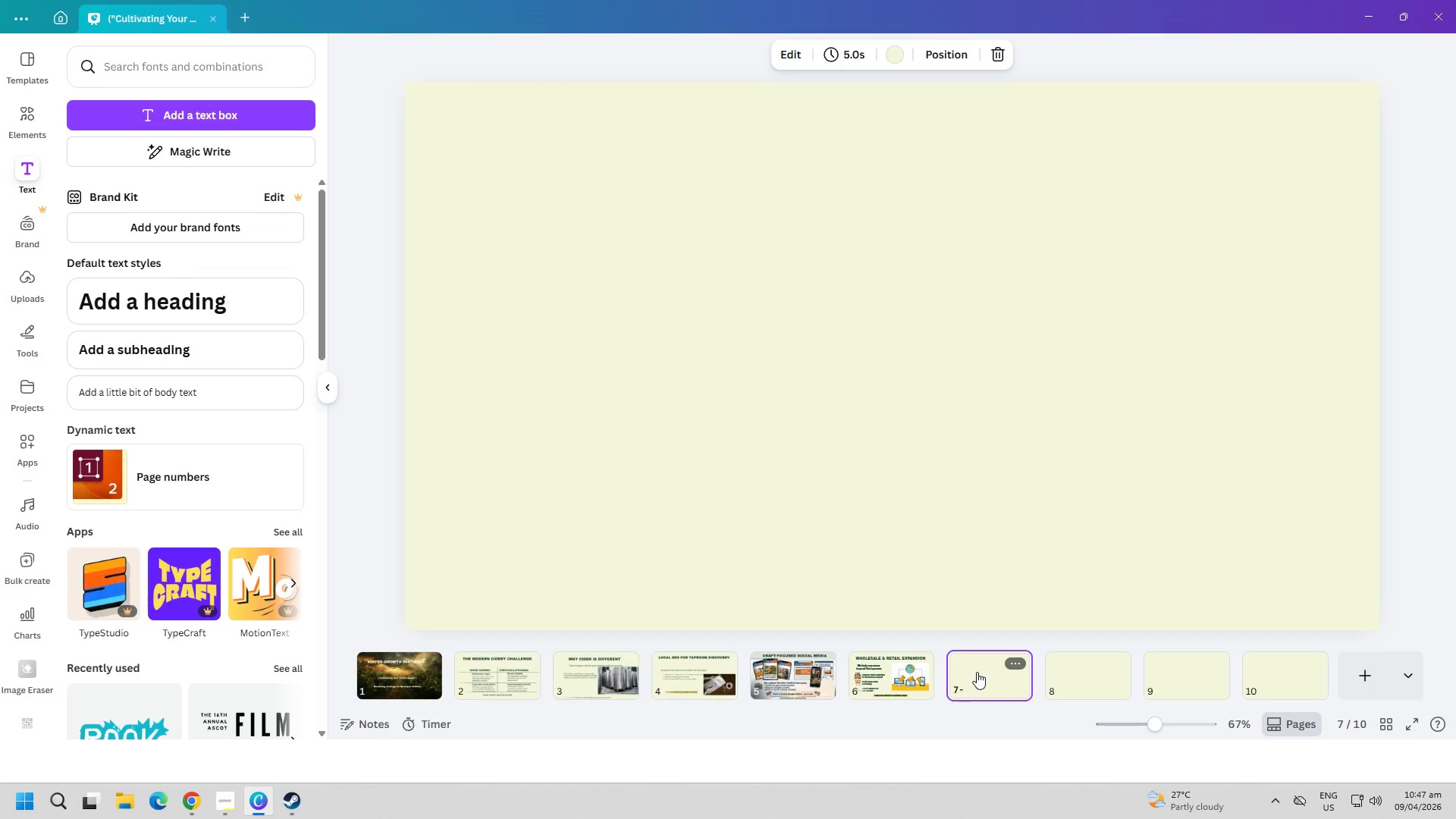 
wait(76.66)
 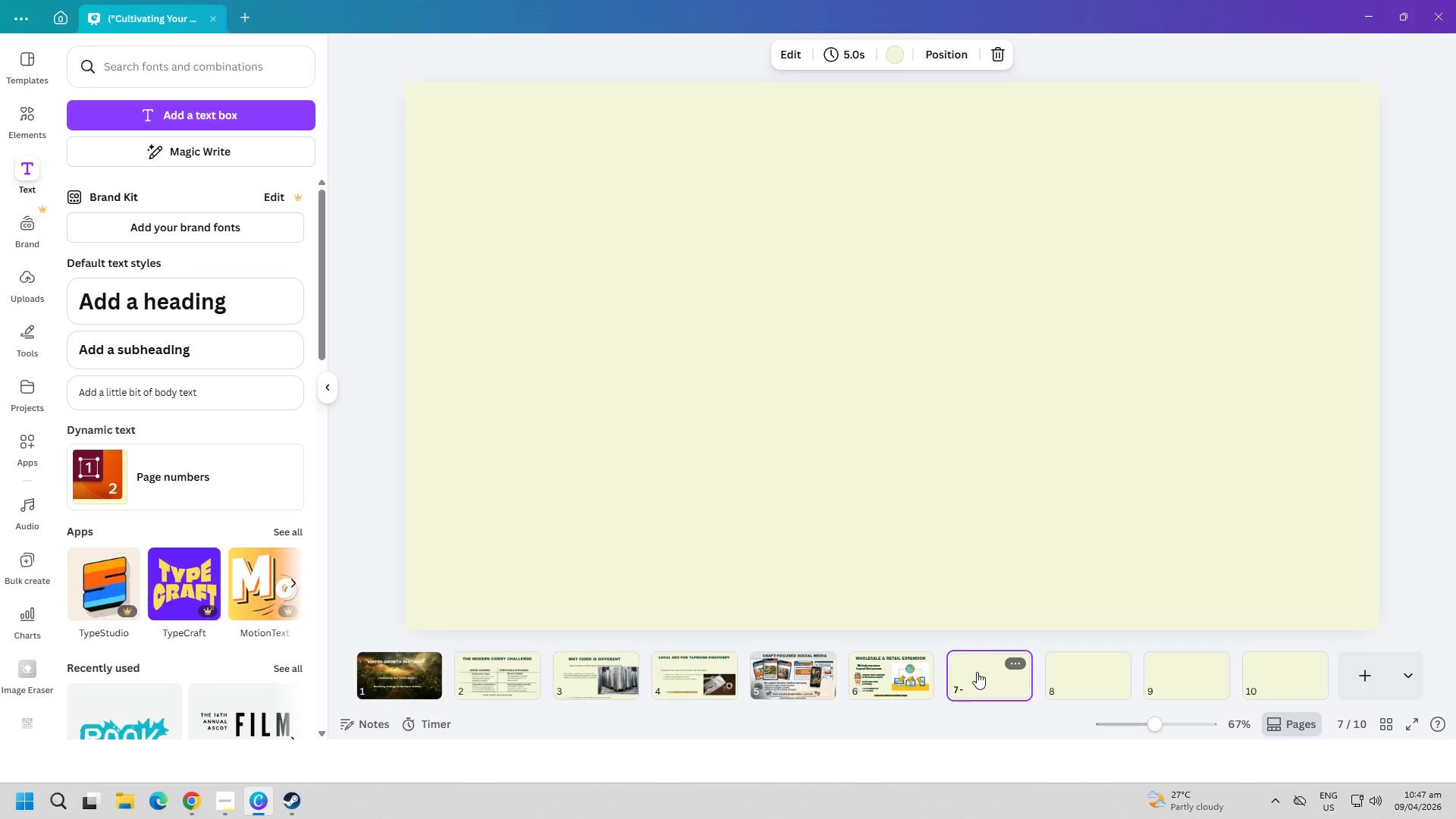 
mouse_move([737, 651])
 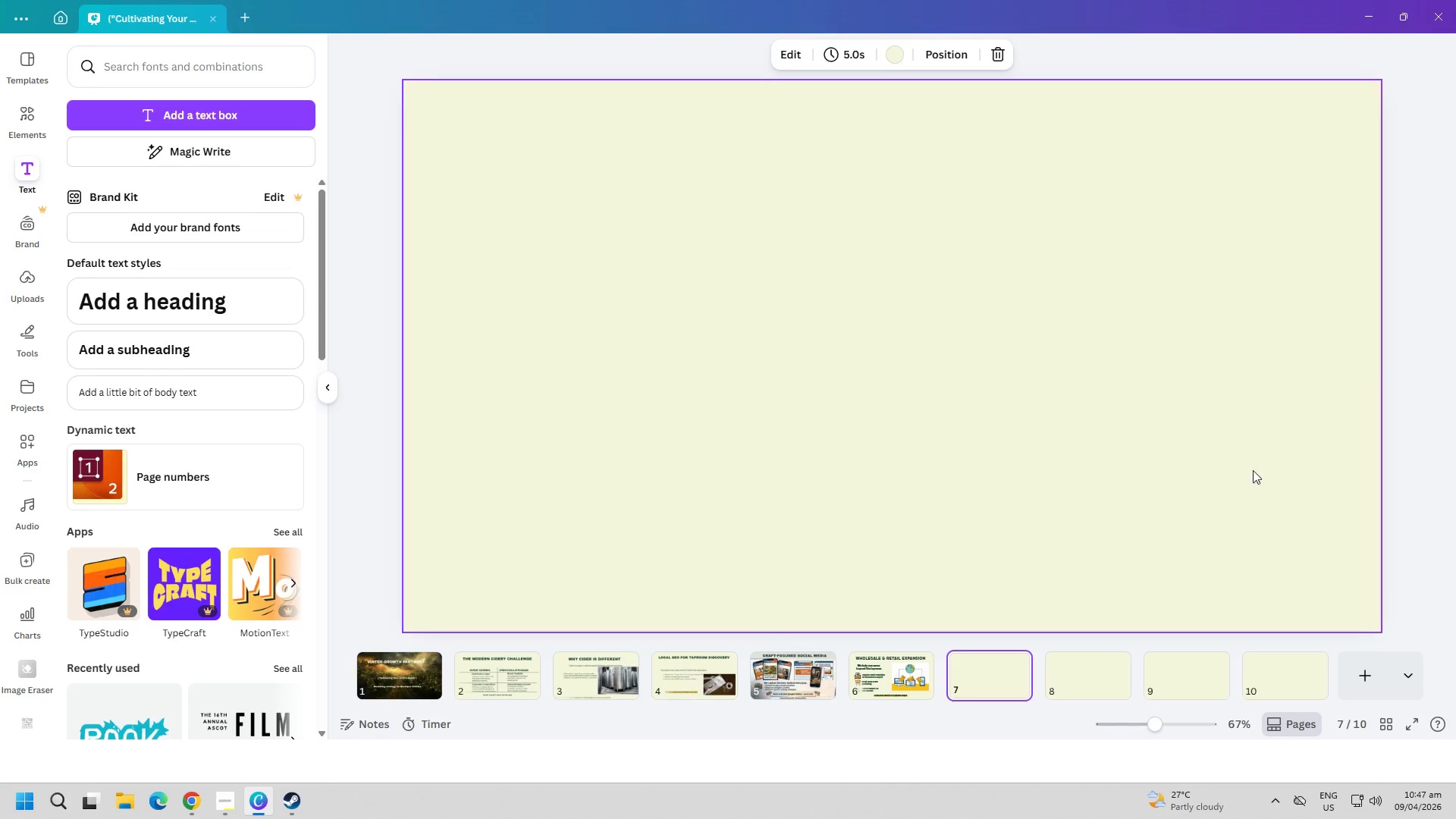 
wait(6.6)
 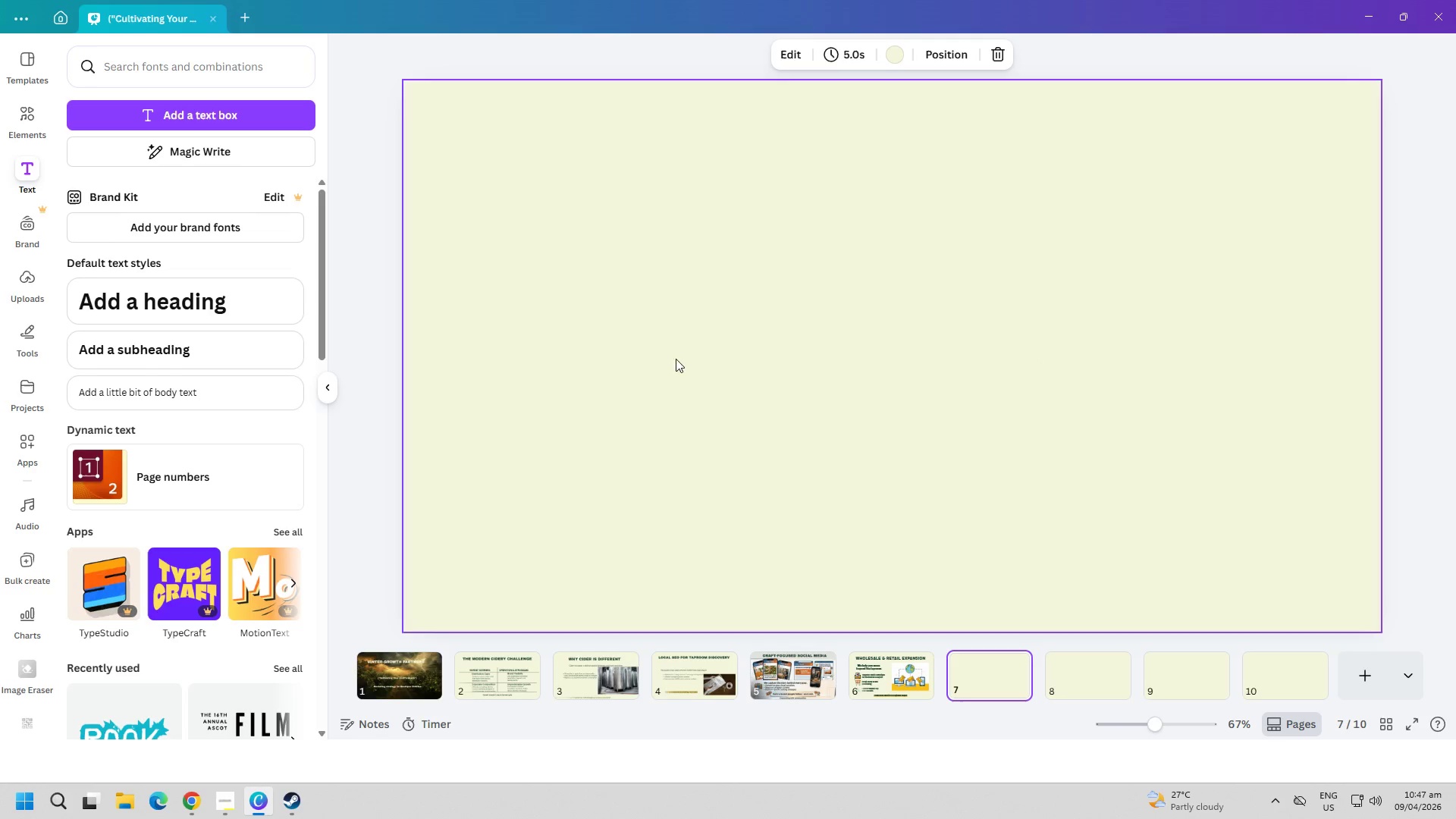 
double_click([968, 673])
 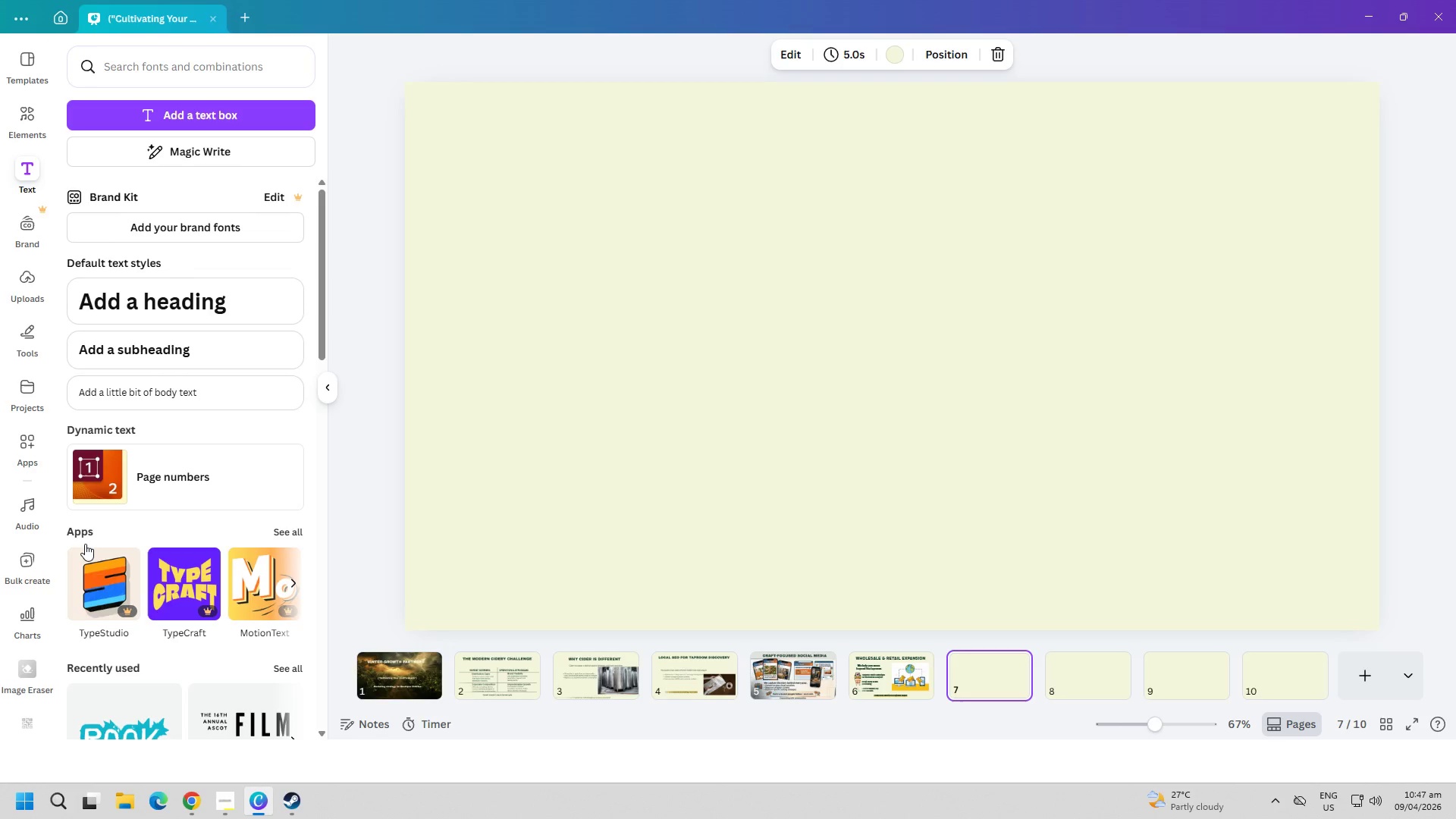 
wait(7.8)
 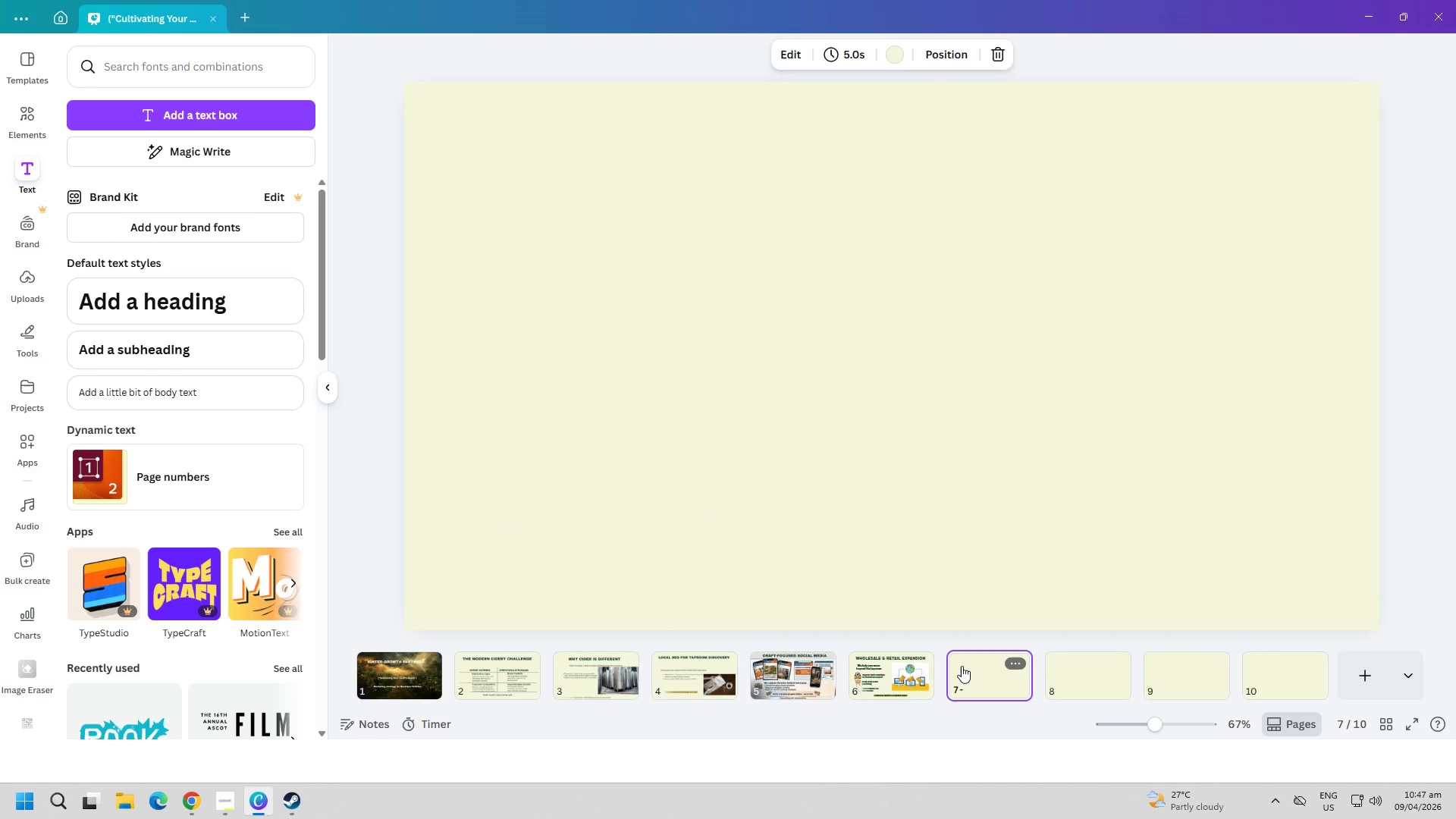 
scroll: coordinate [22, 451], scroll_direction: down, amount: 1.0
 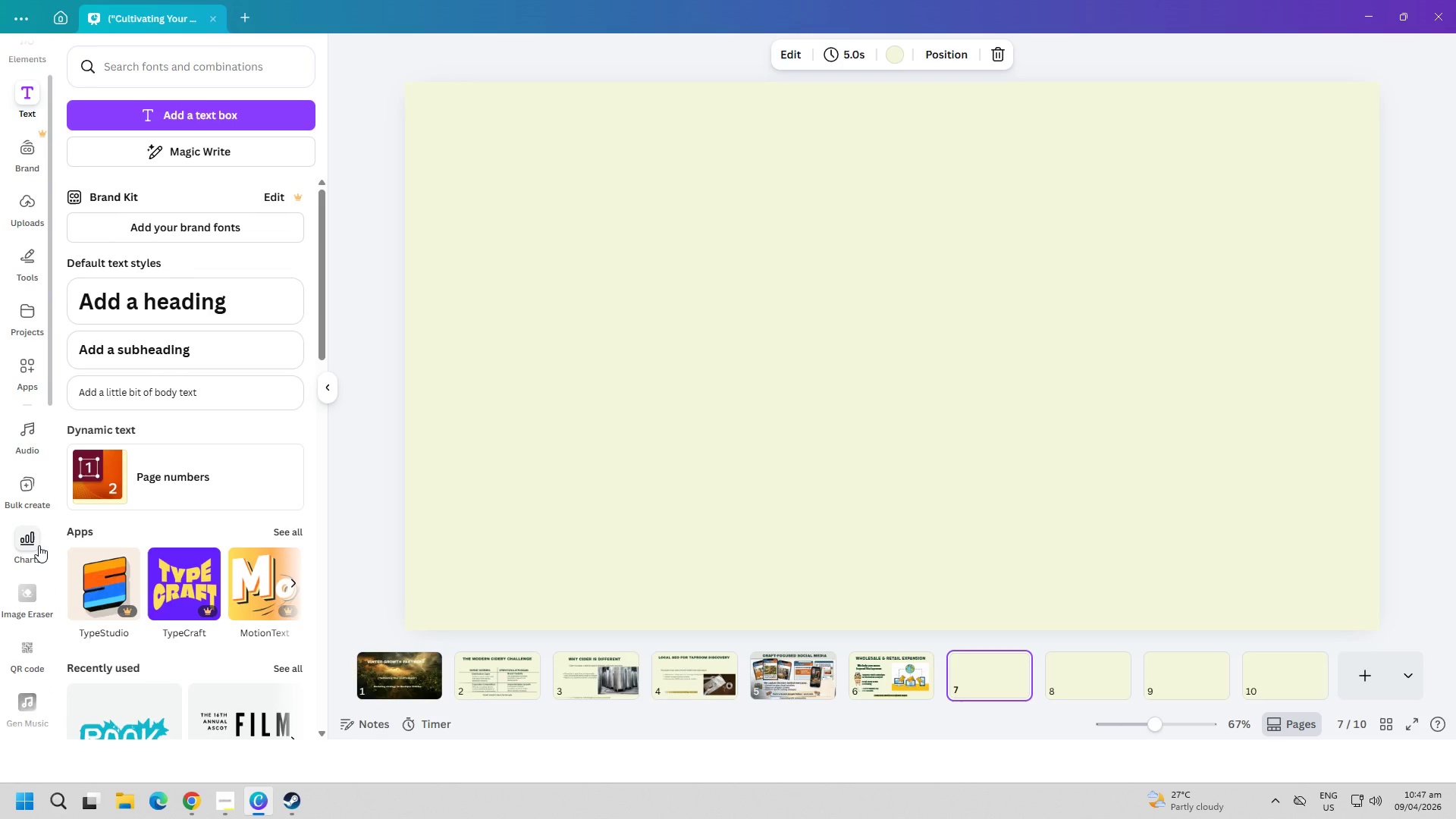 
left_click([39, 545])
 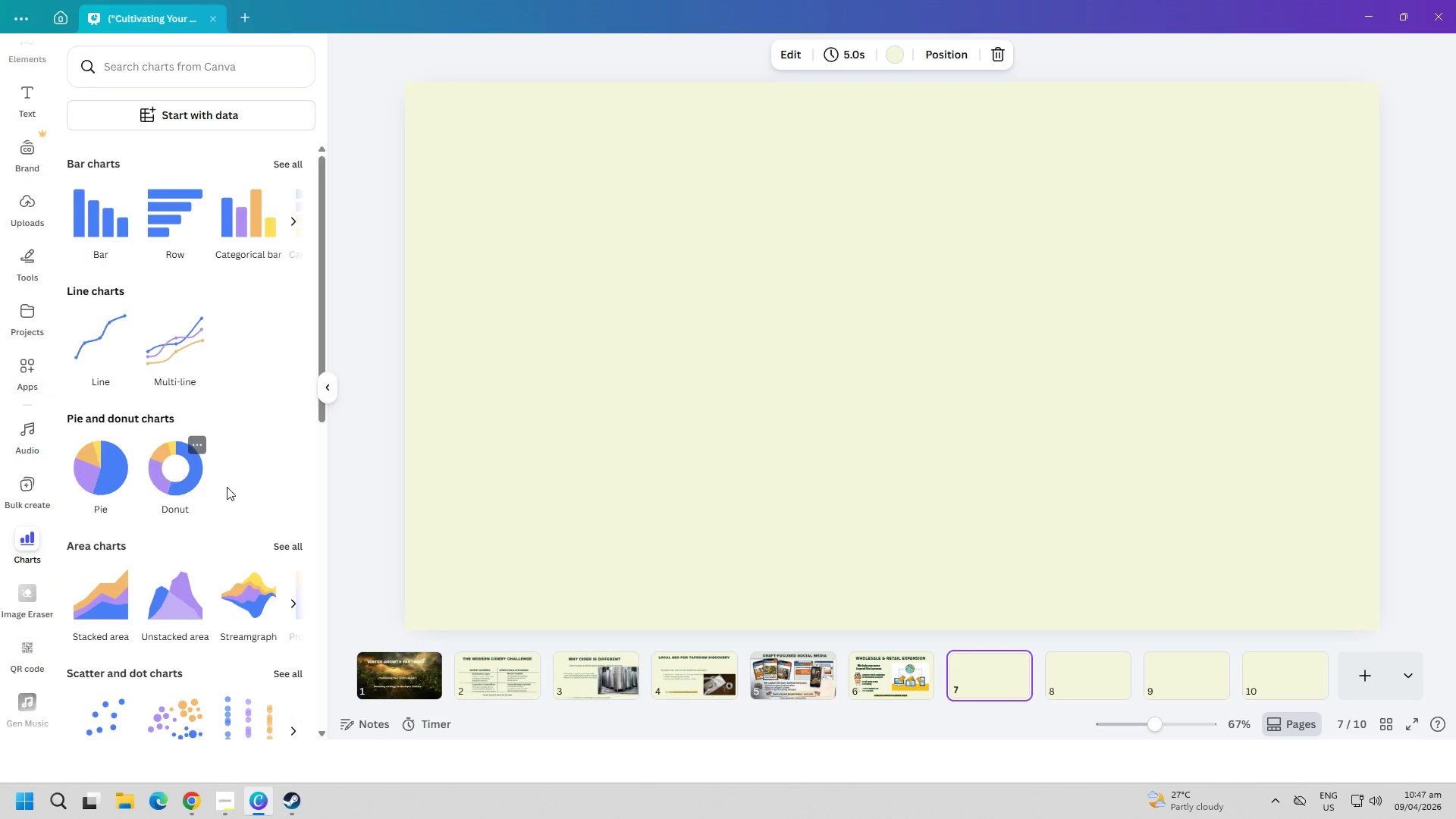 
scroll: coordinate [235, 431], scroll_direction: down, amount: 8.0
 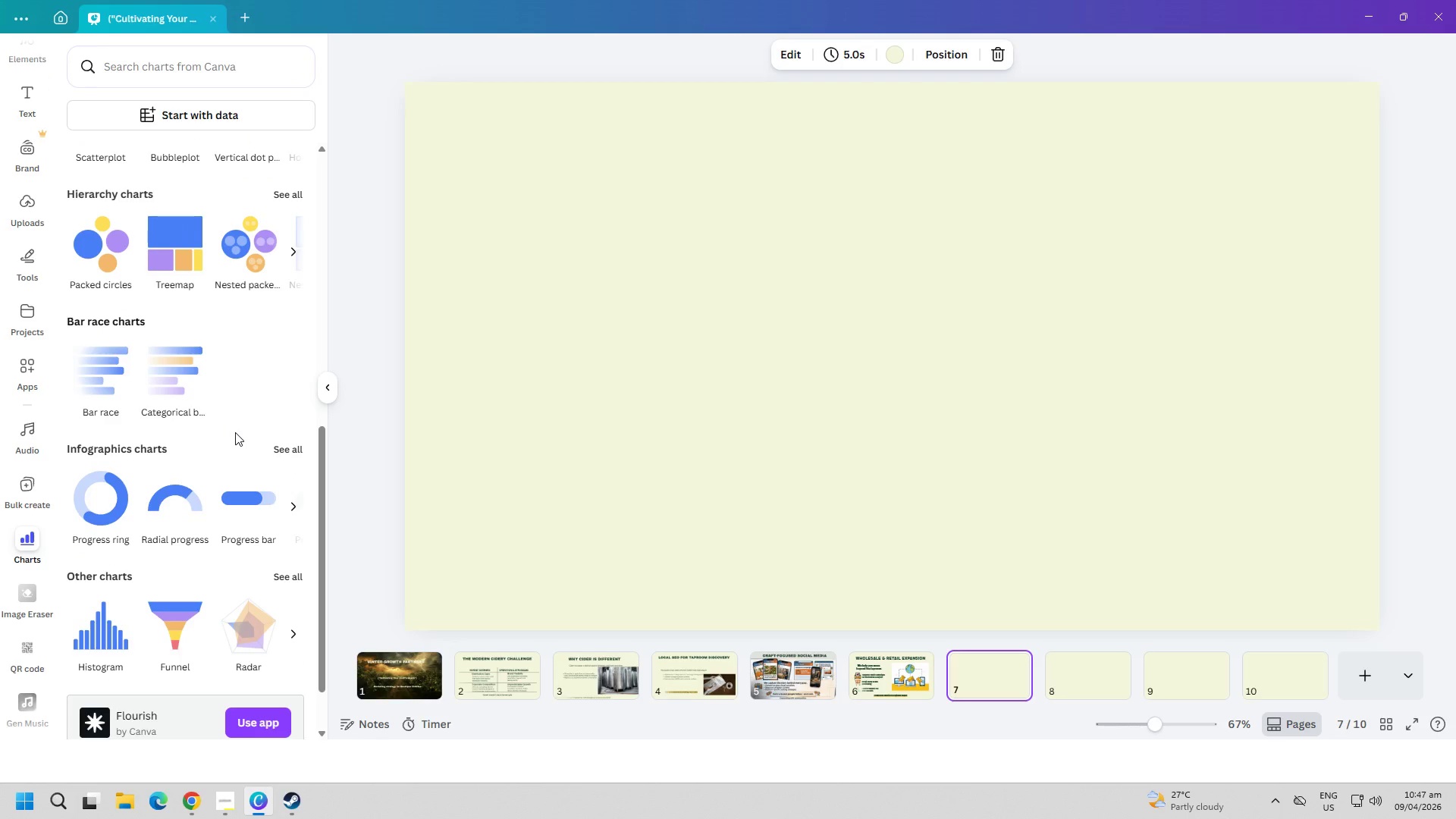 
scroll: coordinate [234, 469], scroll_direction: up, amount: 10.0
 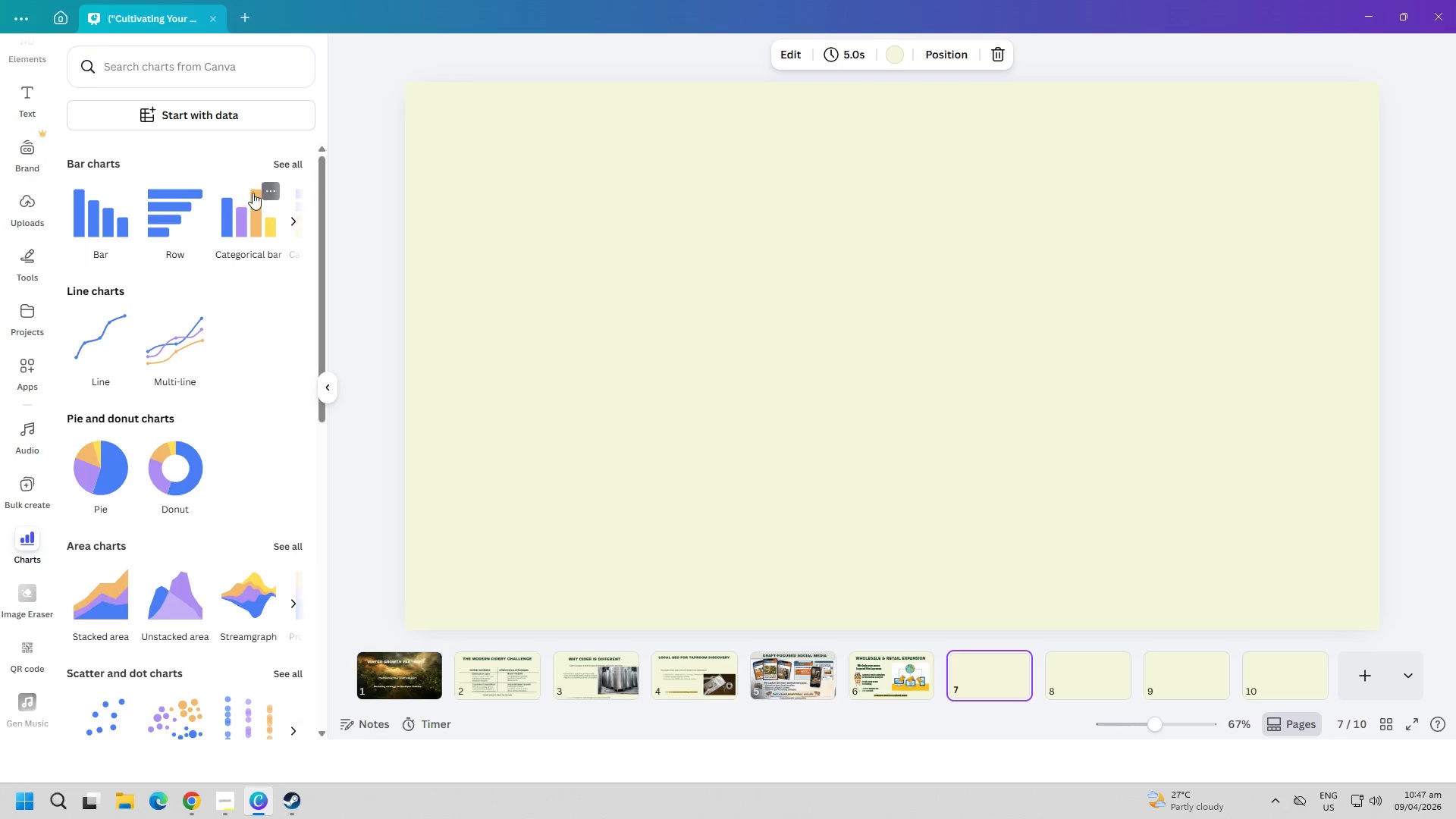 
left_click([288, 167])
 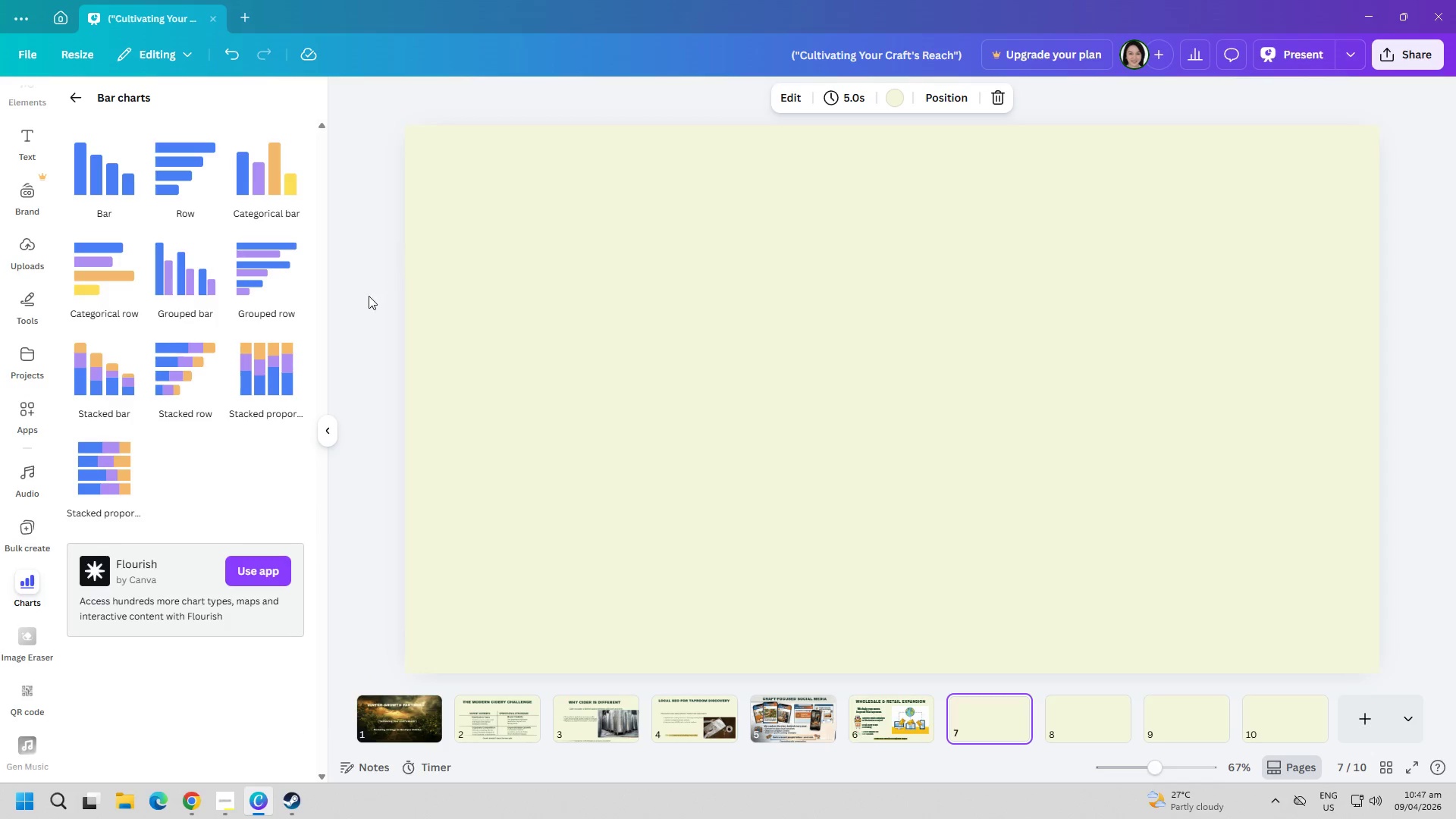 
scroll: coordinate [225, 362], scroll_direction: down, amount: 3.0
 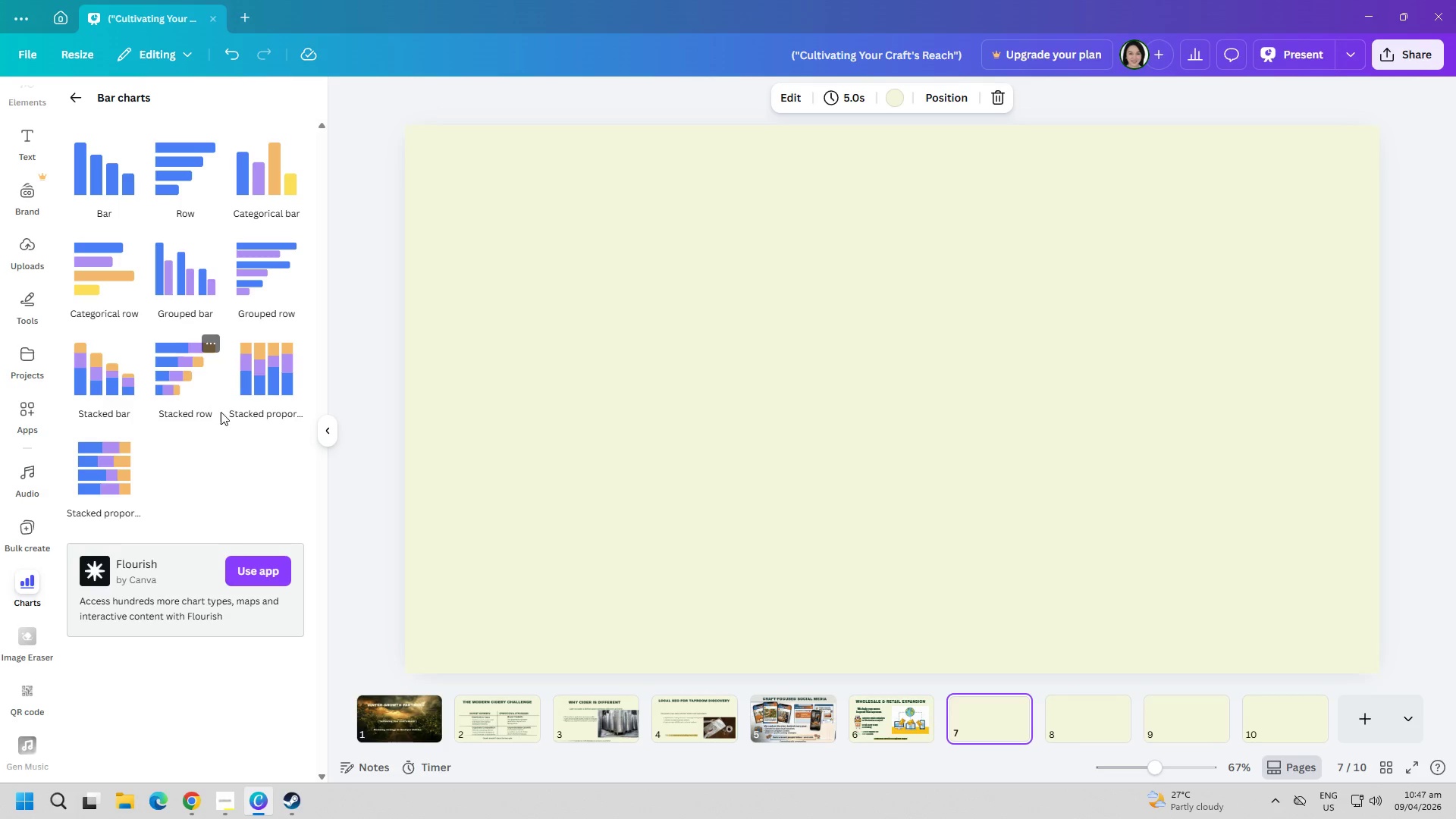 
scroll: coordinate [221, 413], scroll_direction: up, amount: 2.0
 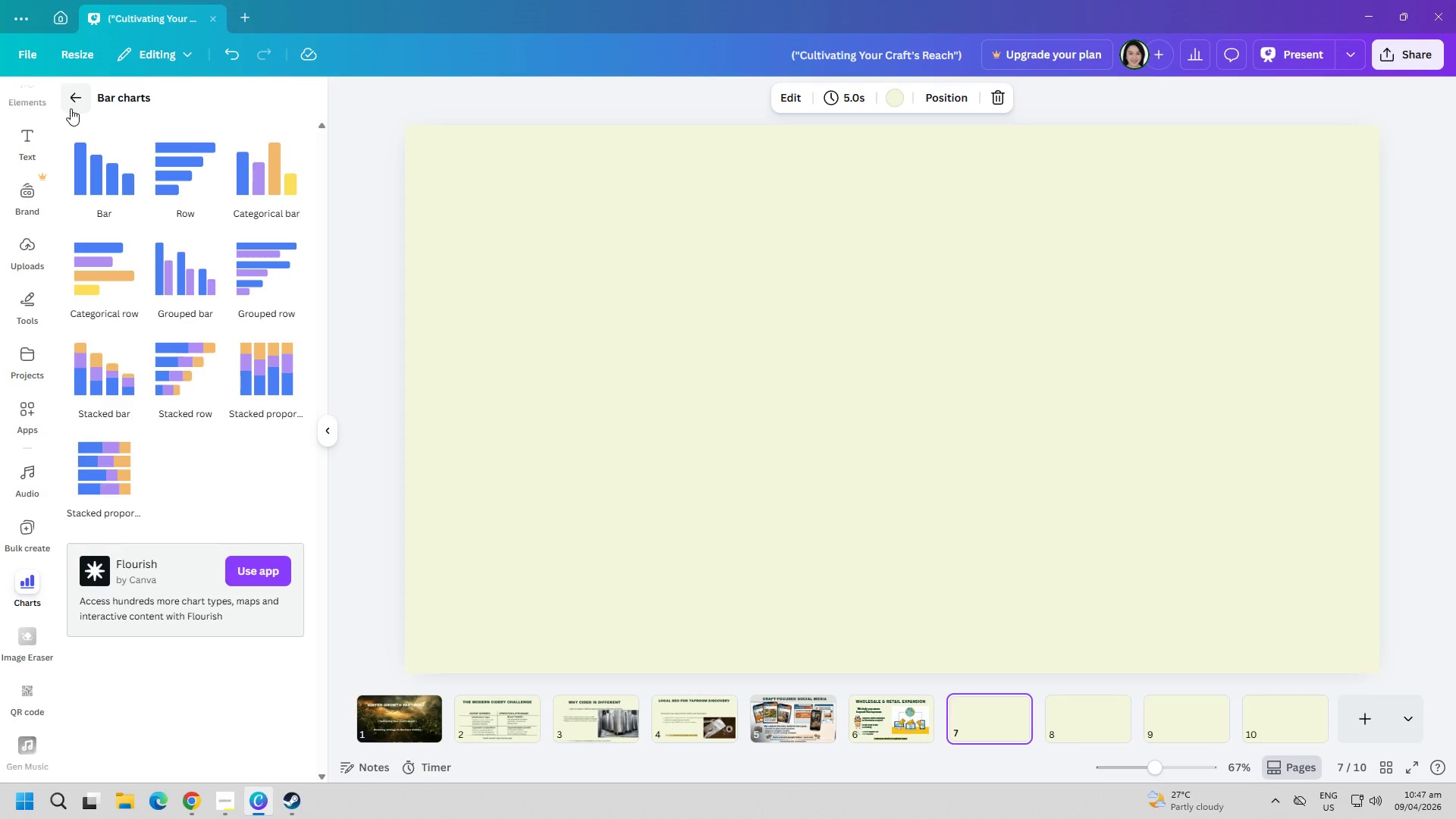 
left_click([71, 107])
 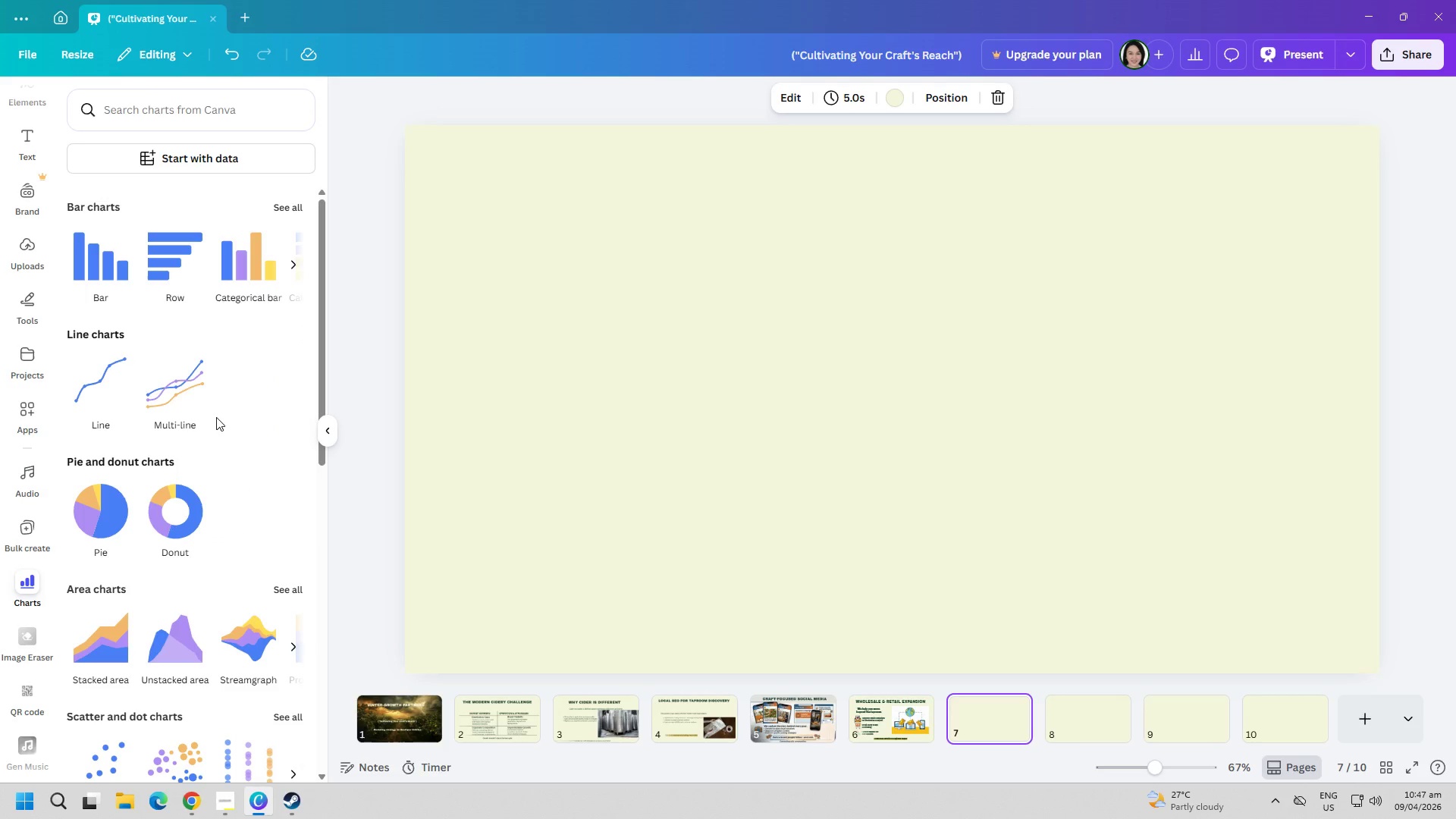 
wait(6.25)
 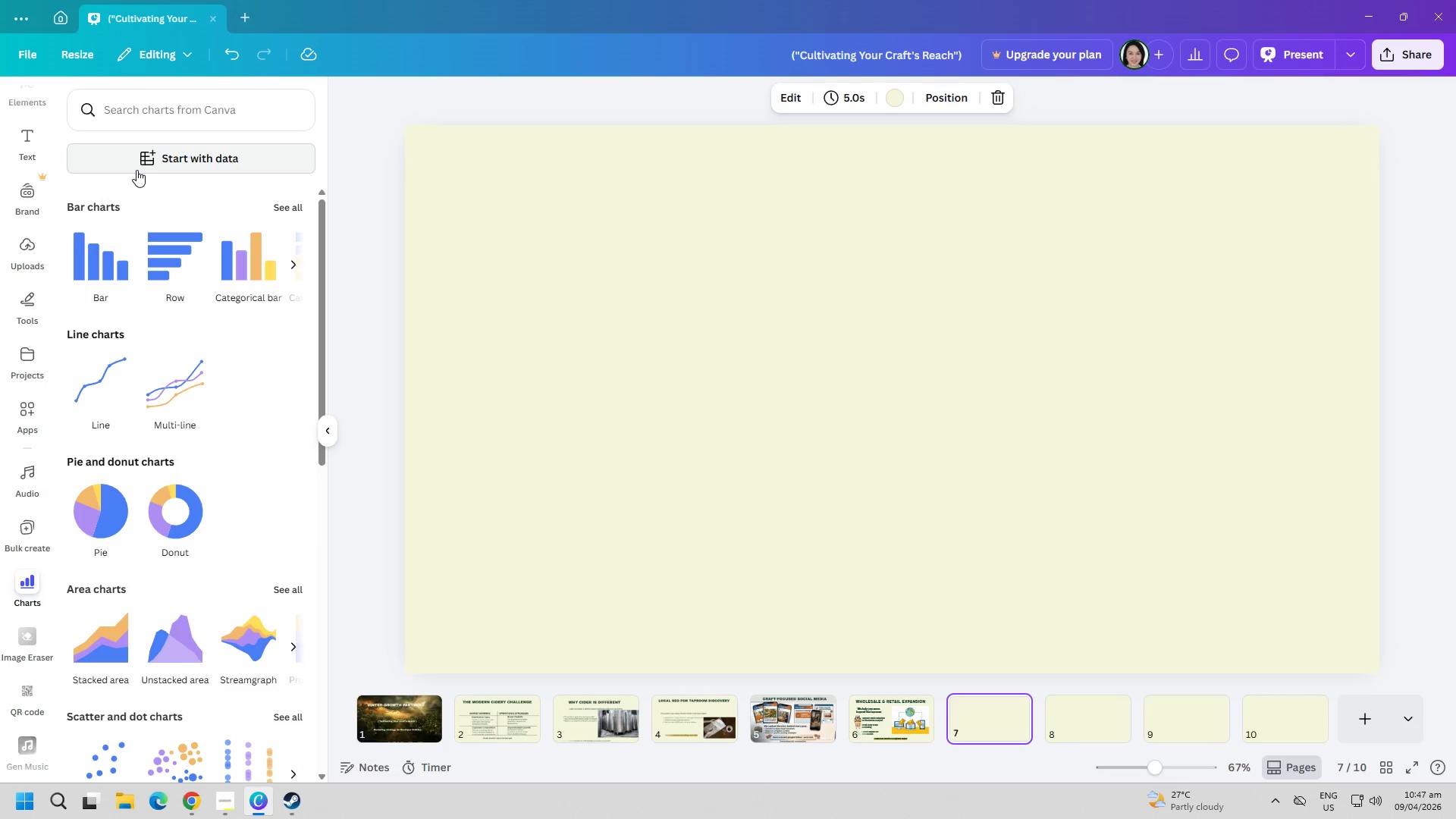 
scroll: coordinate [275, 554], scroll_direction: down, amount: 12.0
 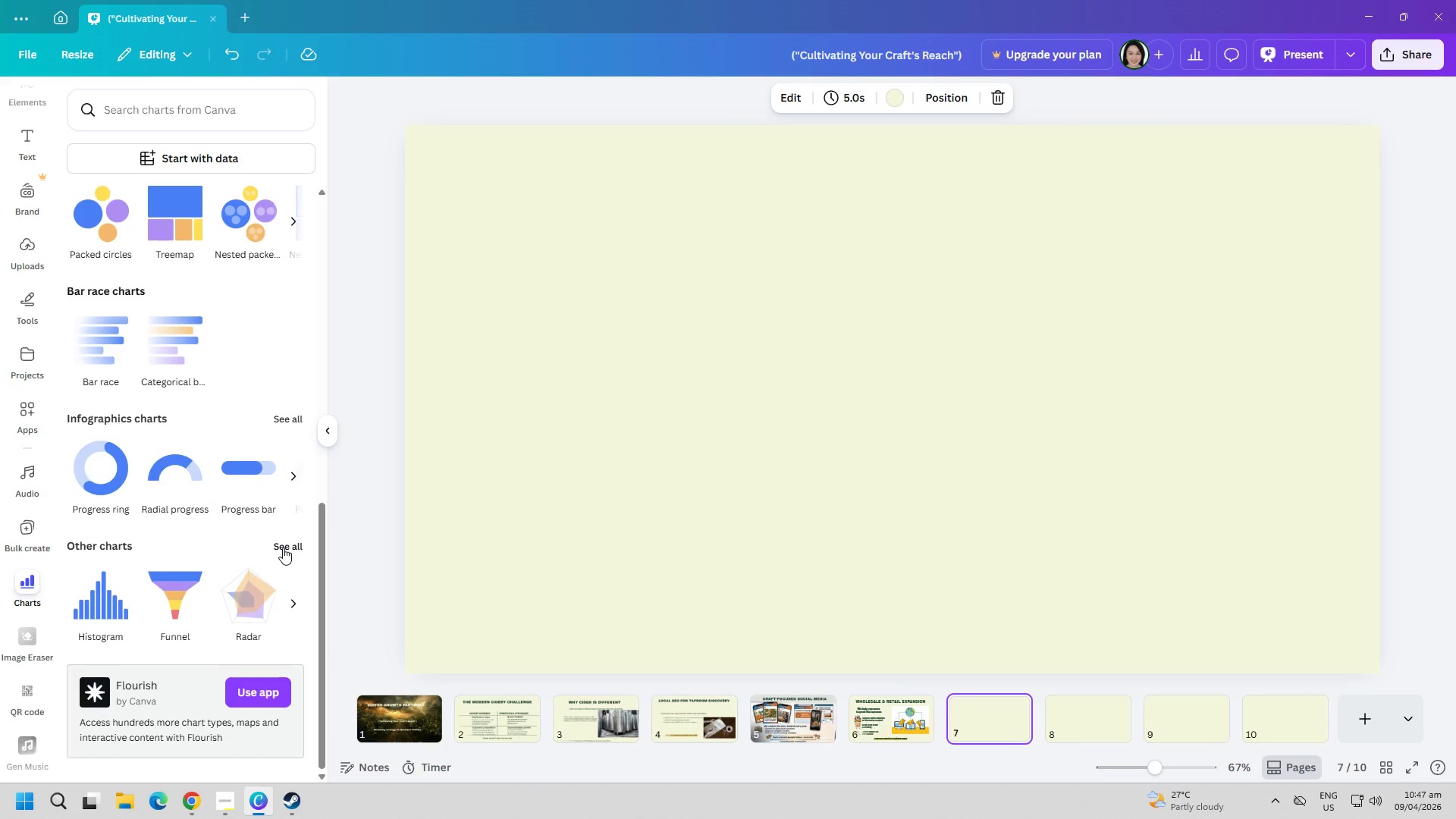 
left_click([283, 548])
 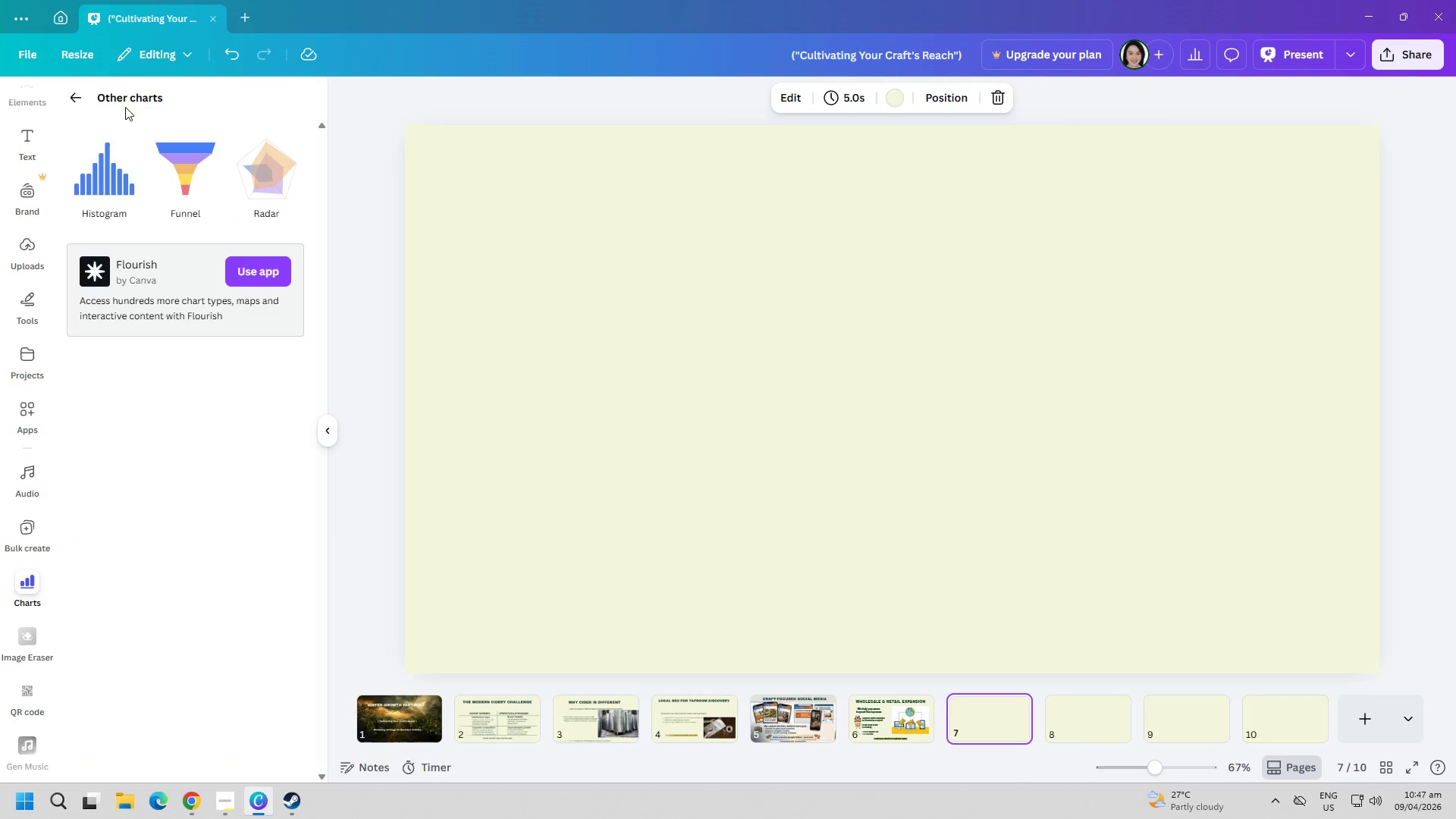 
left_click([79, 105])
 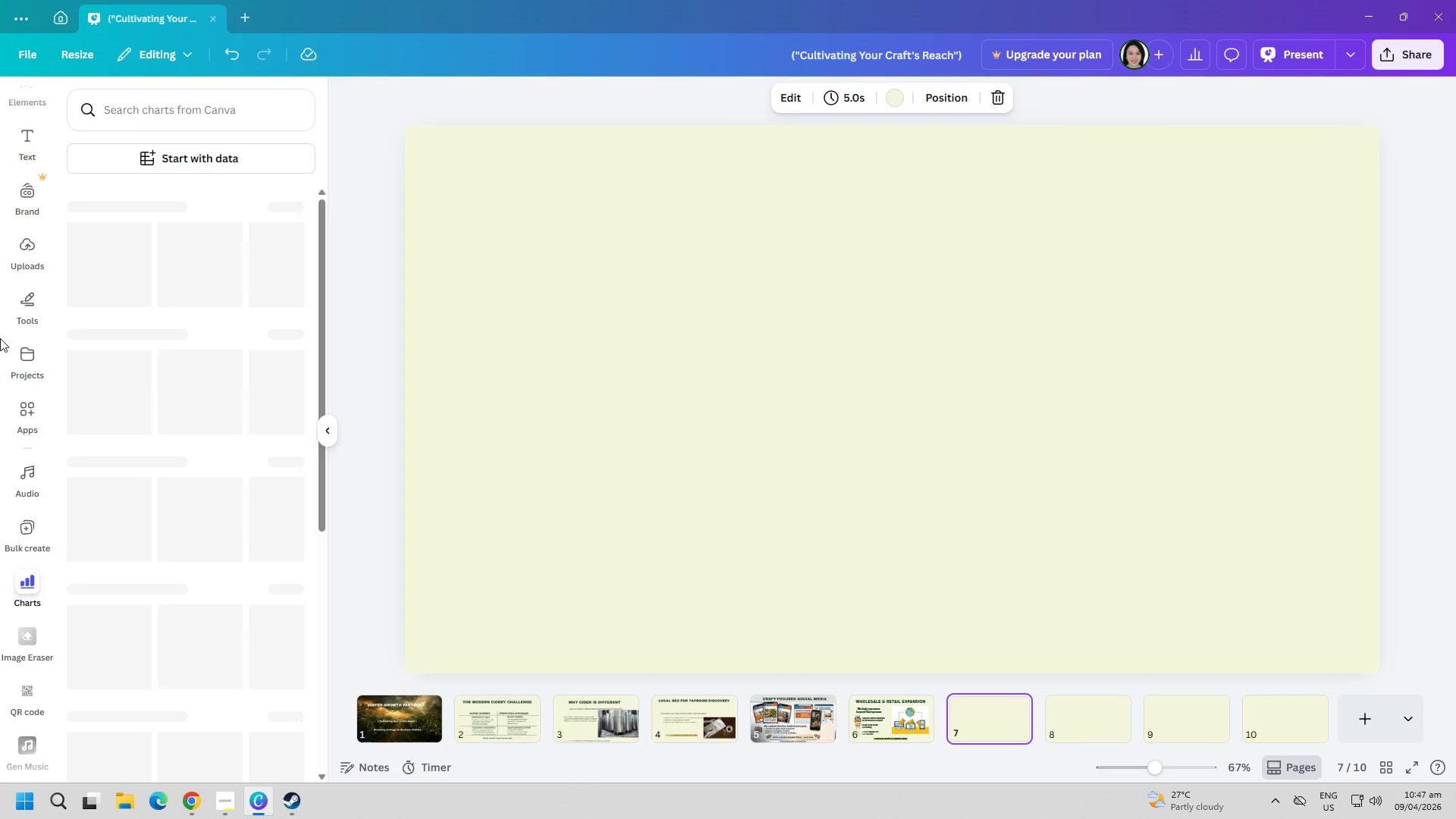 
scroll: coordinate [36, 536], scroll_direction: down, amount: 8.0
 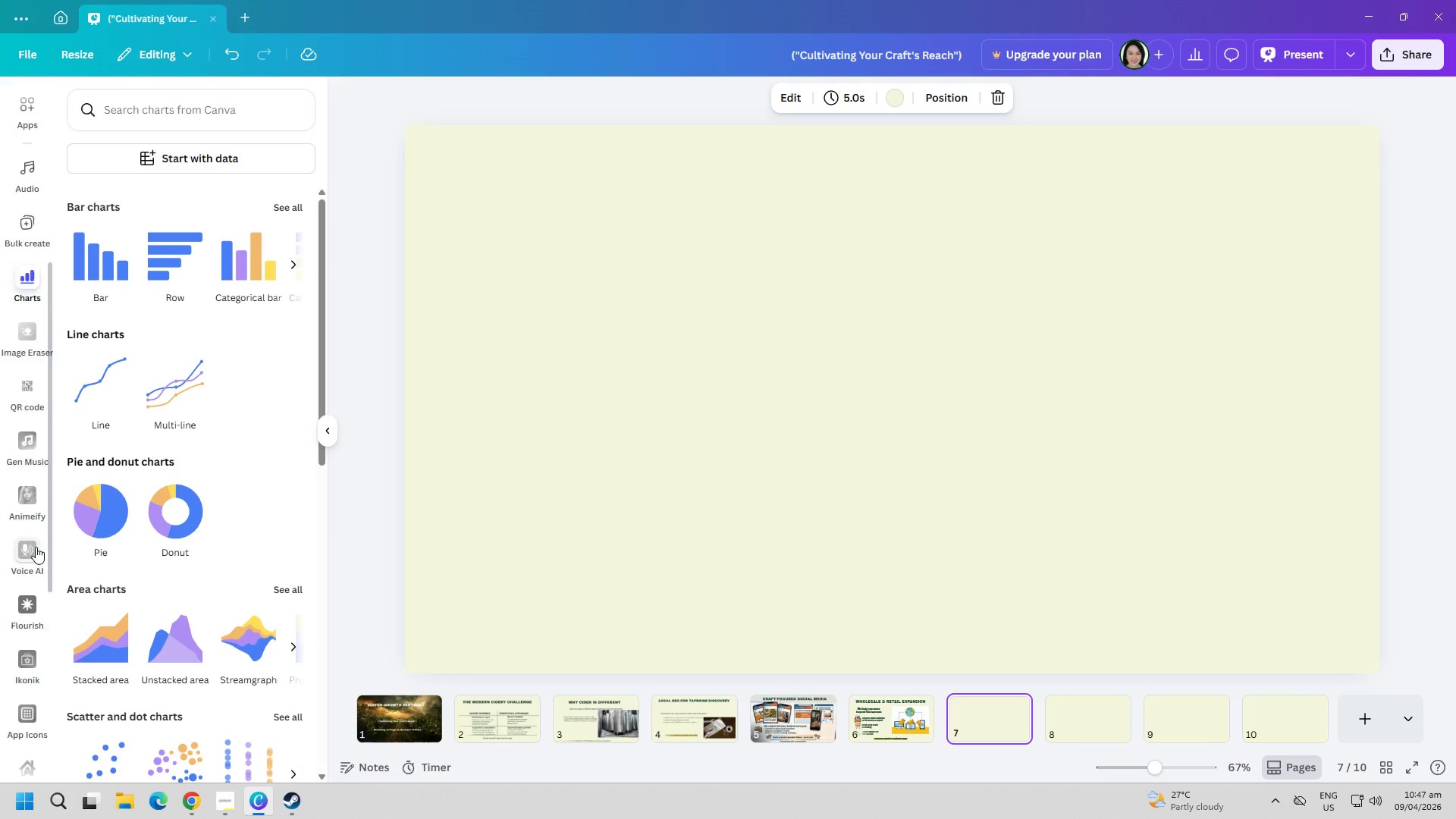 
mouse_move([22, 579])
 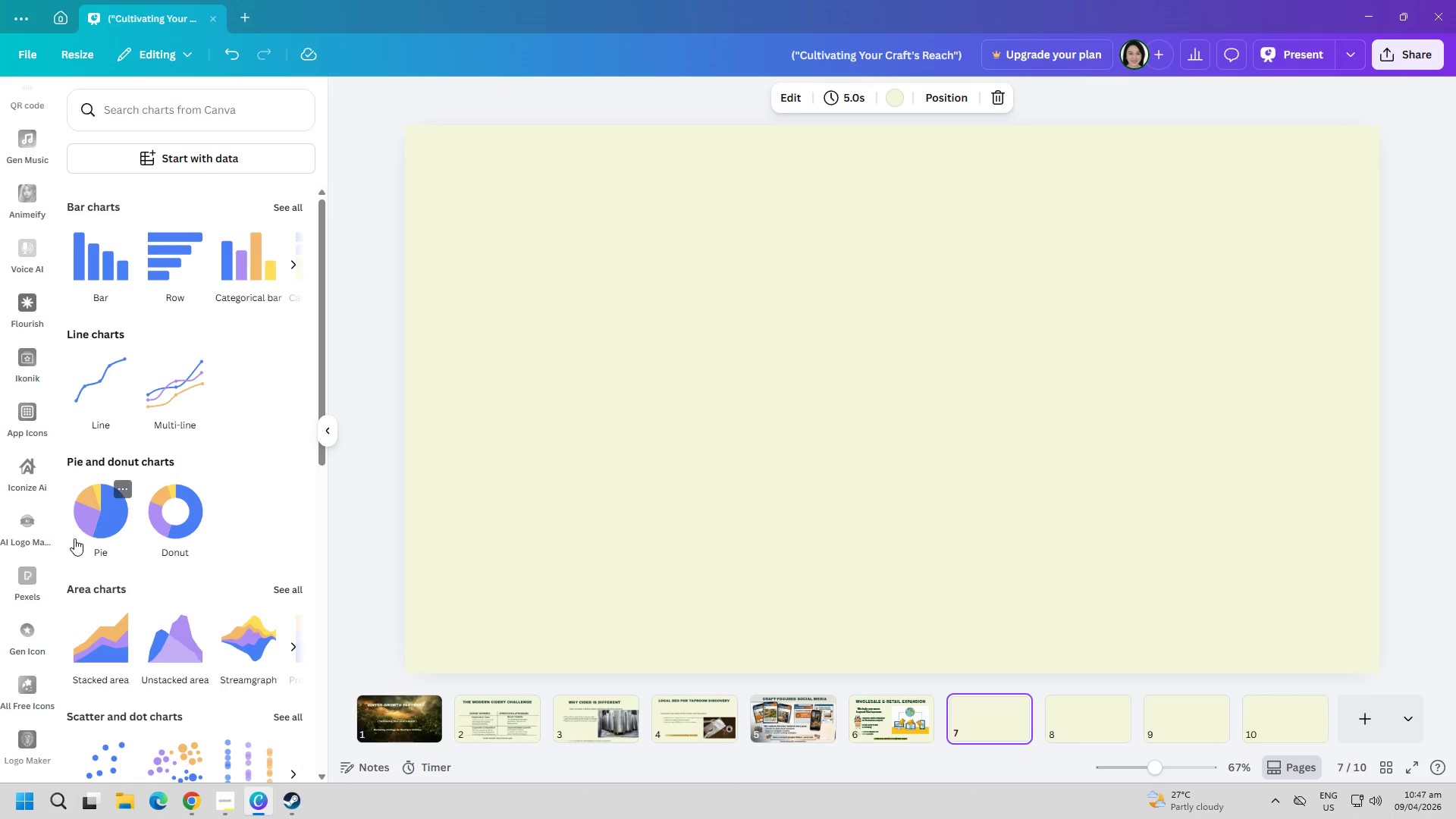 
scroll: coordinate [18, 421], scroll_direction: up, amount: 8.0
 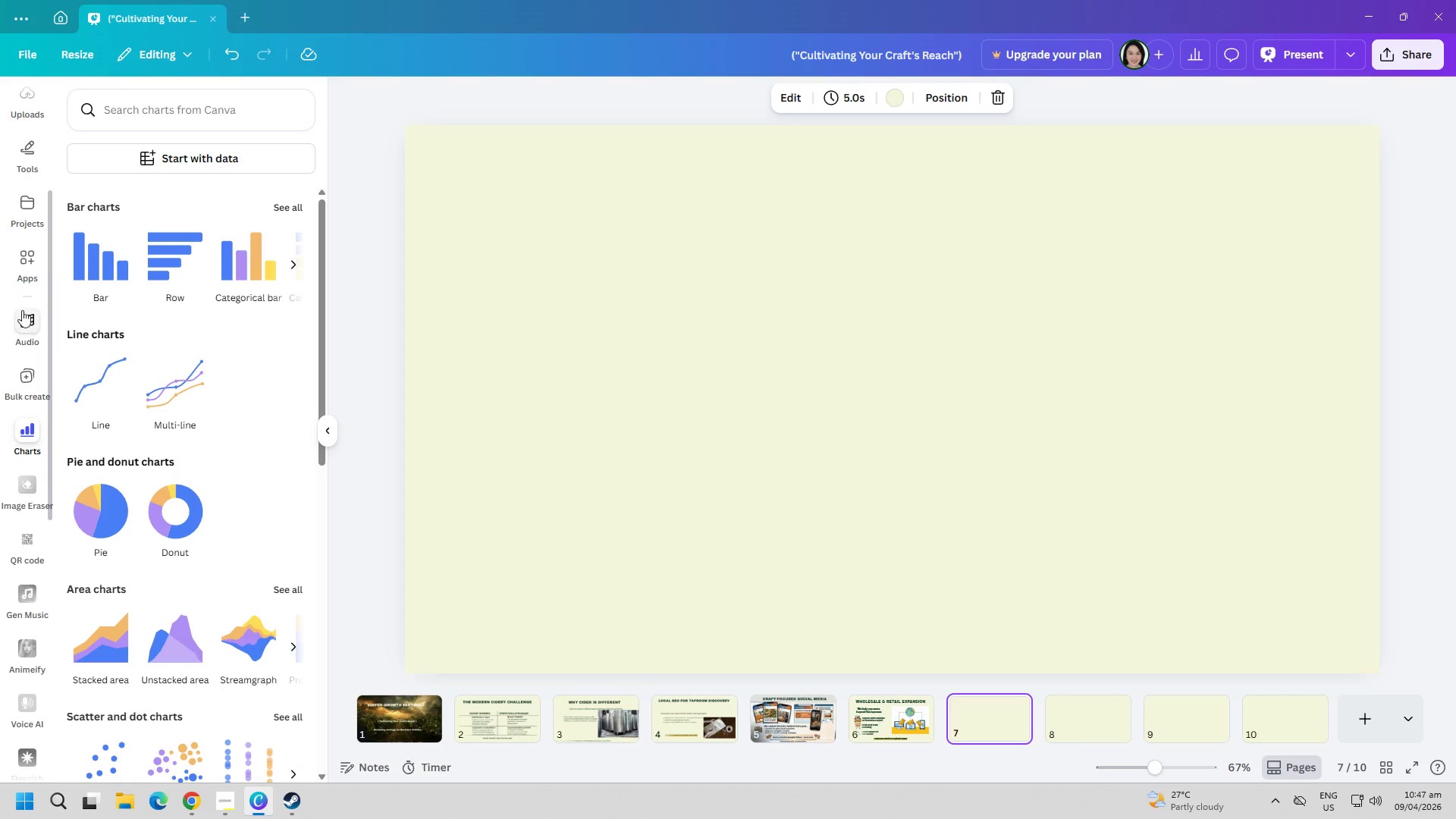 
left_click([27, 275])
 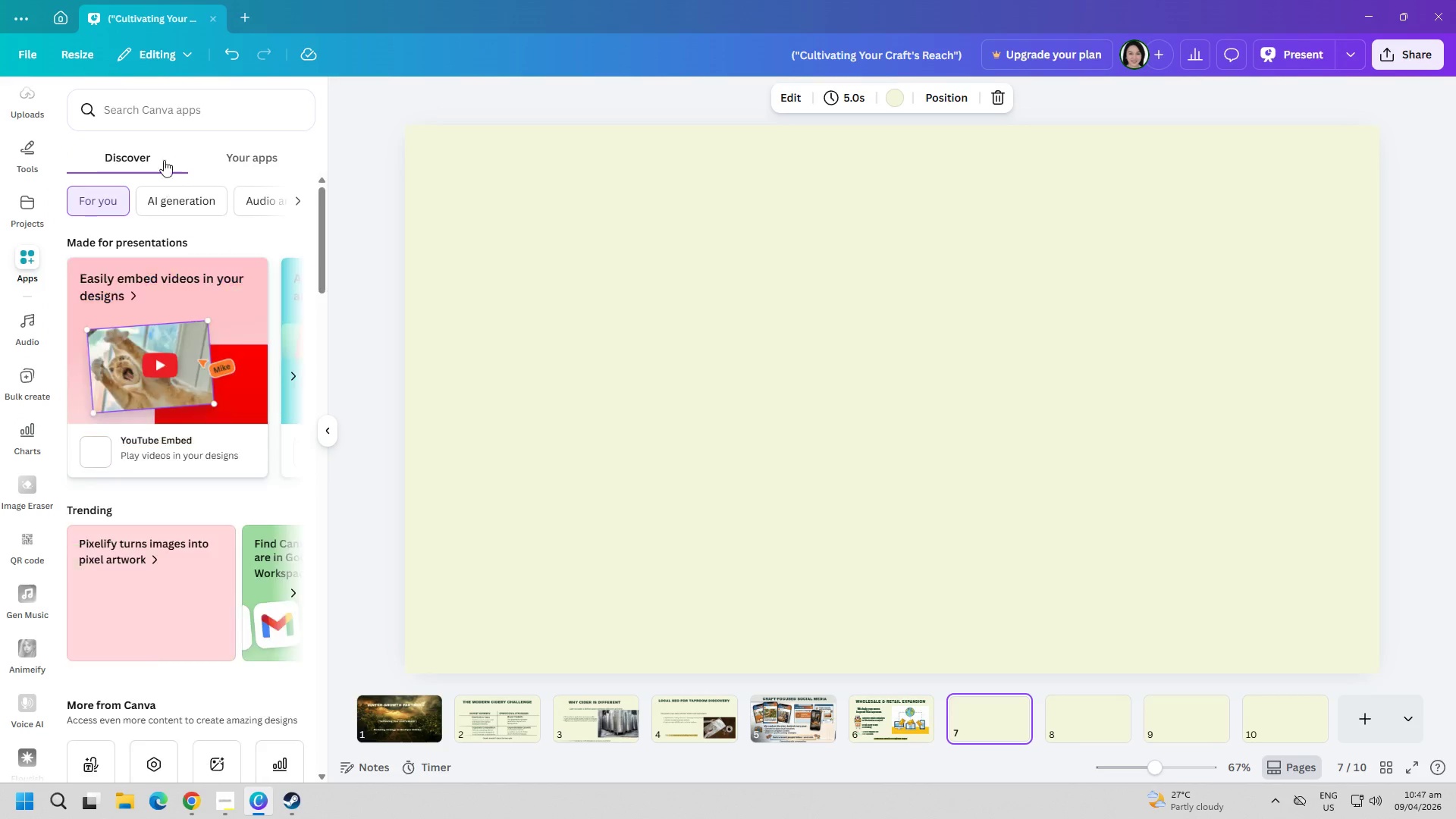 
left_click([152, 115])
 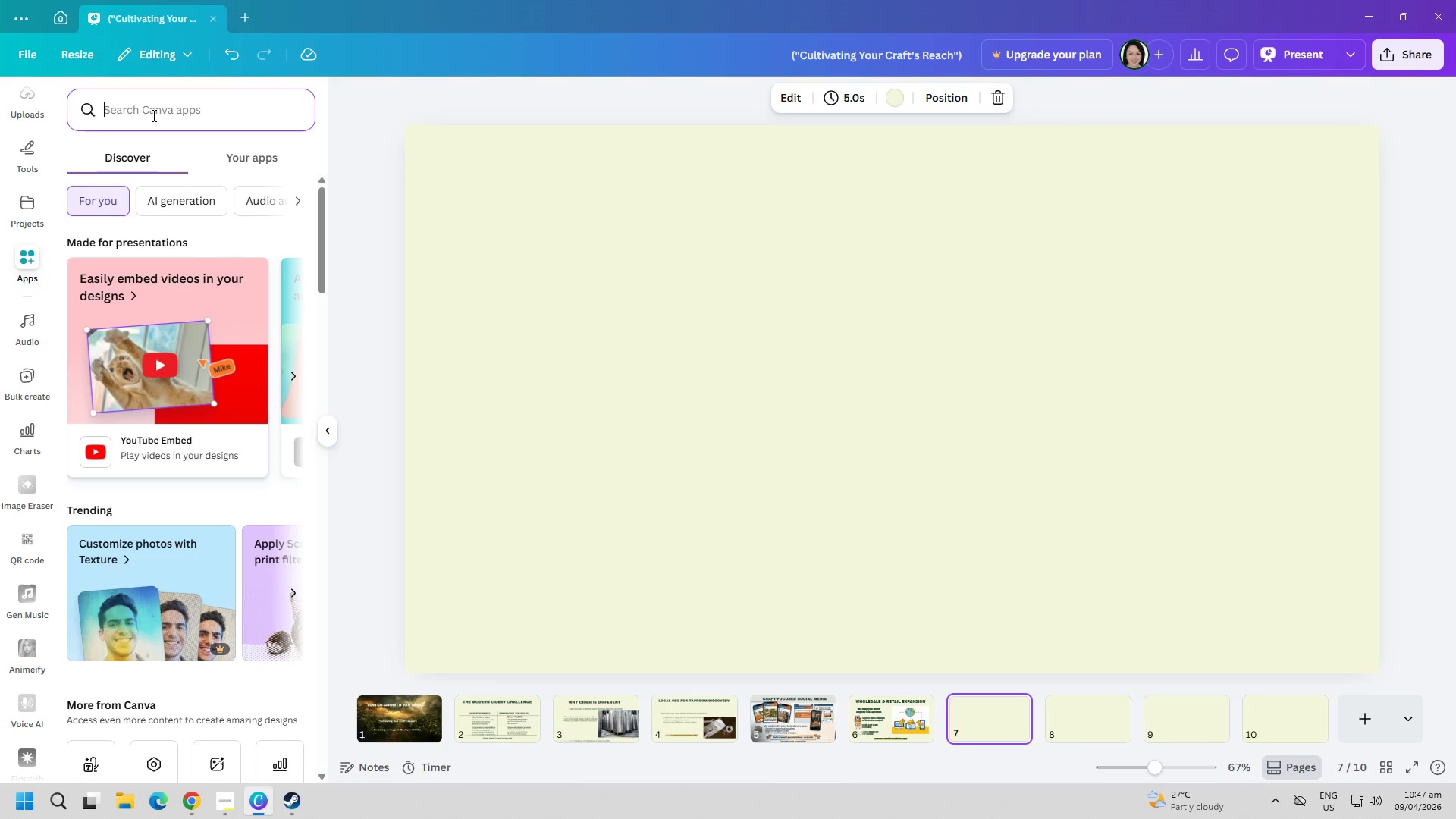 
type(chart)
 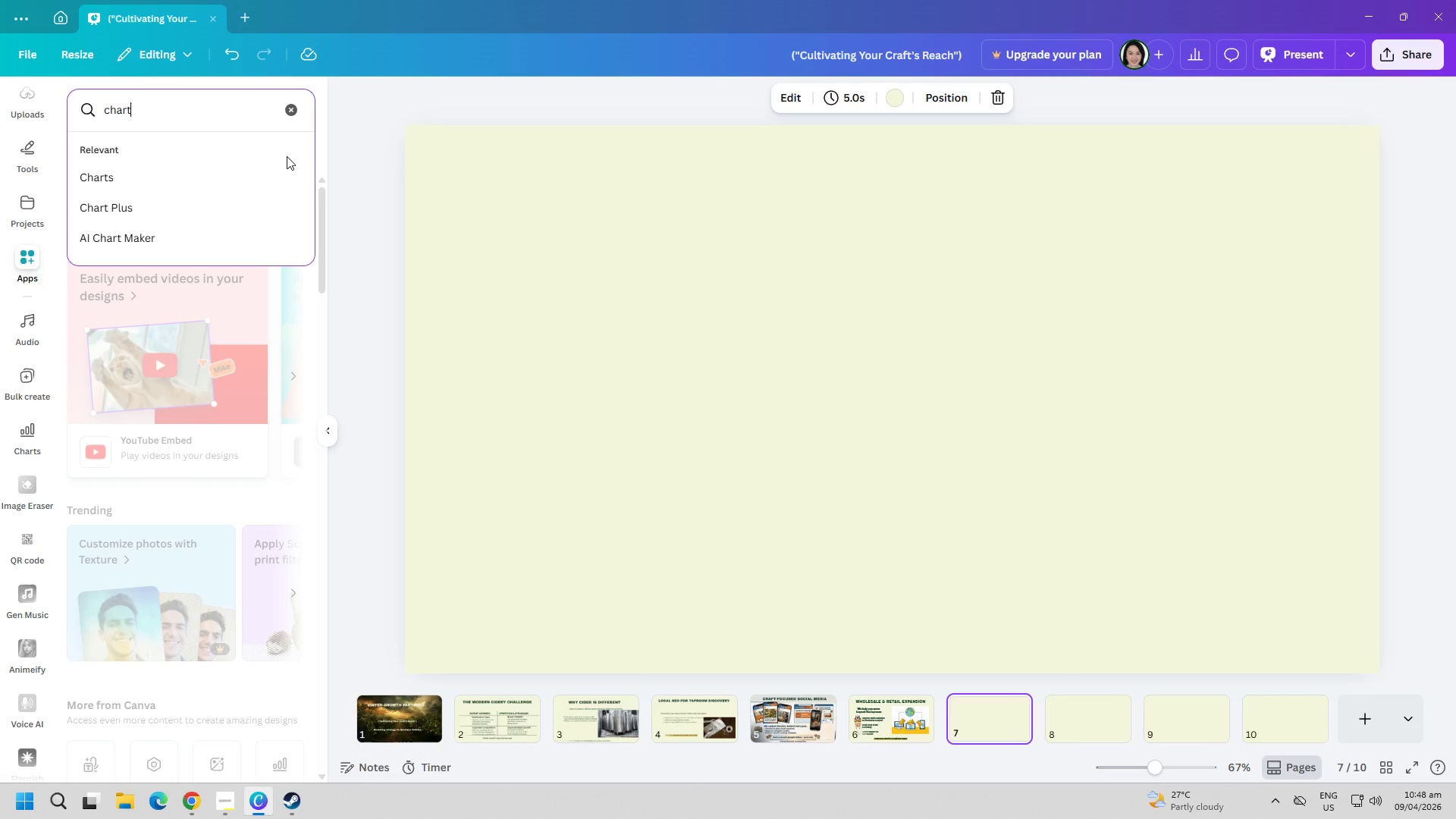 
key(Backspace)
key(Backspace)
key(Backspace)
key(Backspace)
type(f)
key(Backspace)
key(Backspace)
type(flow )
key(Backspace)
type(c h)
key(Backspace)
key(Backspace)
type(hg)
key(Backspace)
type(art)
 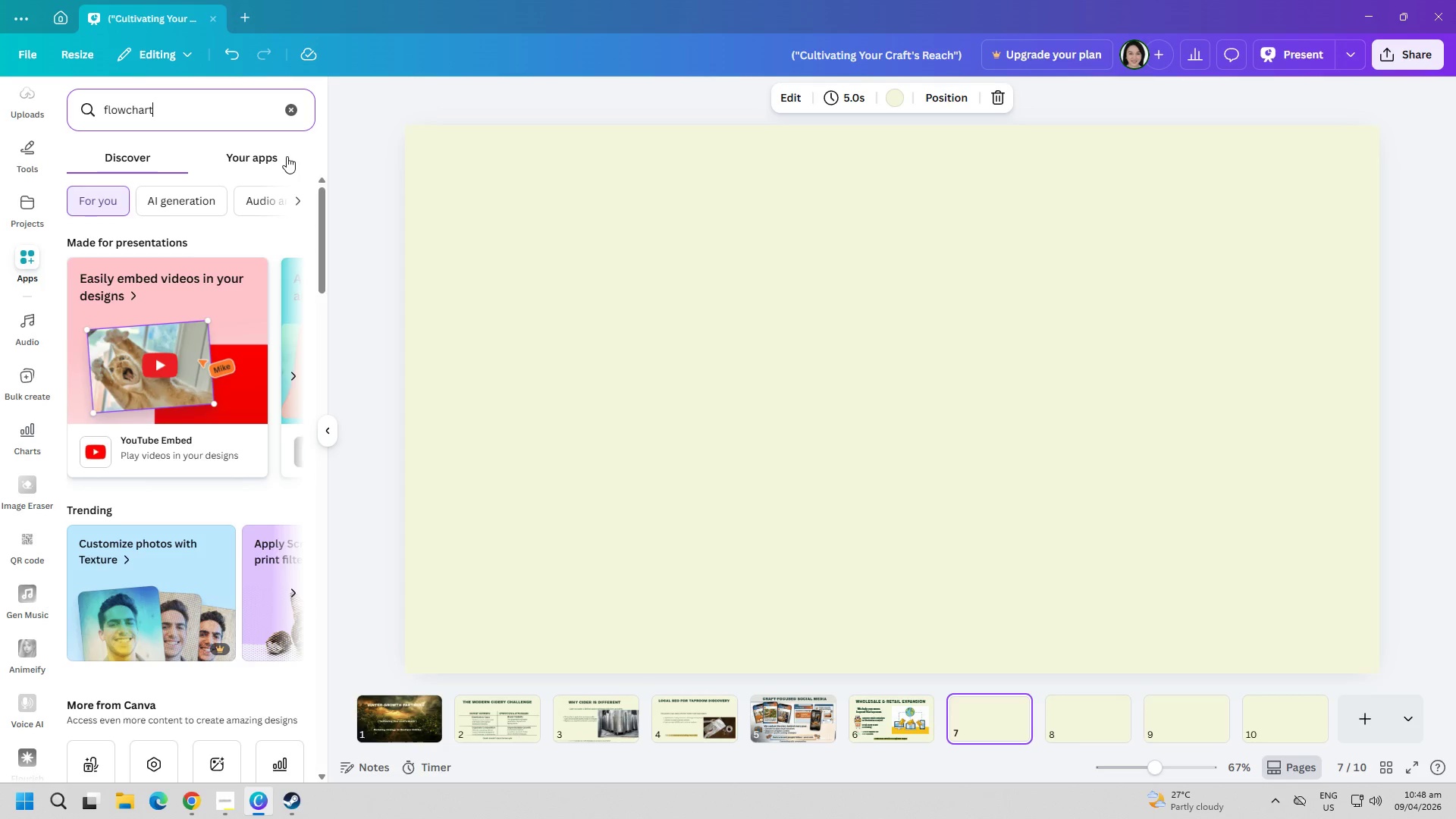 
key(Enter)
 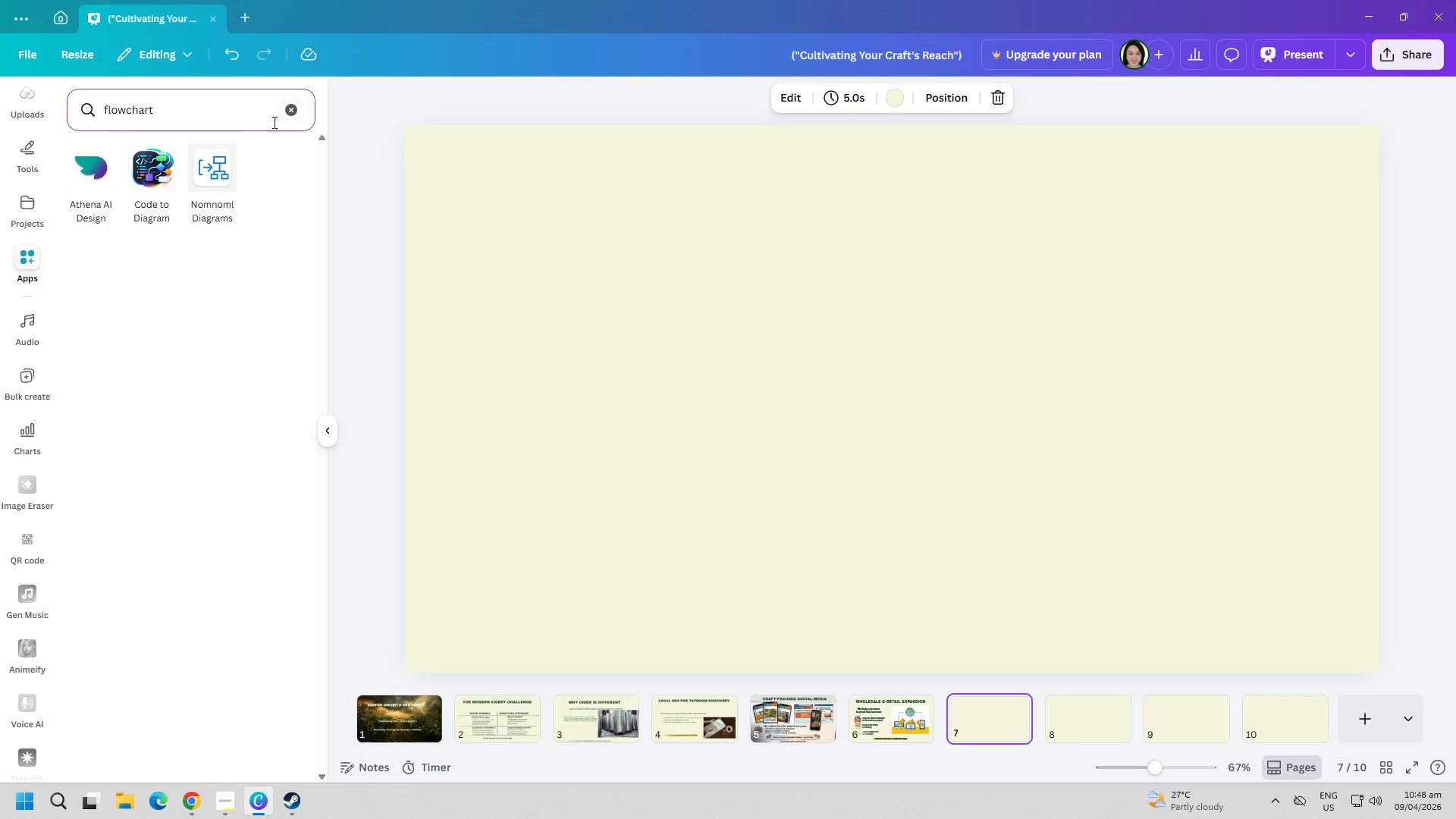 
wait(5.8)
 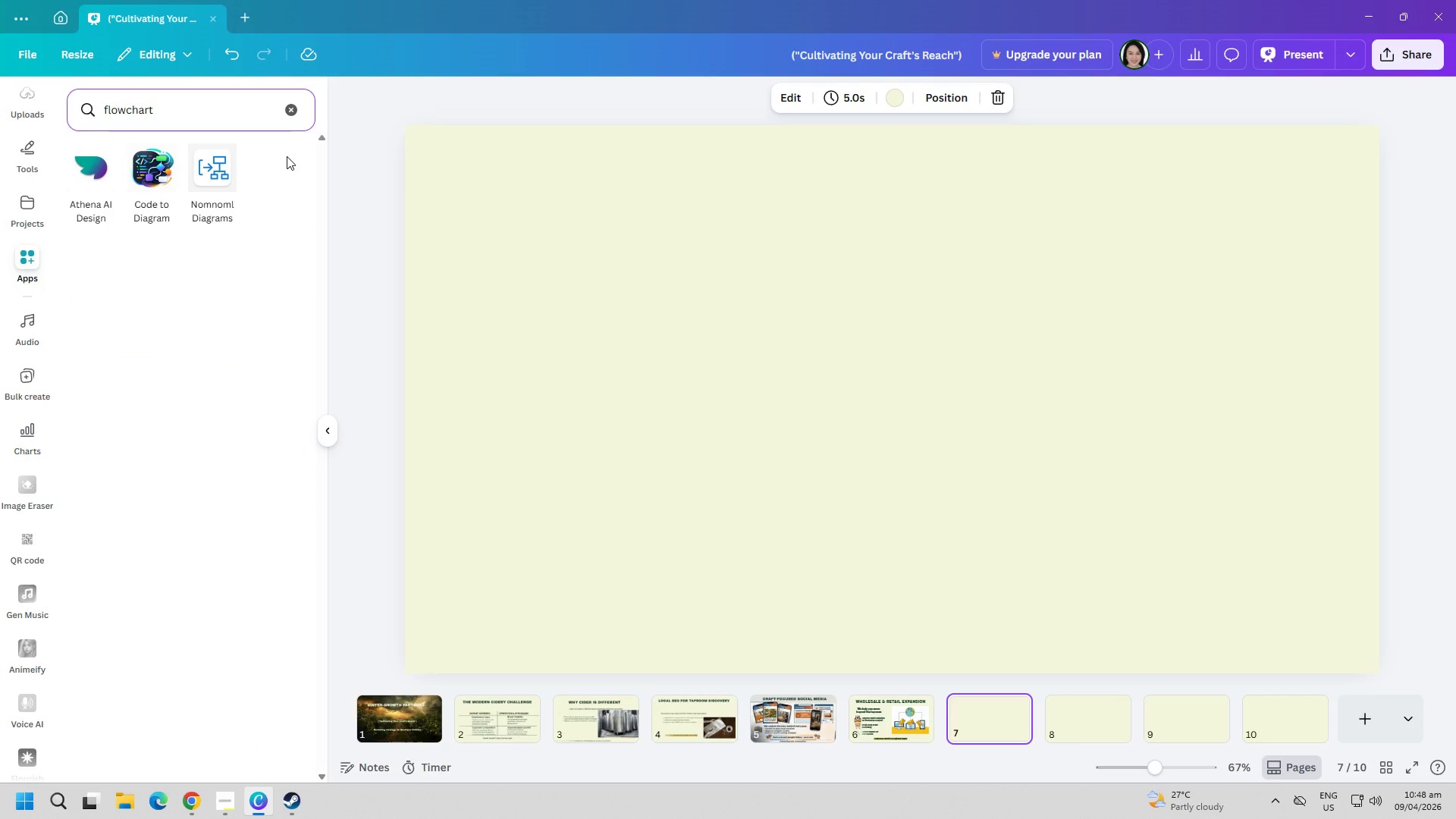 
double_click([157, 116])
 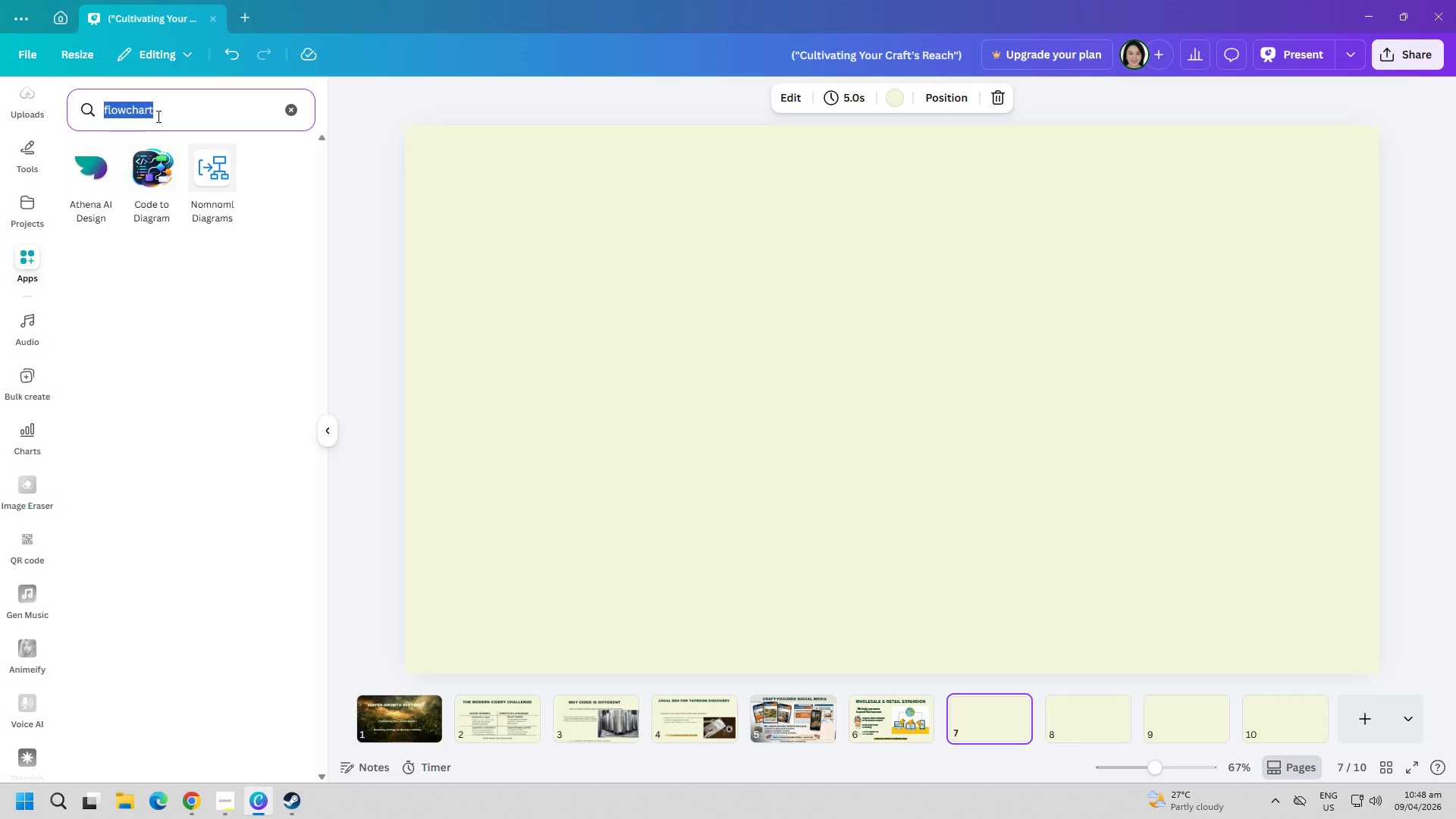 
triple_click([157, 116])
 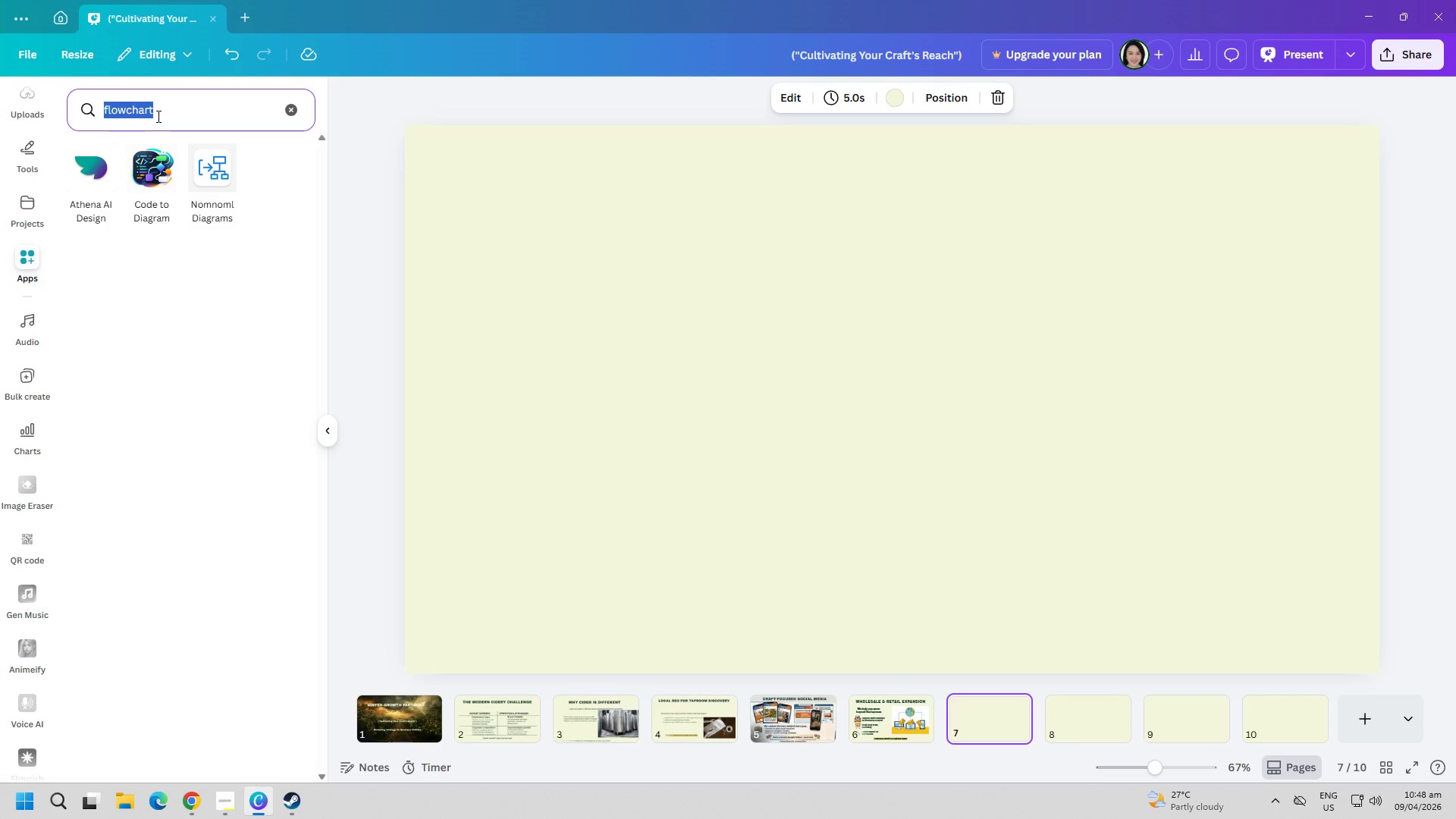 
type(chart)
 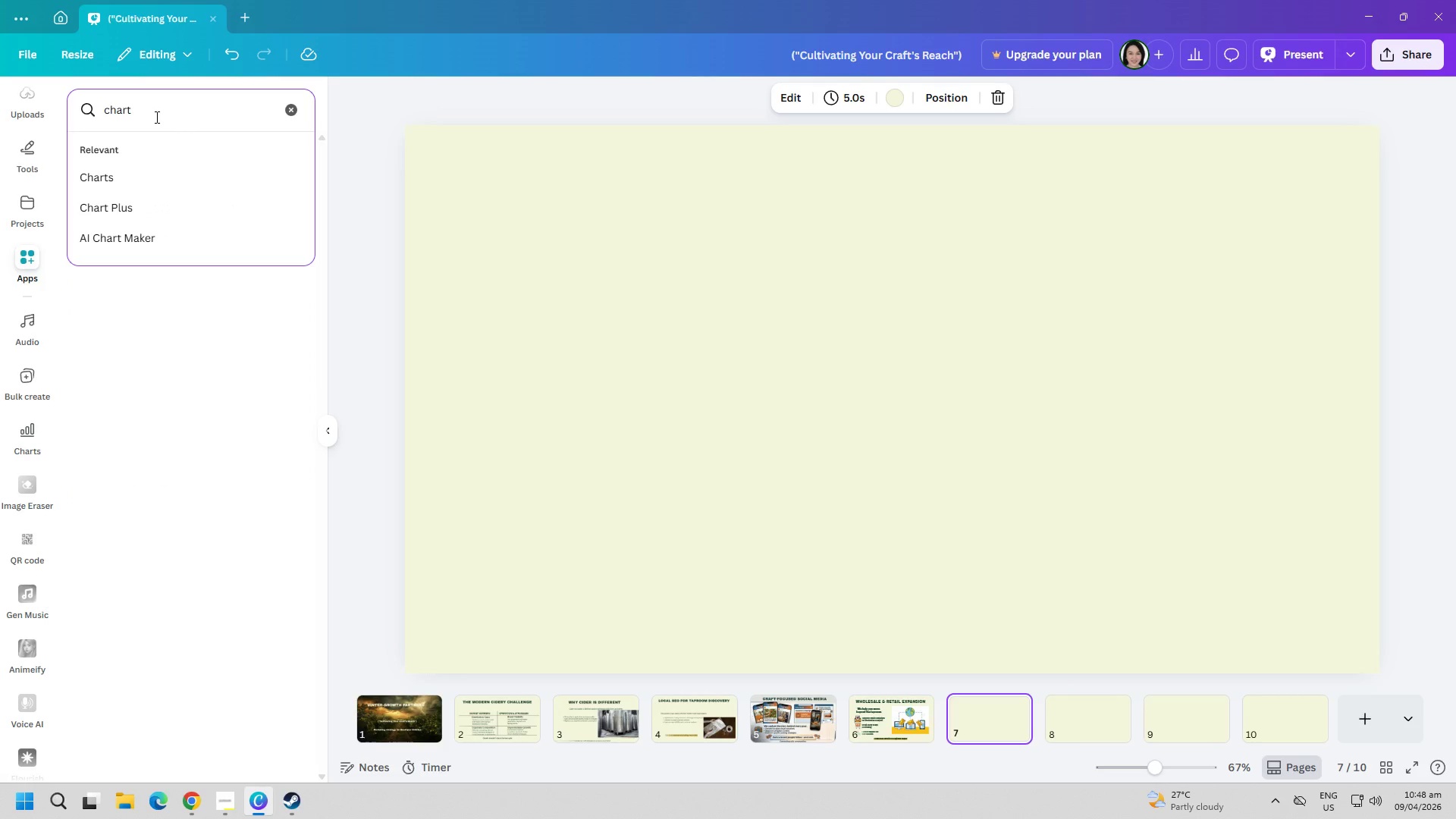 
key(Enter)
 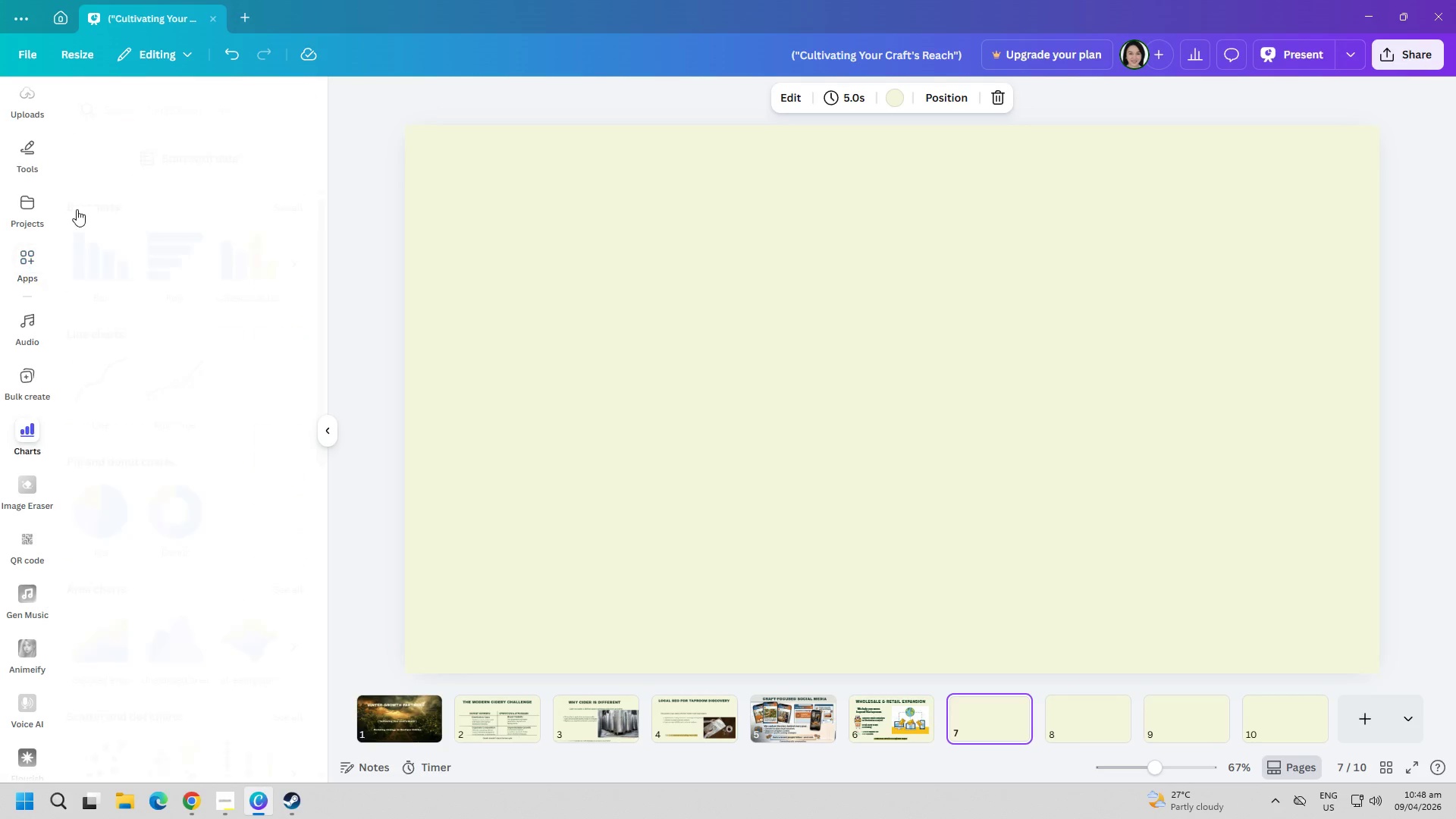 
wait(5.62)
 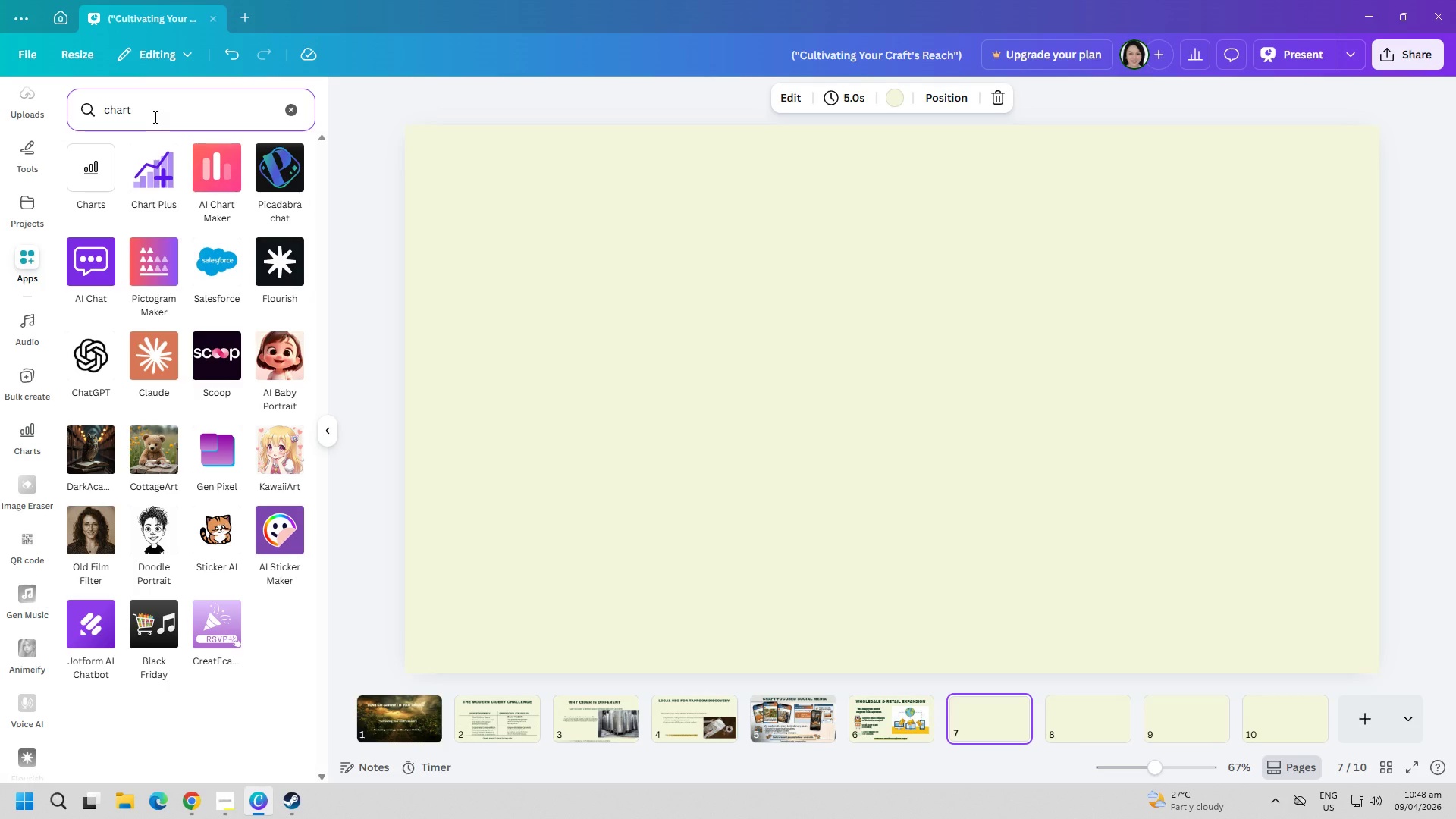 
scroll: coordinate [228, 384], scroll_direction: down, amount: 4.0
 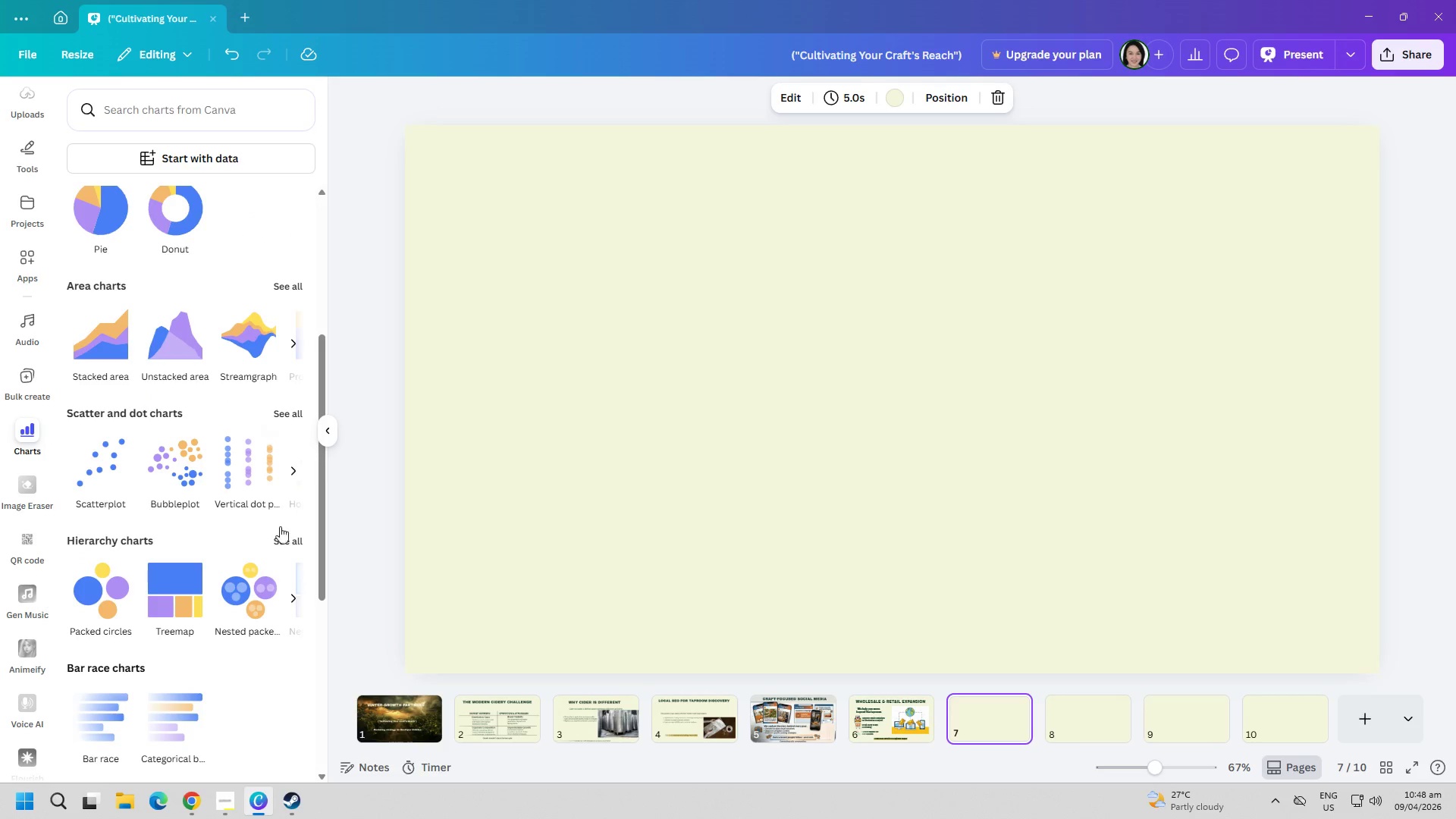 
left_click([287, 540])
 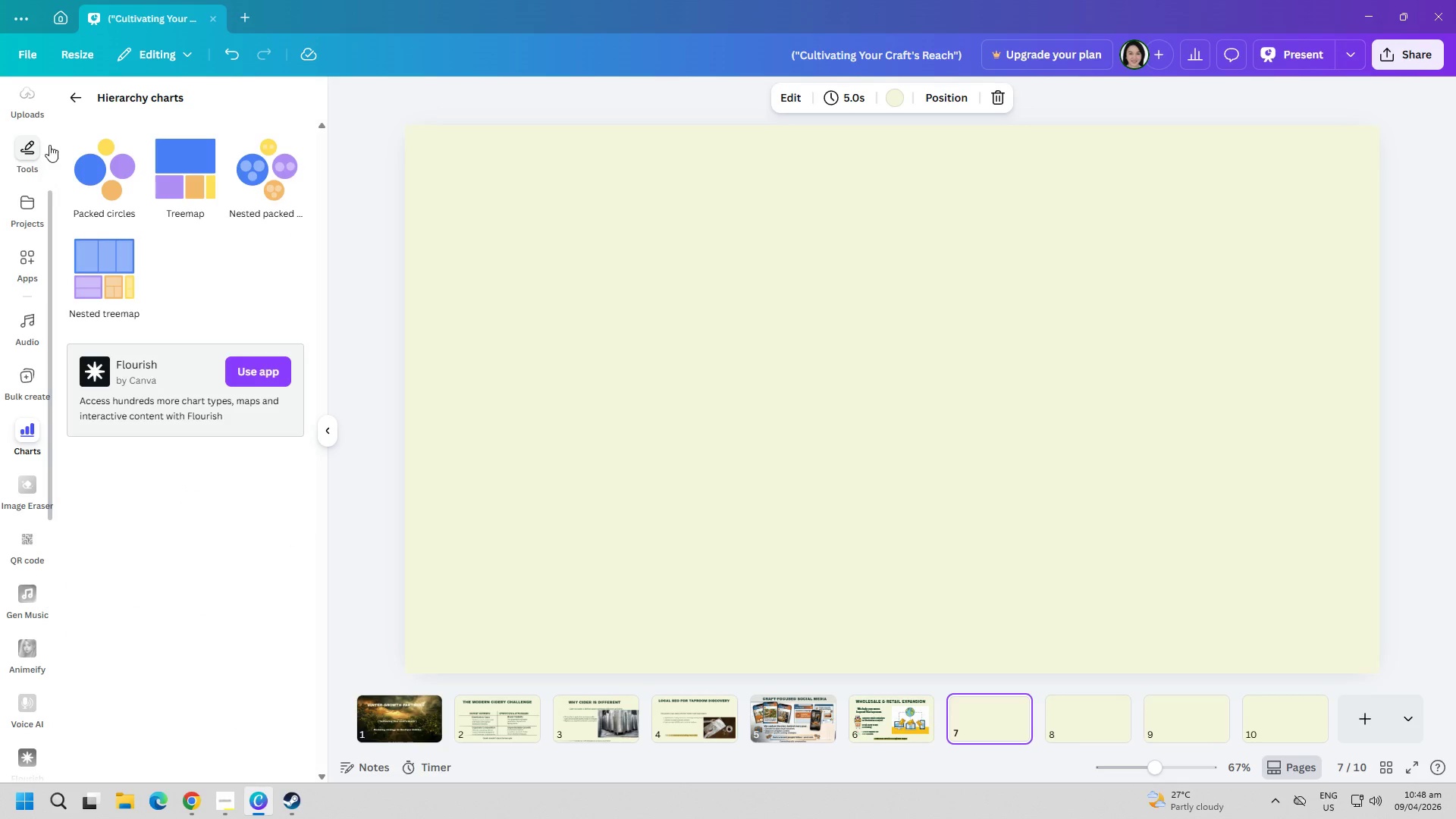 
left_click([73, 102])
 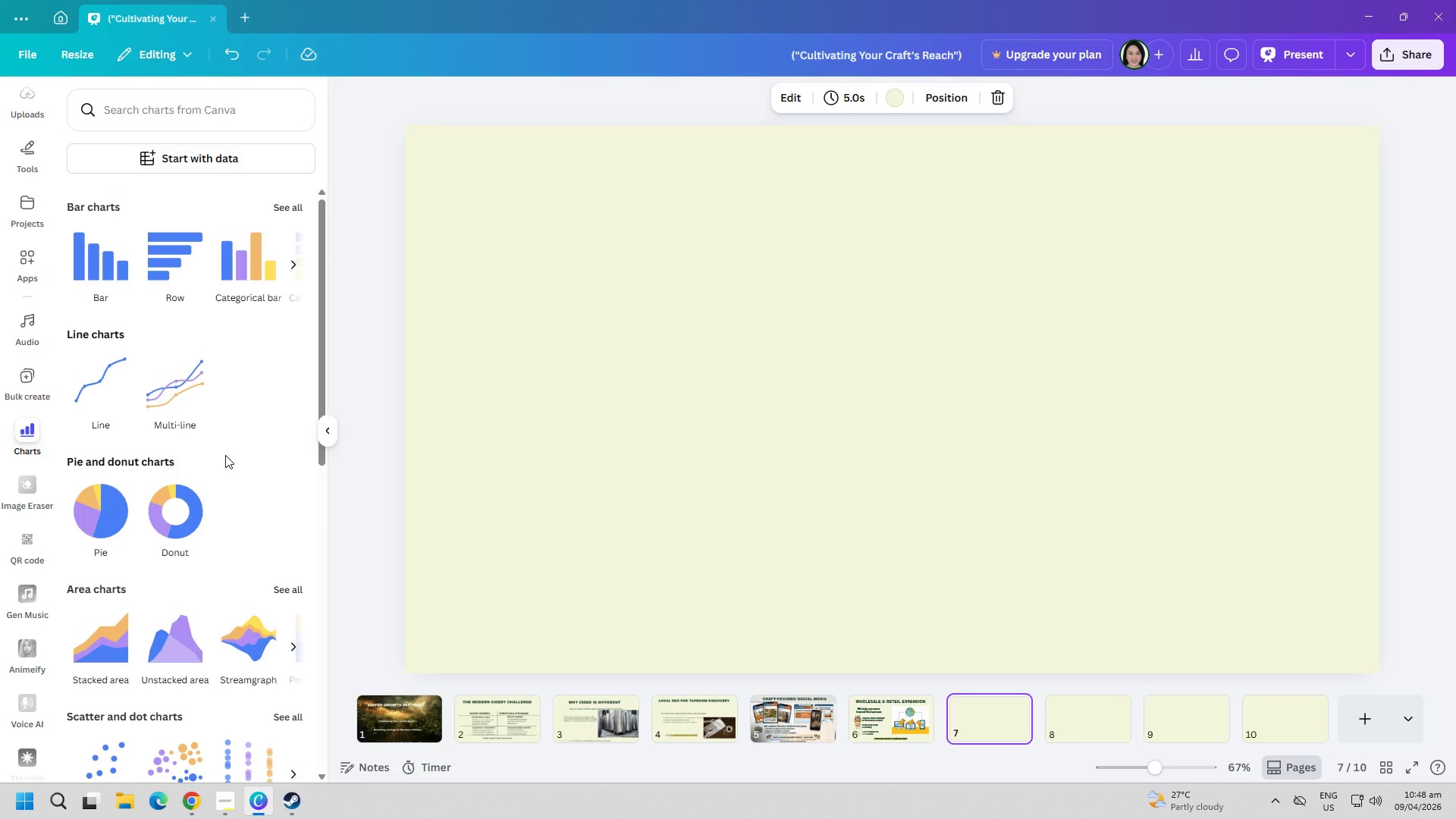 
left_click([295, 271])
 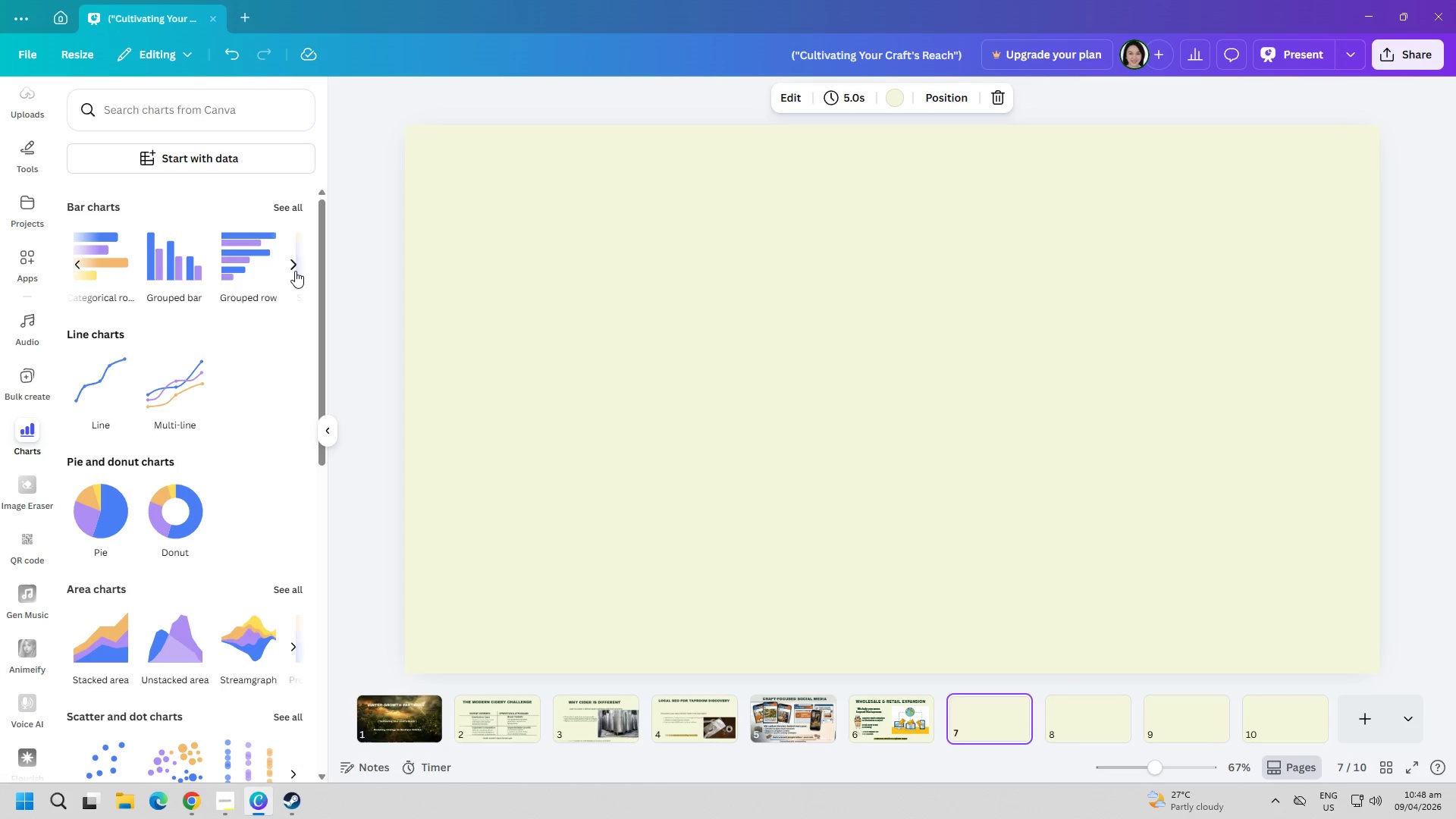 
left_click([295, 271])
 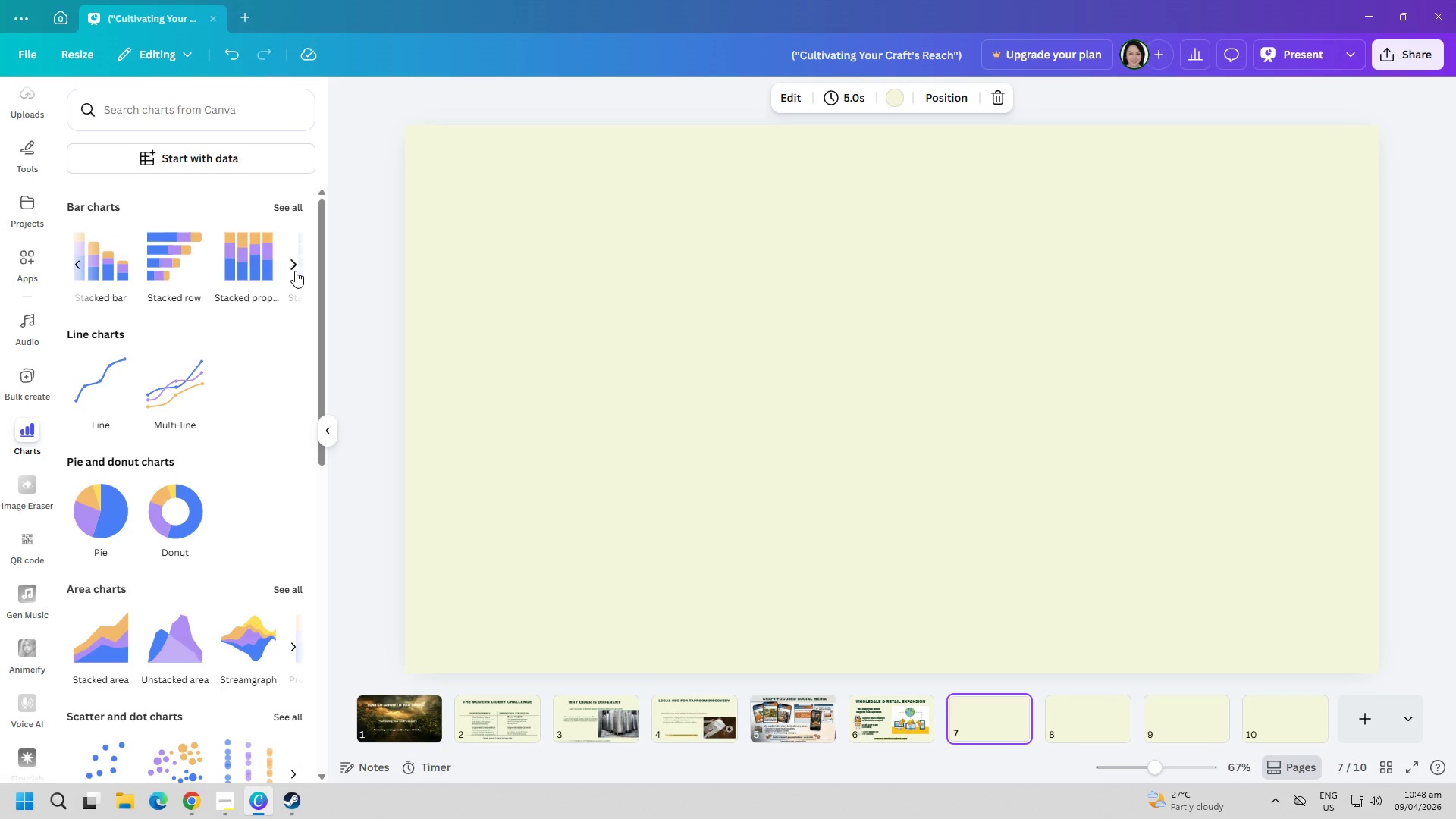 
left_click([295, 271])
 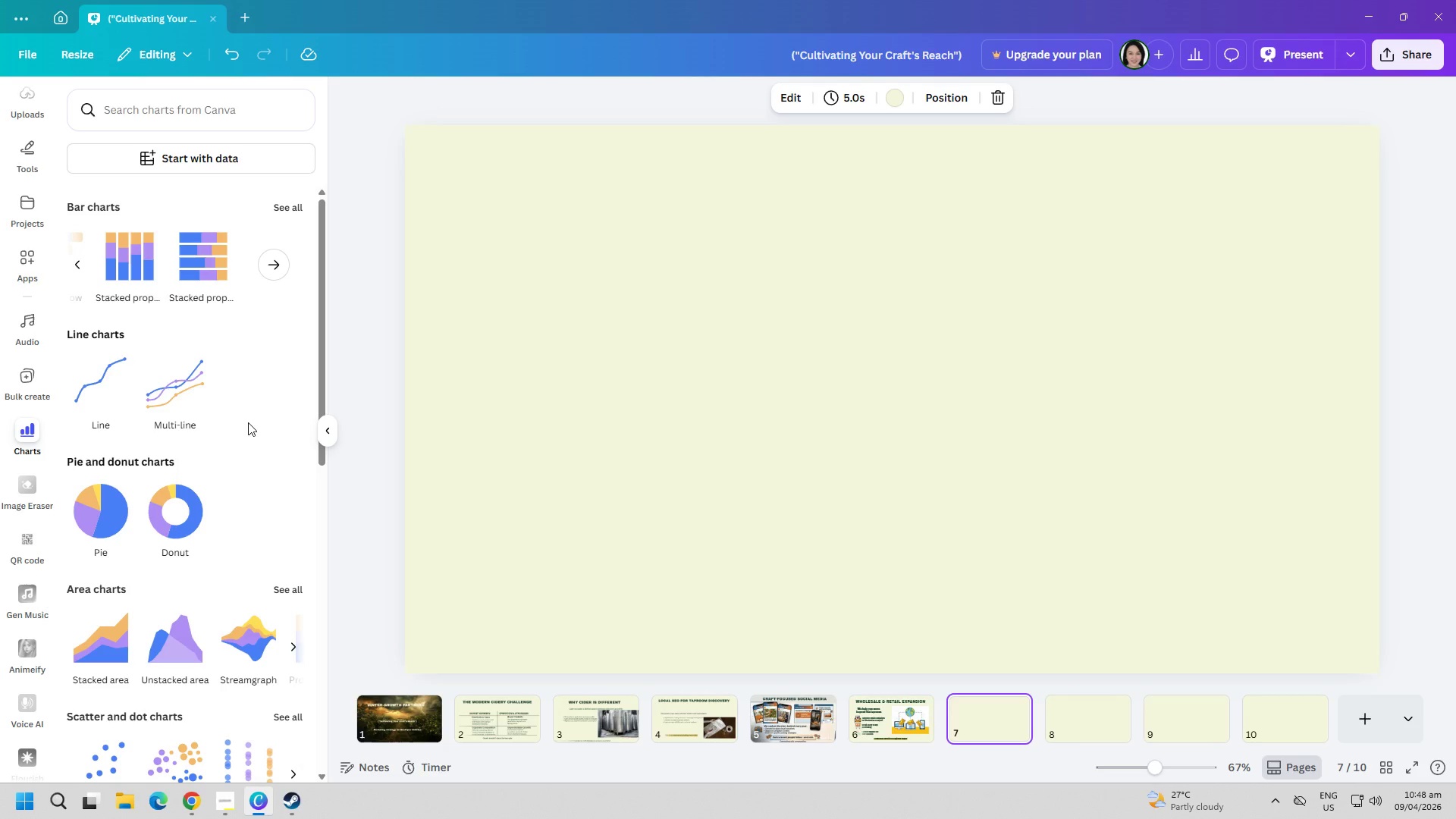 
scroll: coordinate [248, 422], scroll_direction: down, amount: 3.0
 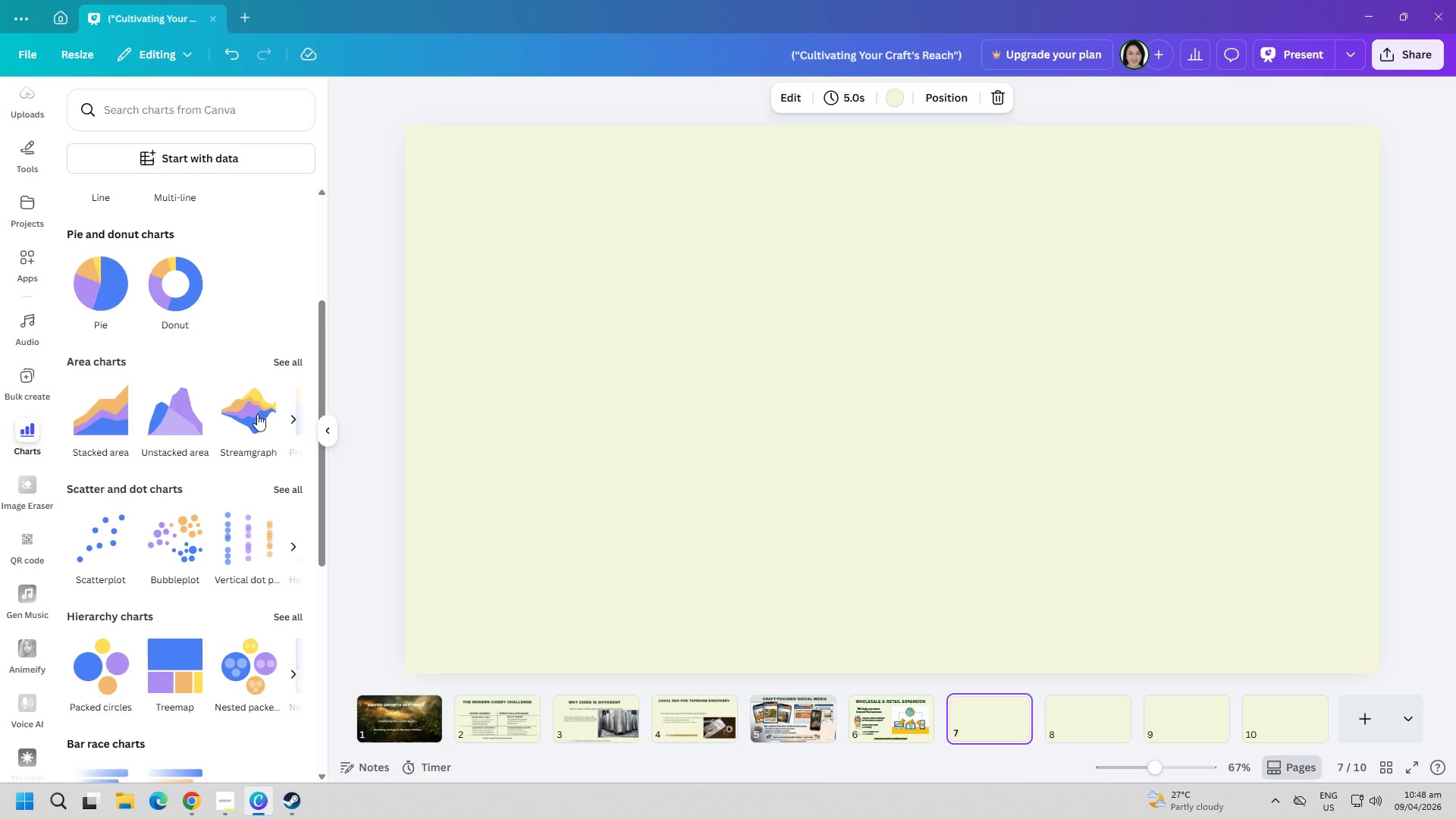 
mouse_move([275, 425])
 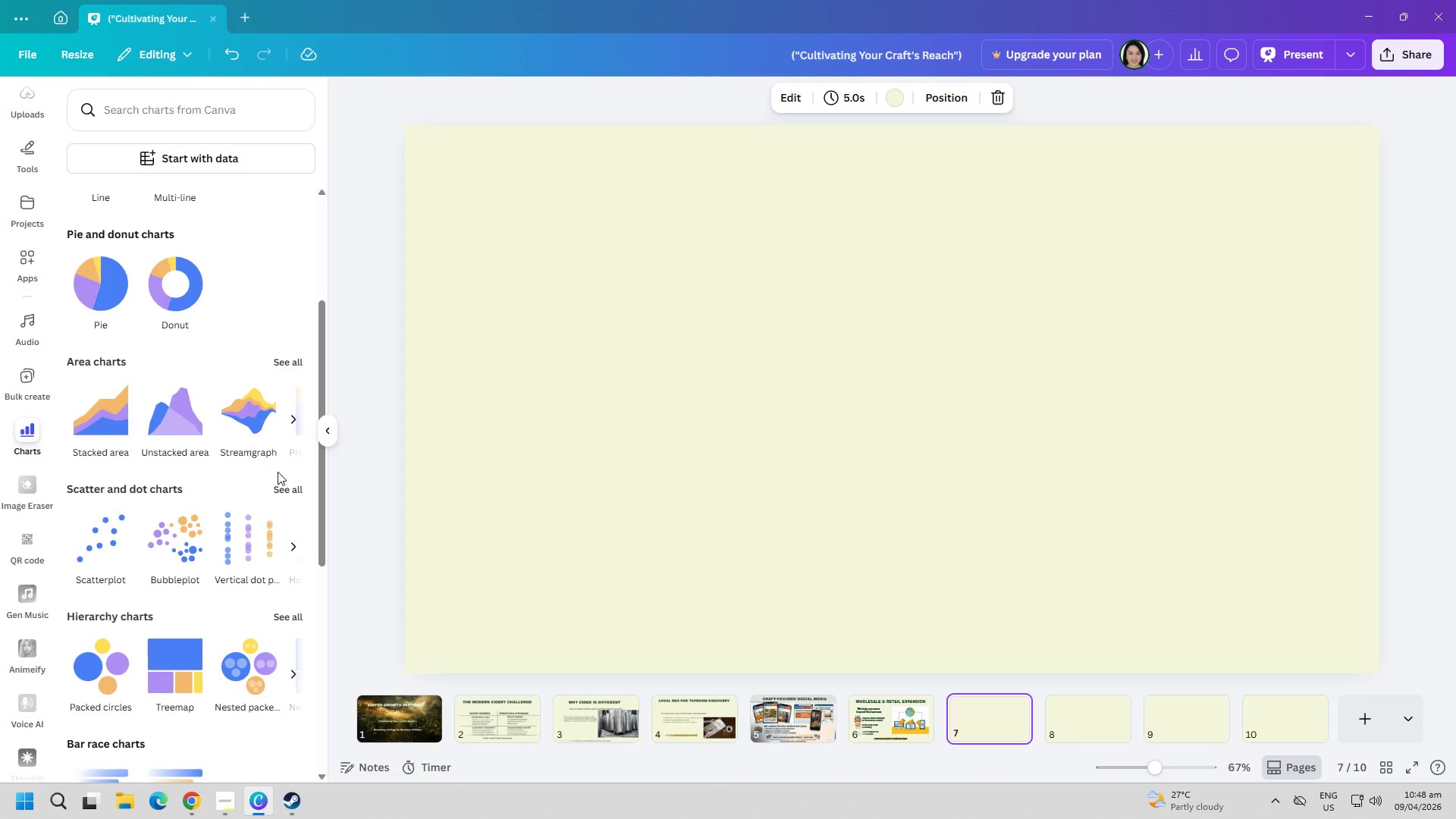 
scroll: coordinate [243, 492], scroll_direction: down, amount: 2.0
 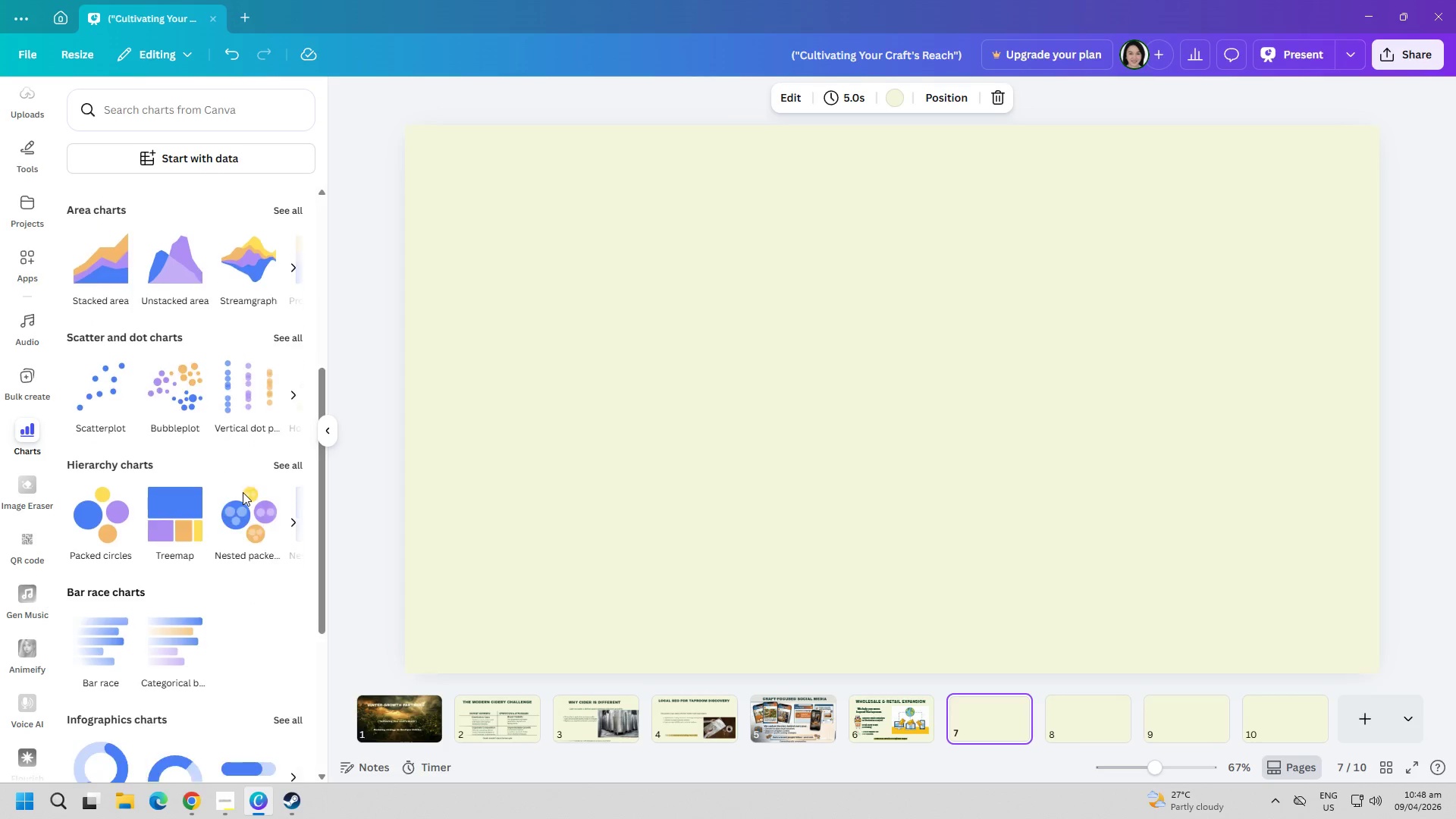 
mouse_move([228, 516])
 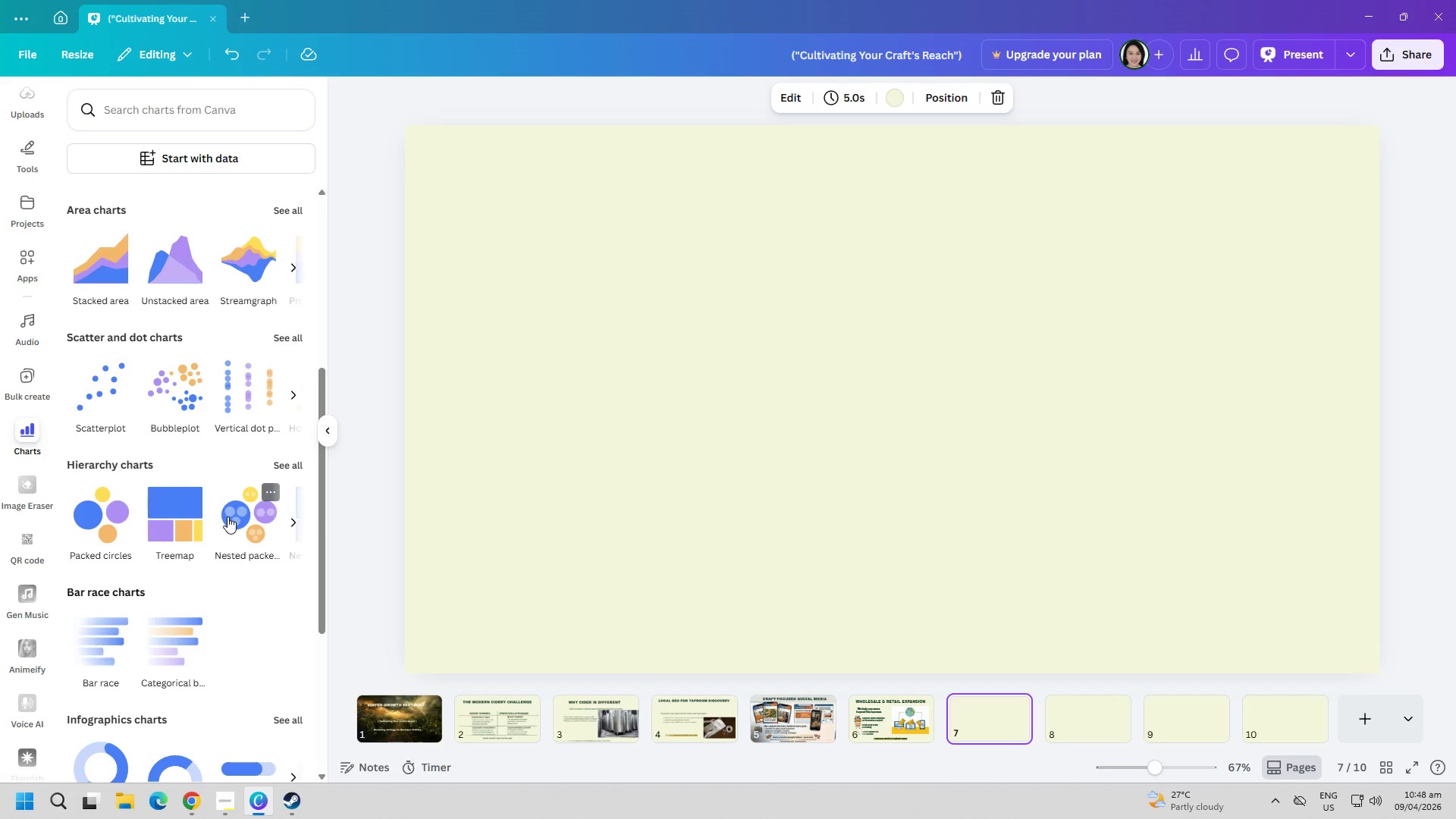 
wait(8.26)
 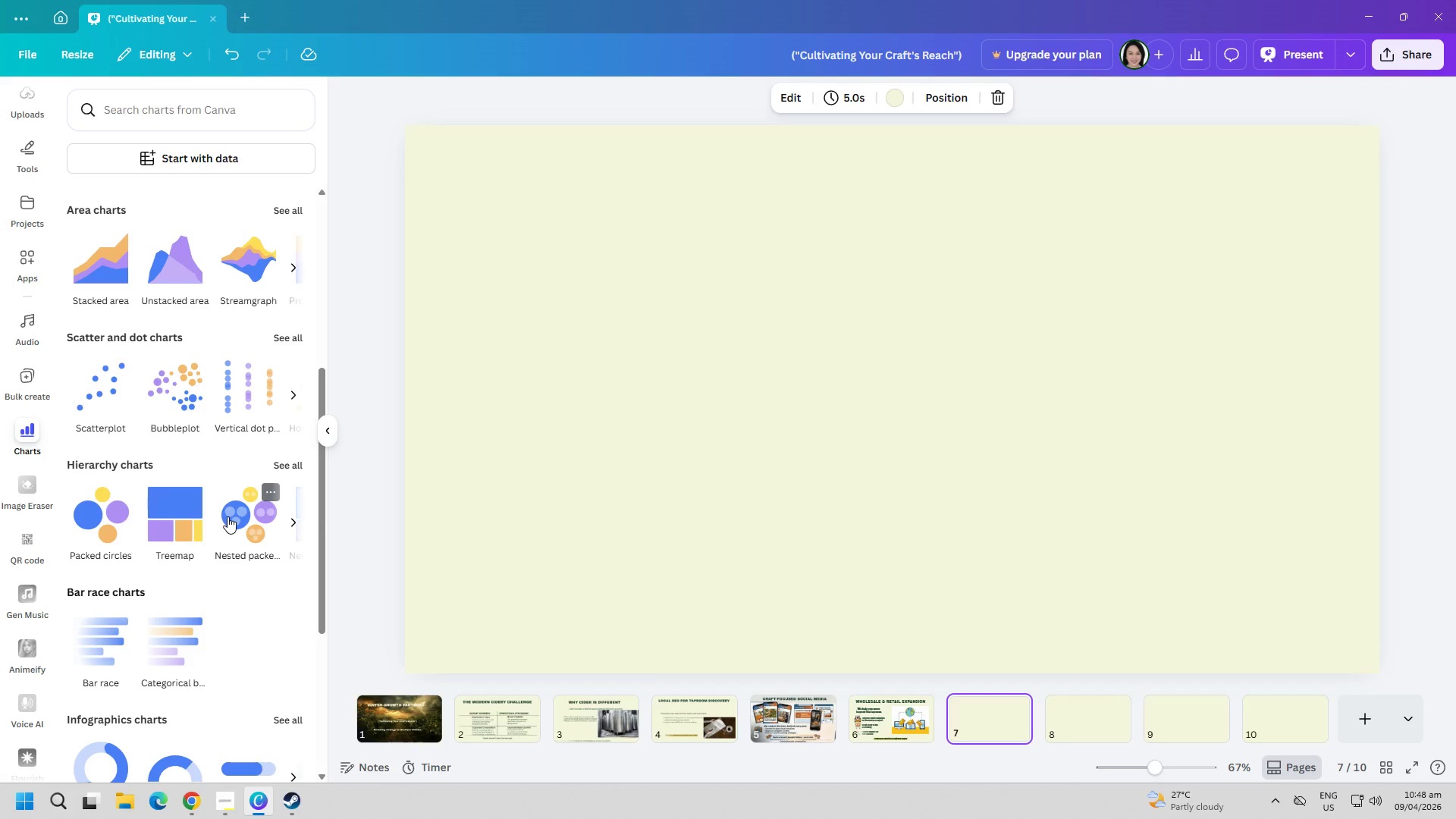 
left_click([220, 157])
 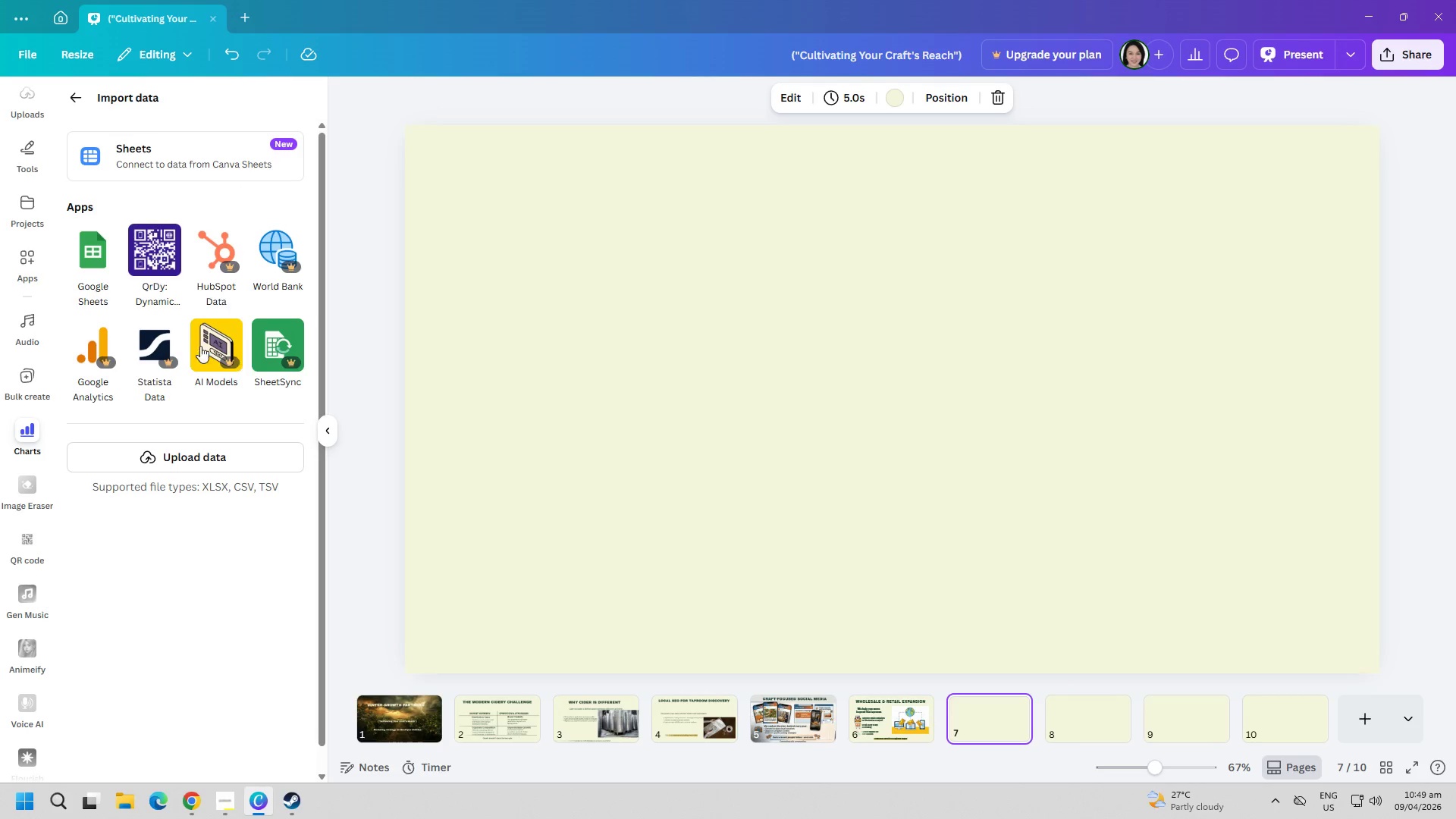 
left_click_drag(start_coordinate=[84, 111], to_coordinate=[74, 114])
 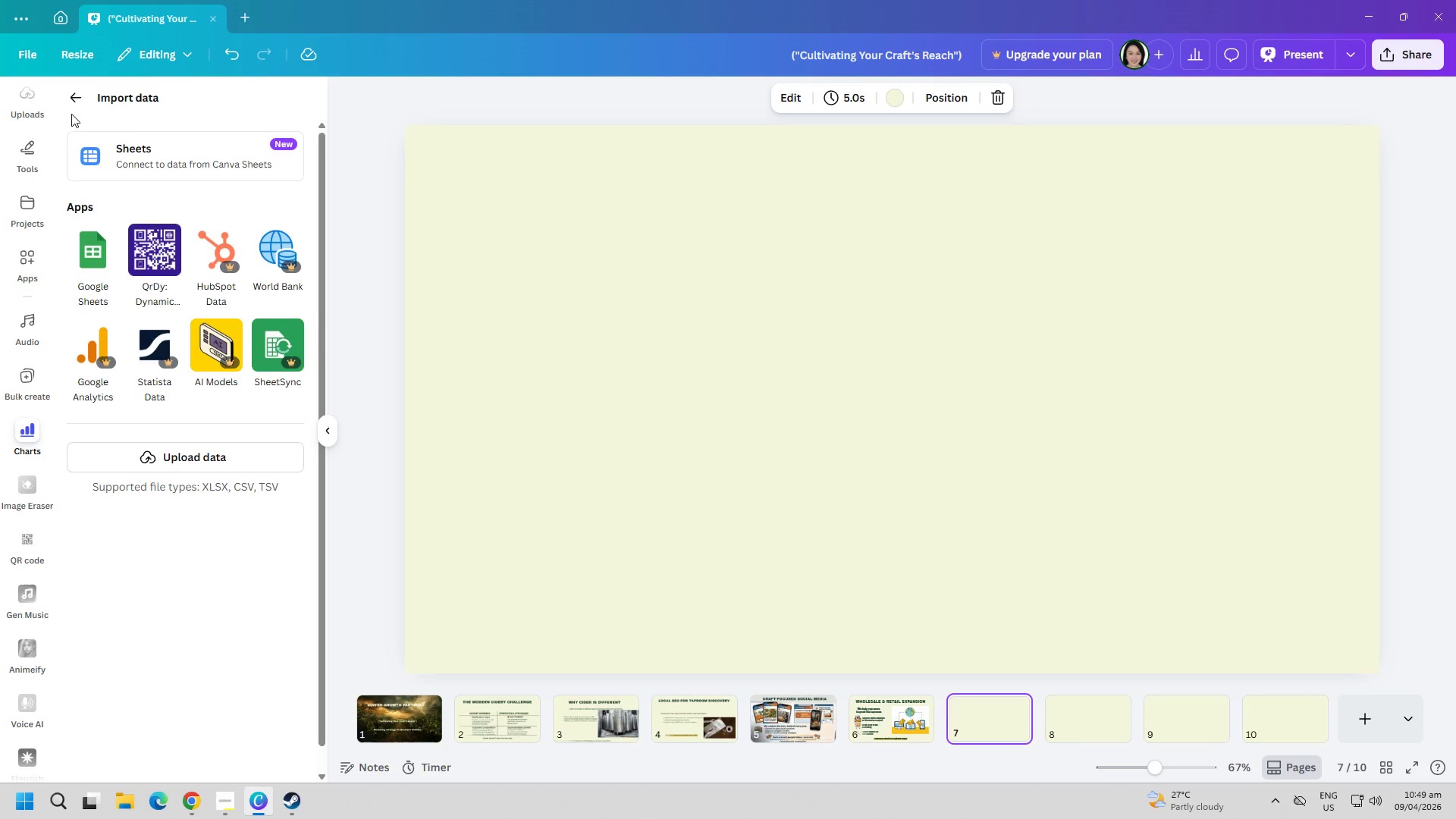 
left_click([75, 109])
 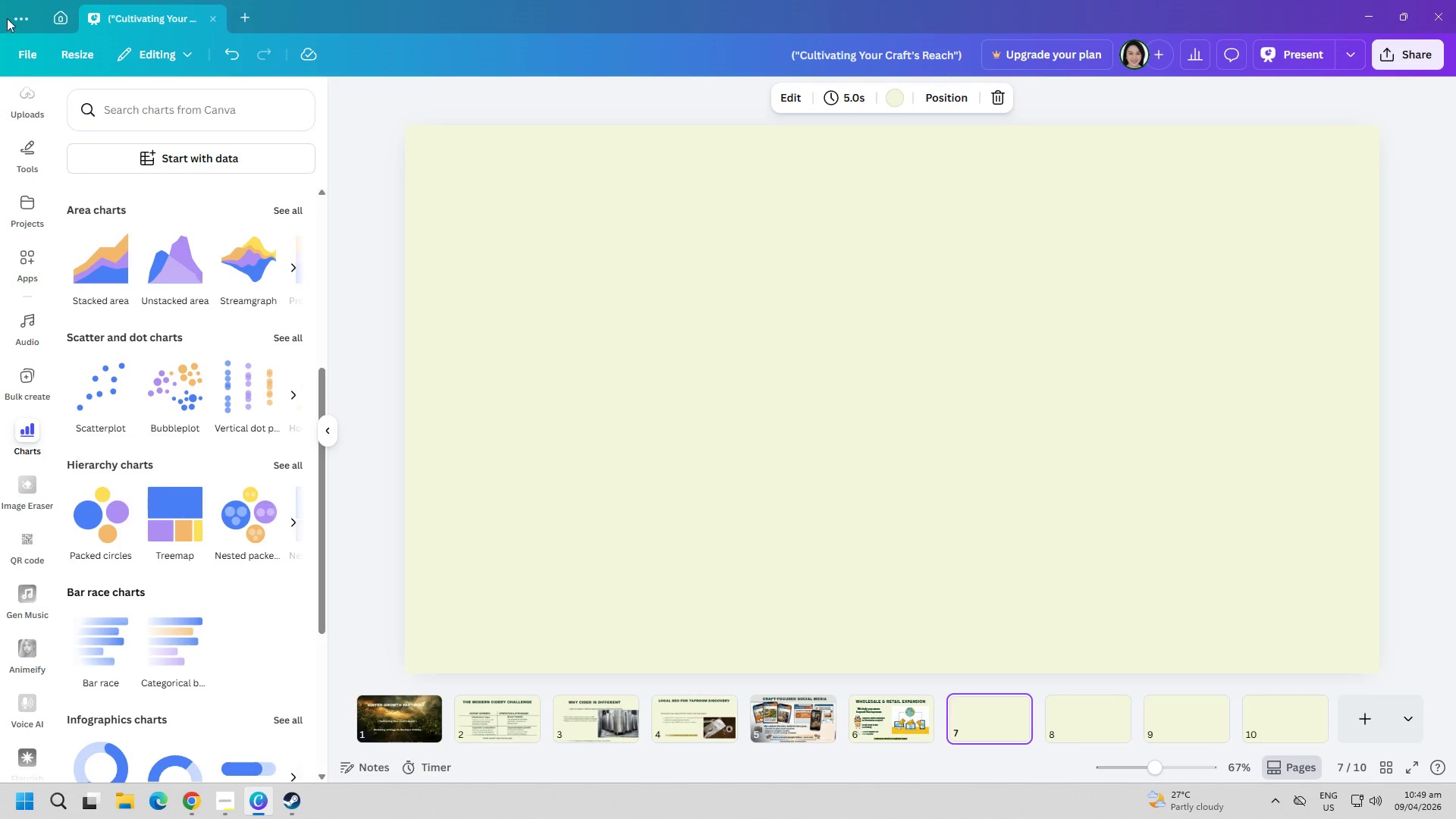 
scroll: coordinate [262, 400], scroll_direction: up, amount: 9.0
 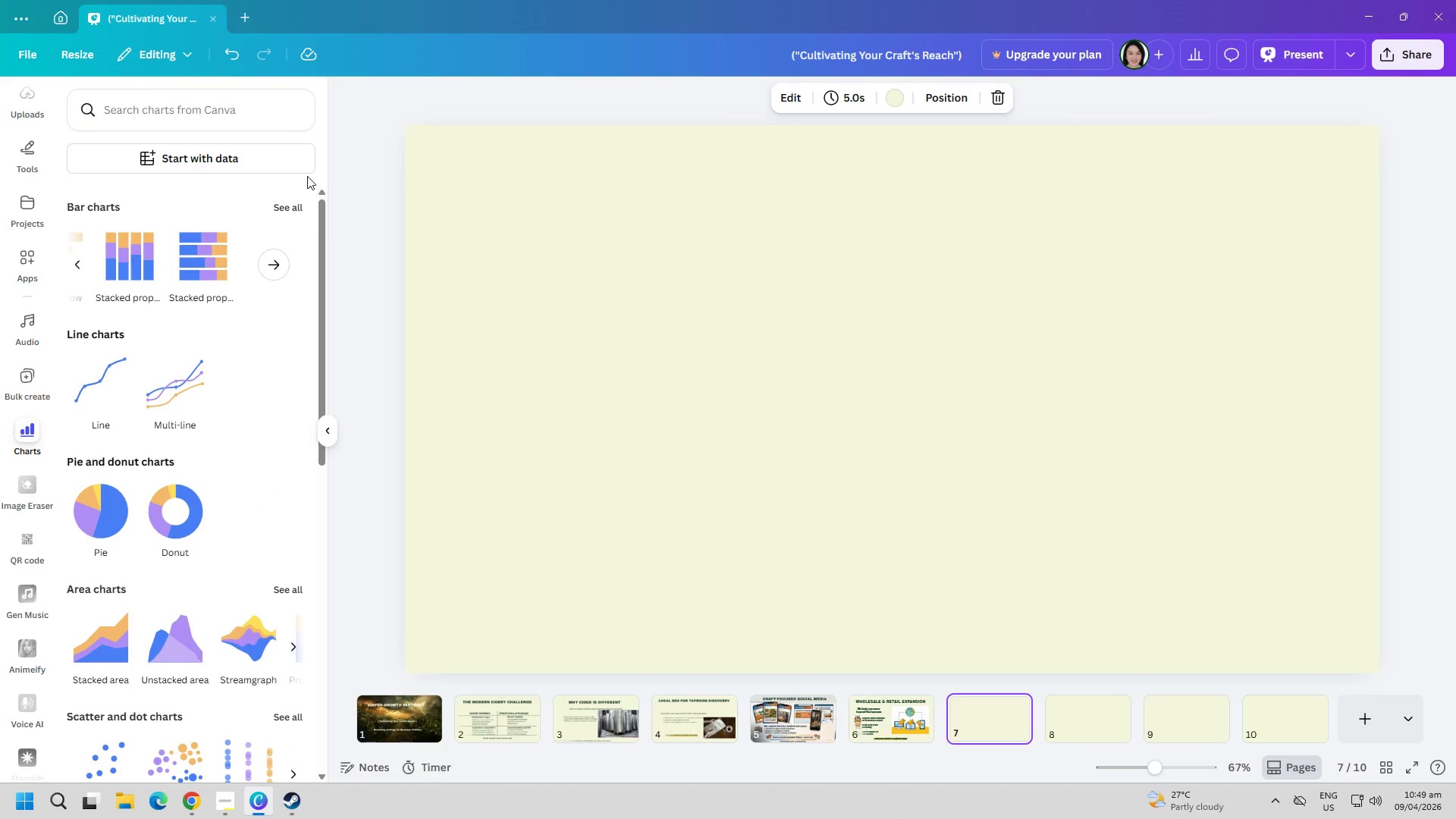 
left_click([281, 205])
 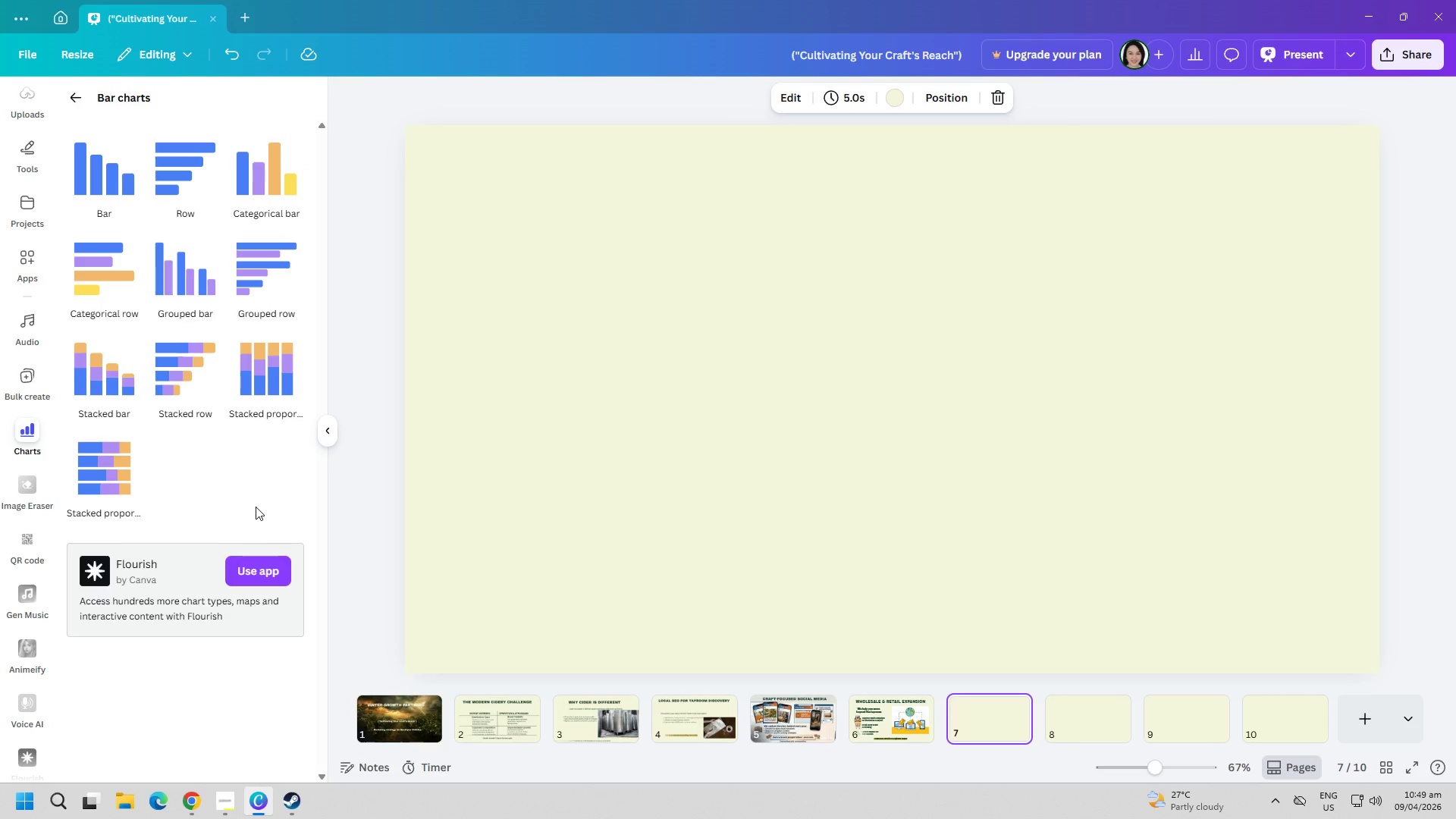 
left_click([284, 572])
 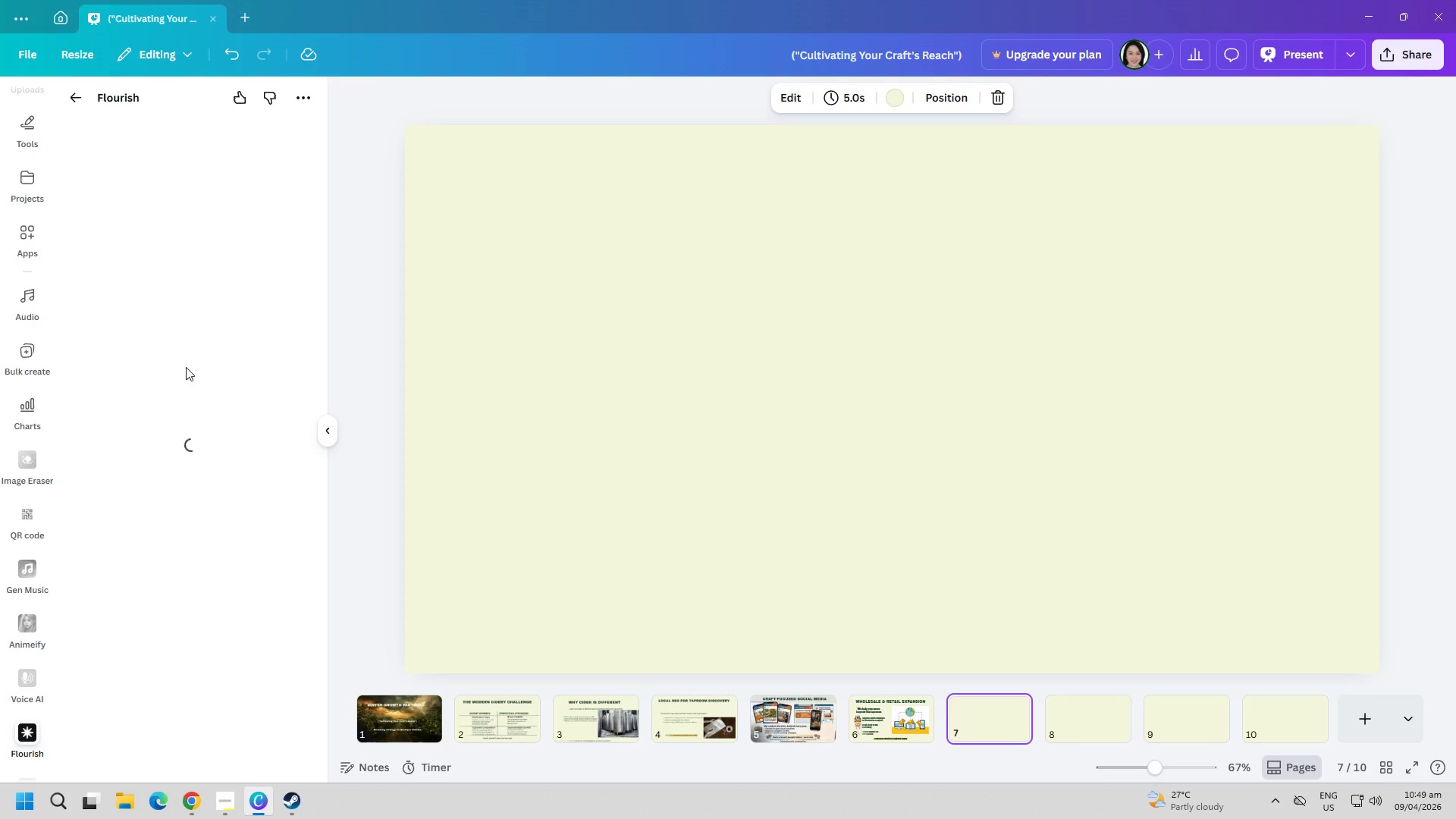 
right_click([192, 355])
 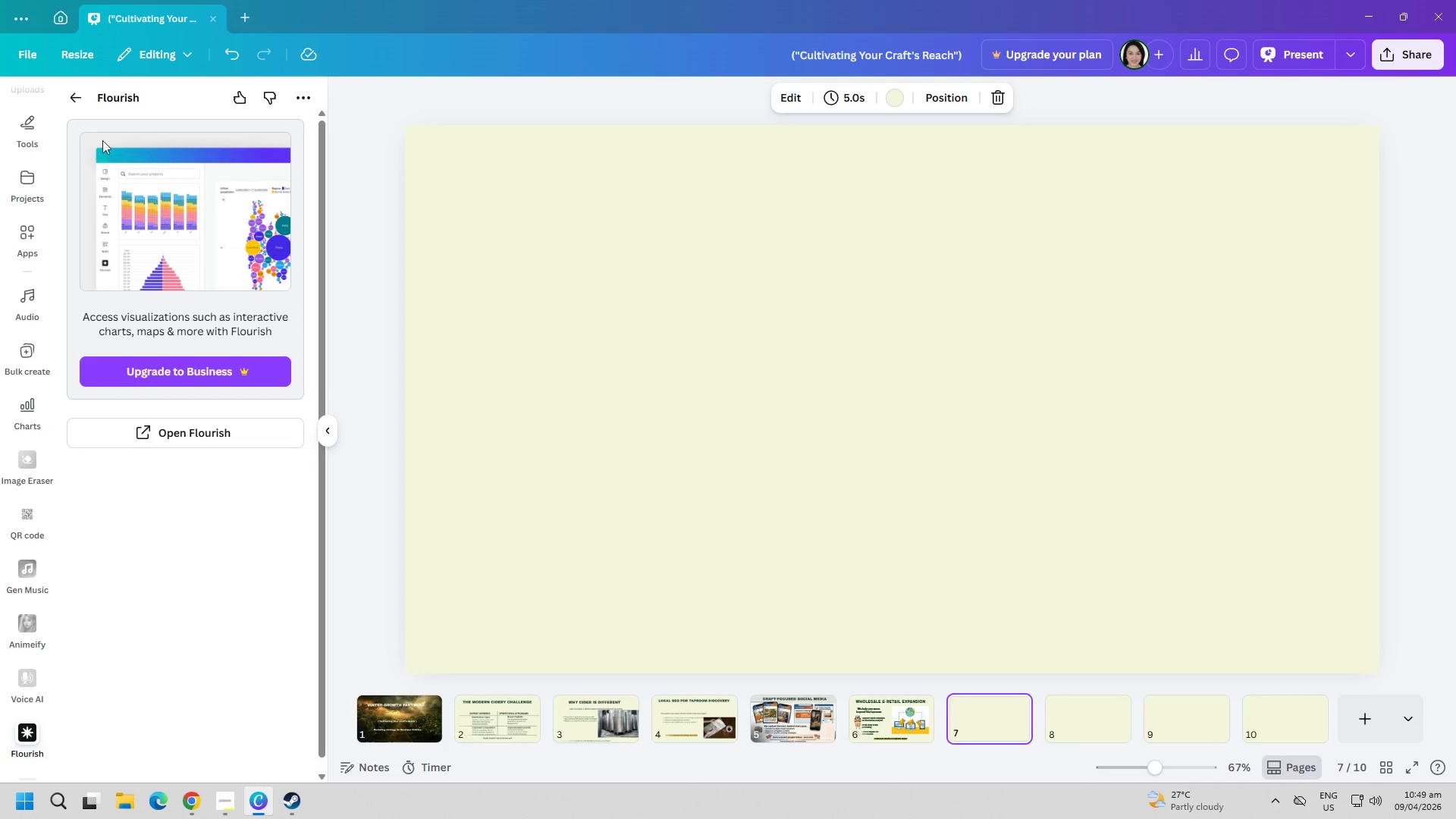 
left_click([77, 106])
 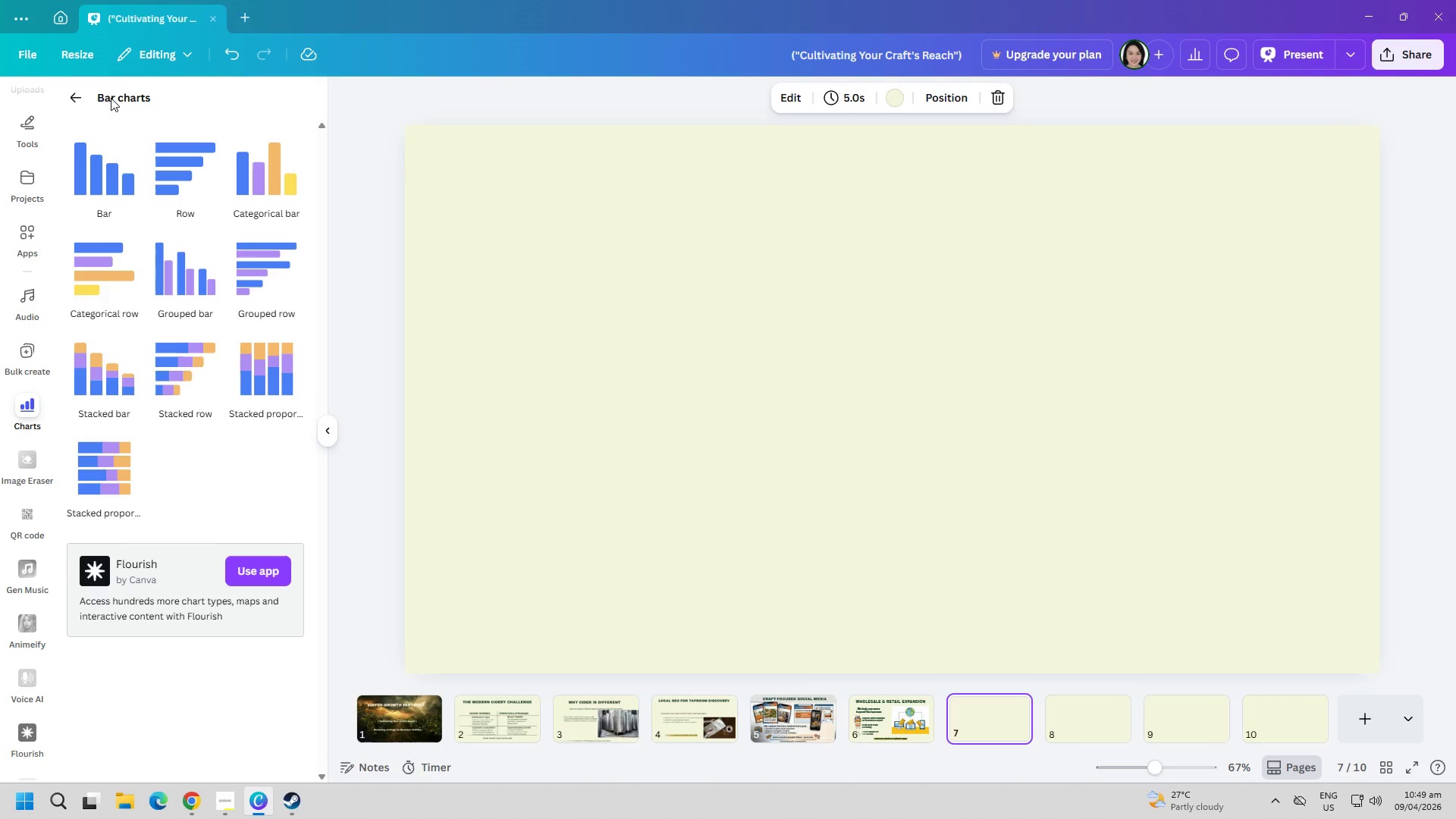 
left_click([75, 93])
 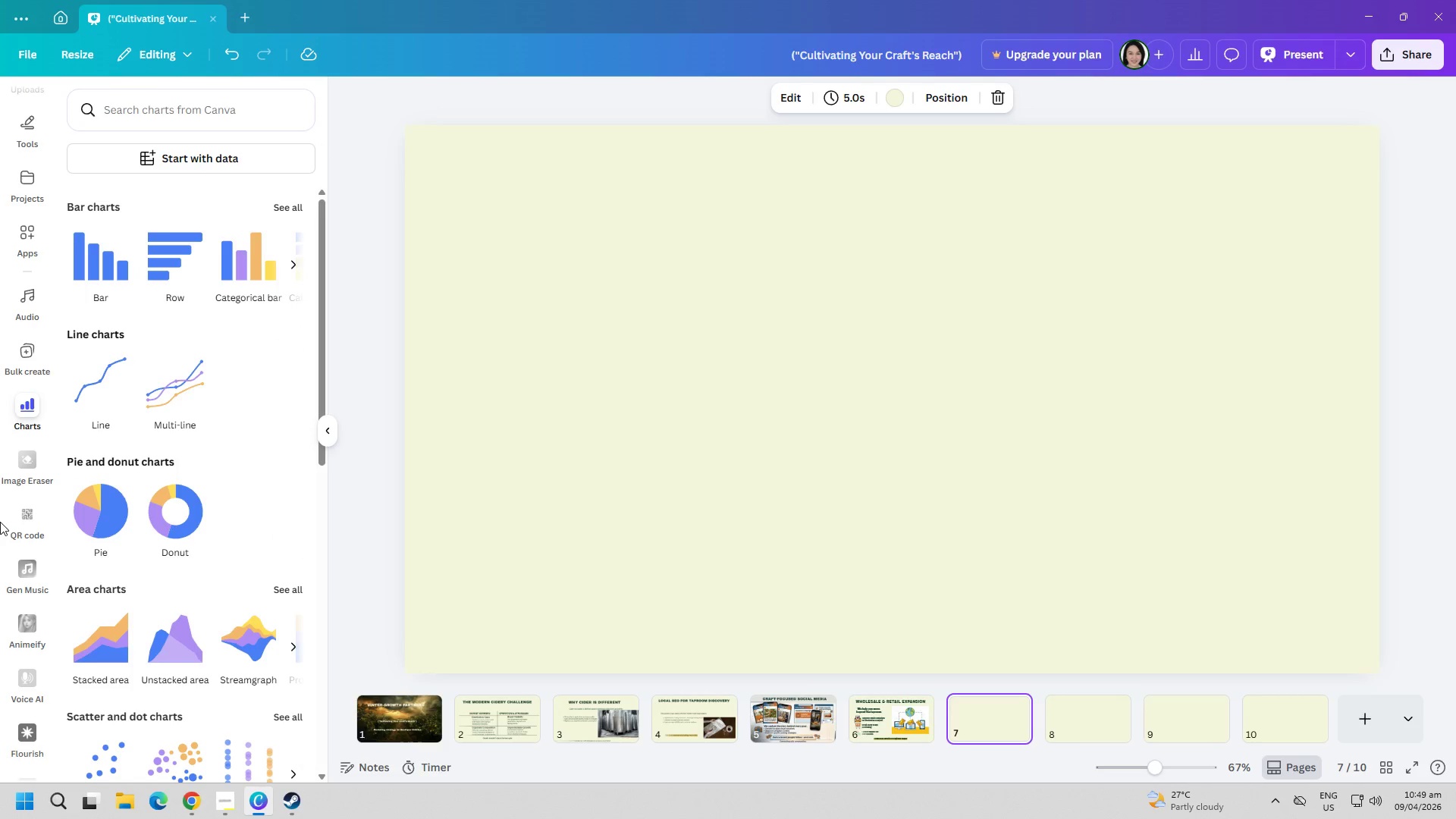 
scroll: coordinate [177, 585], scroll_direction: down, amount: 7.0
 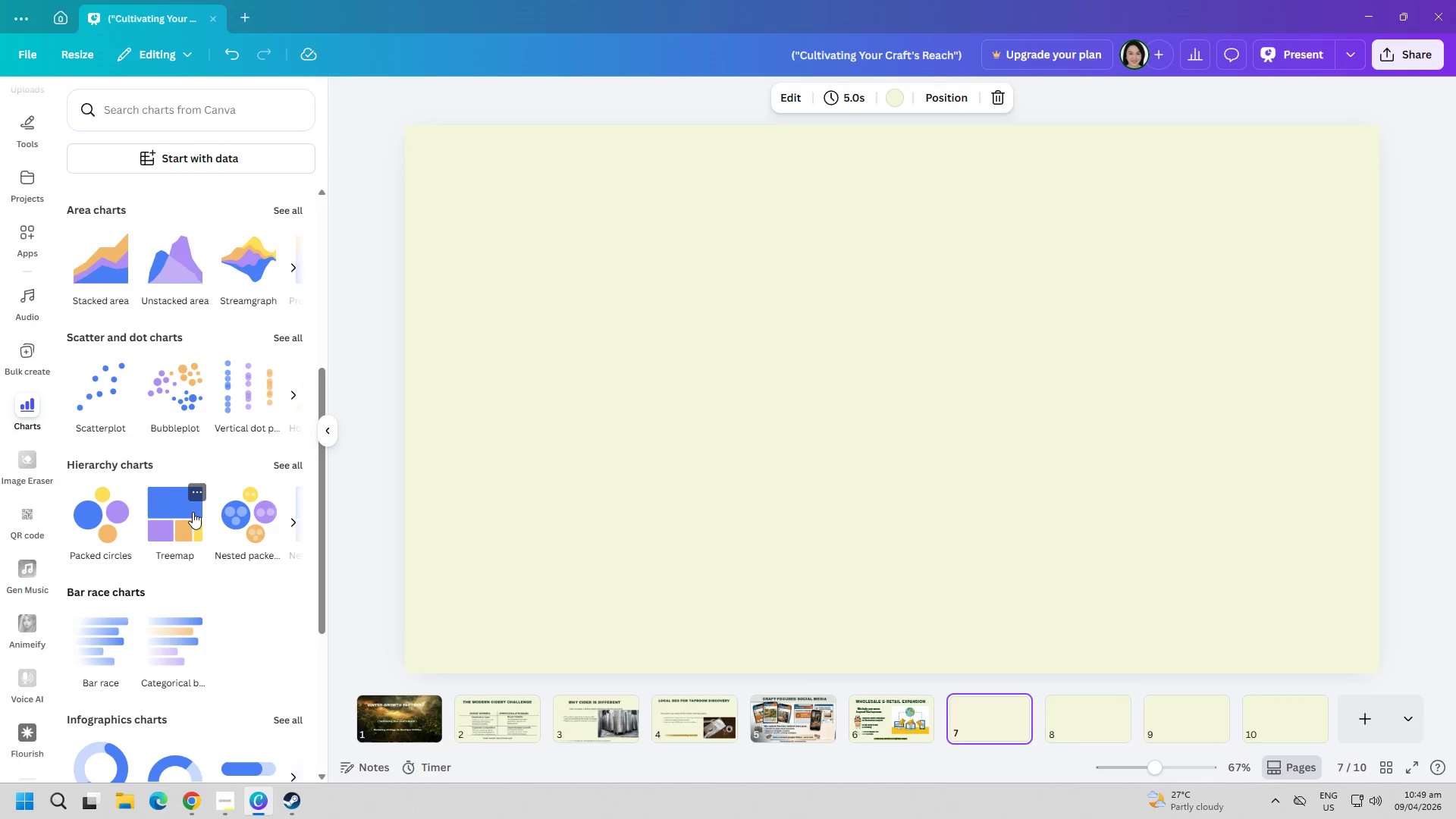 
left_click([174, 523])
 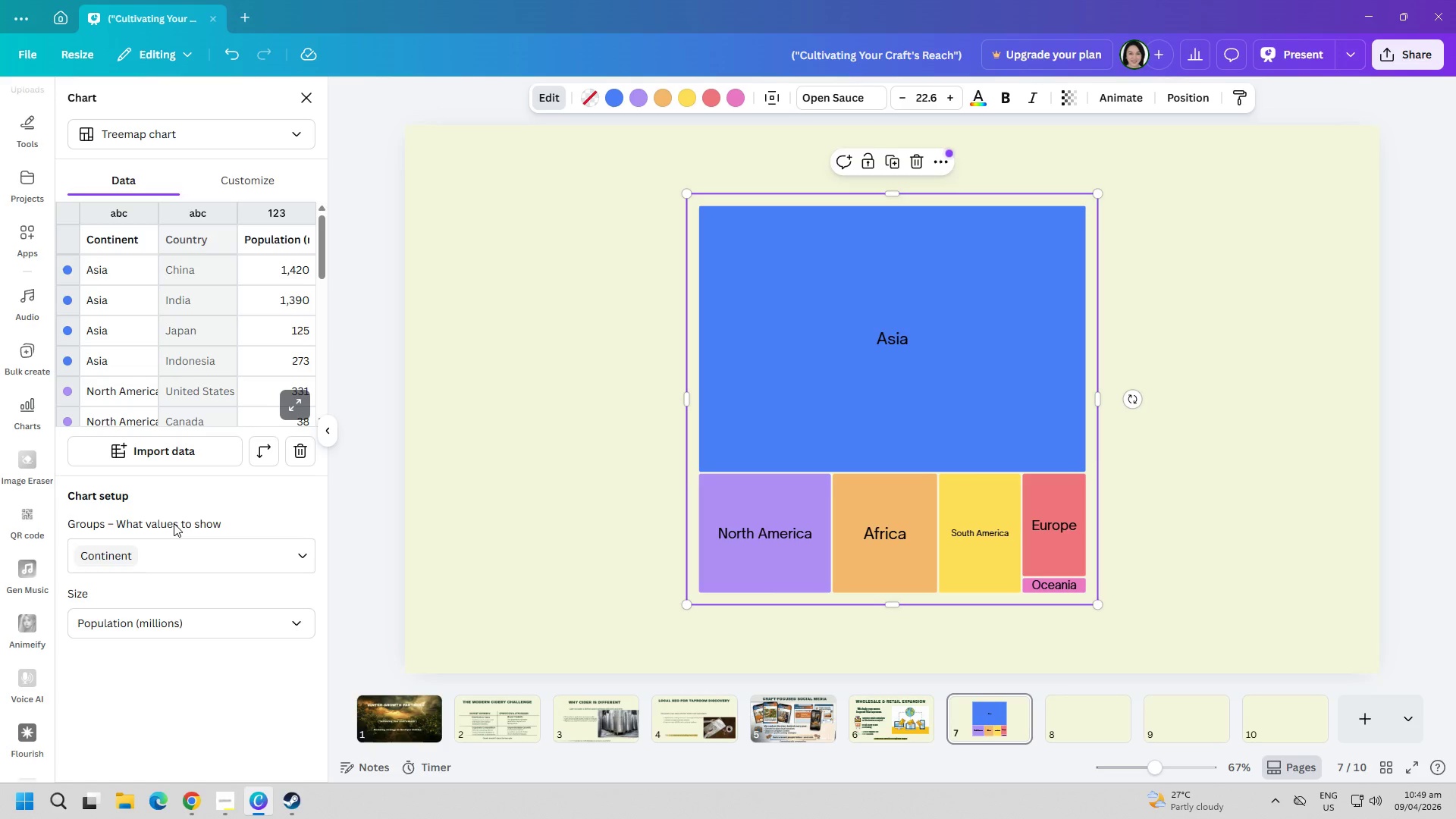 
left_click([745, 461])
 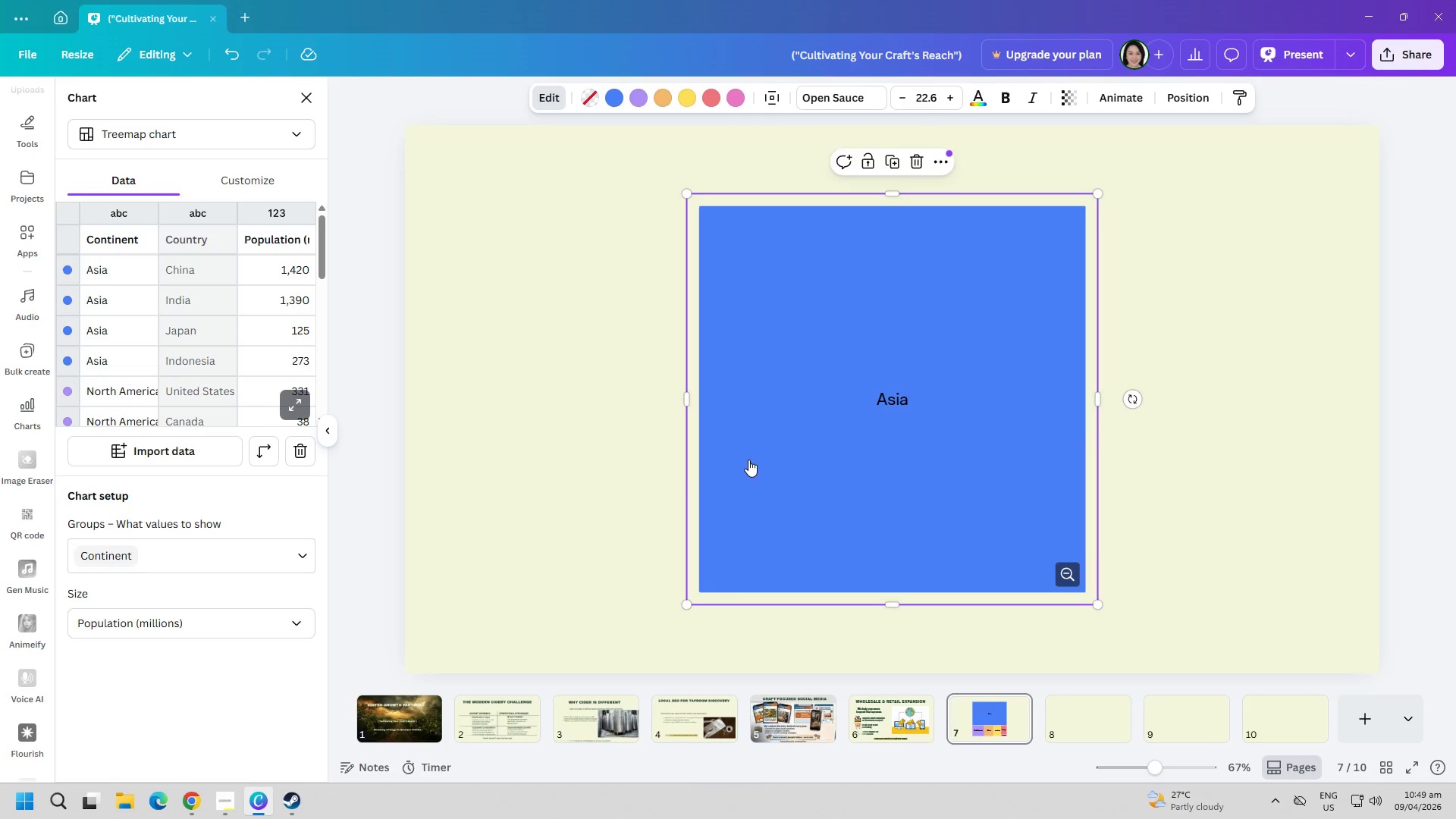 
key(Delete)
 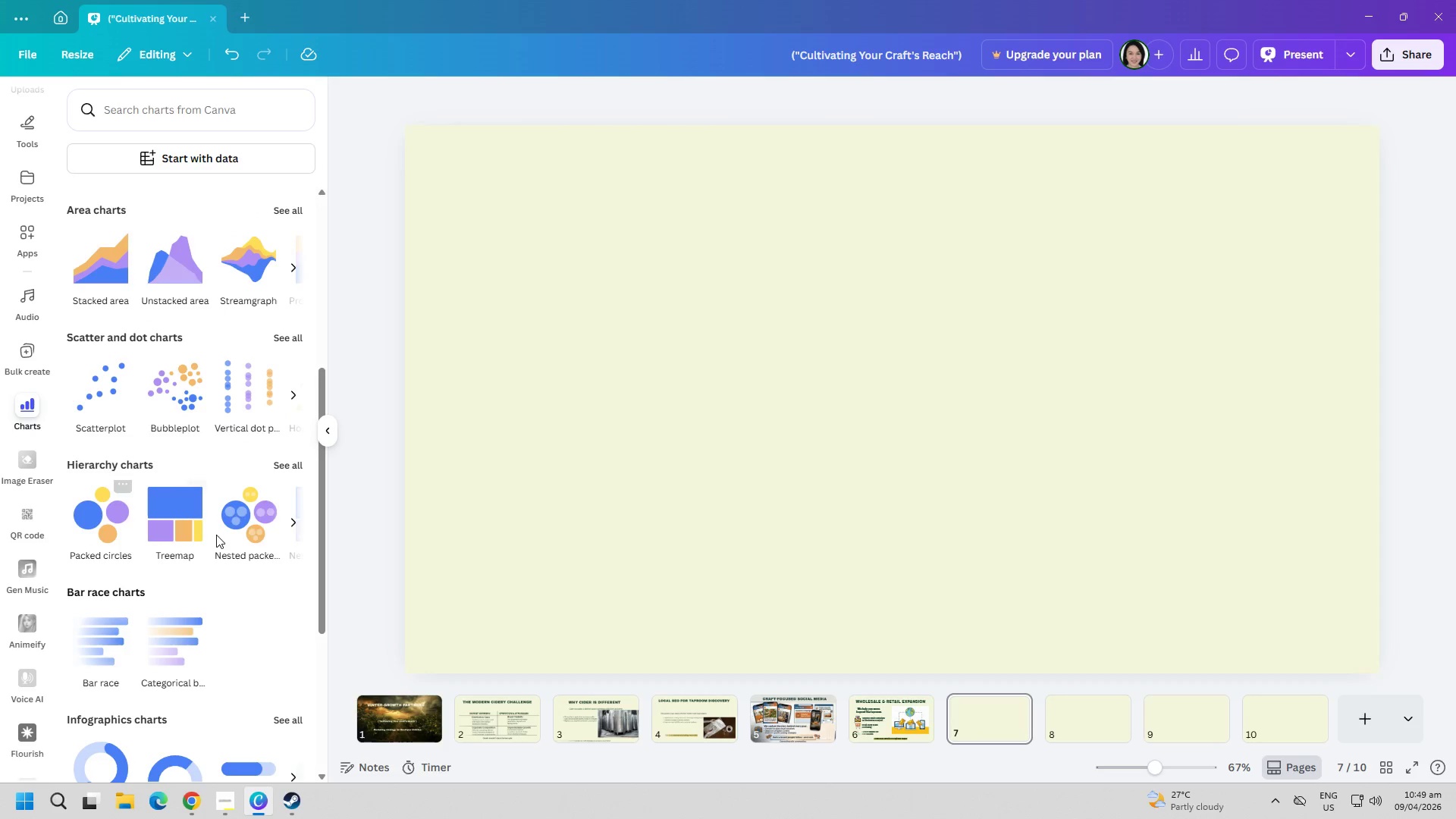 
mouse_move([287, 519])
 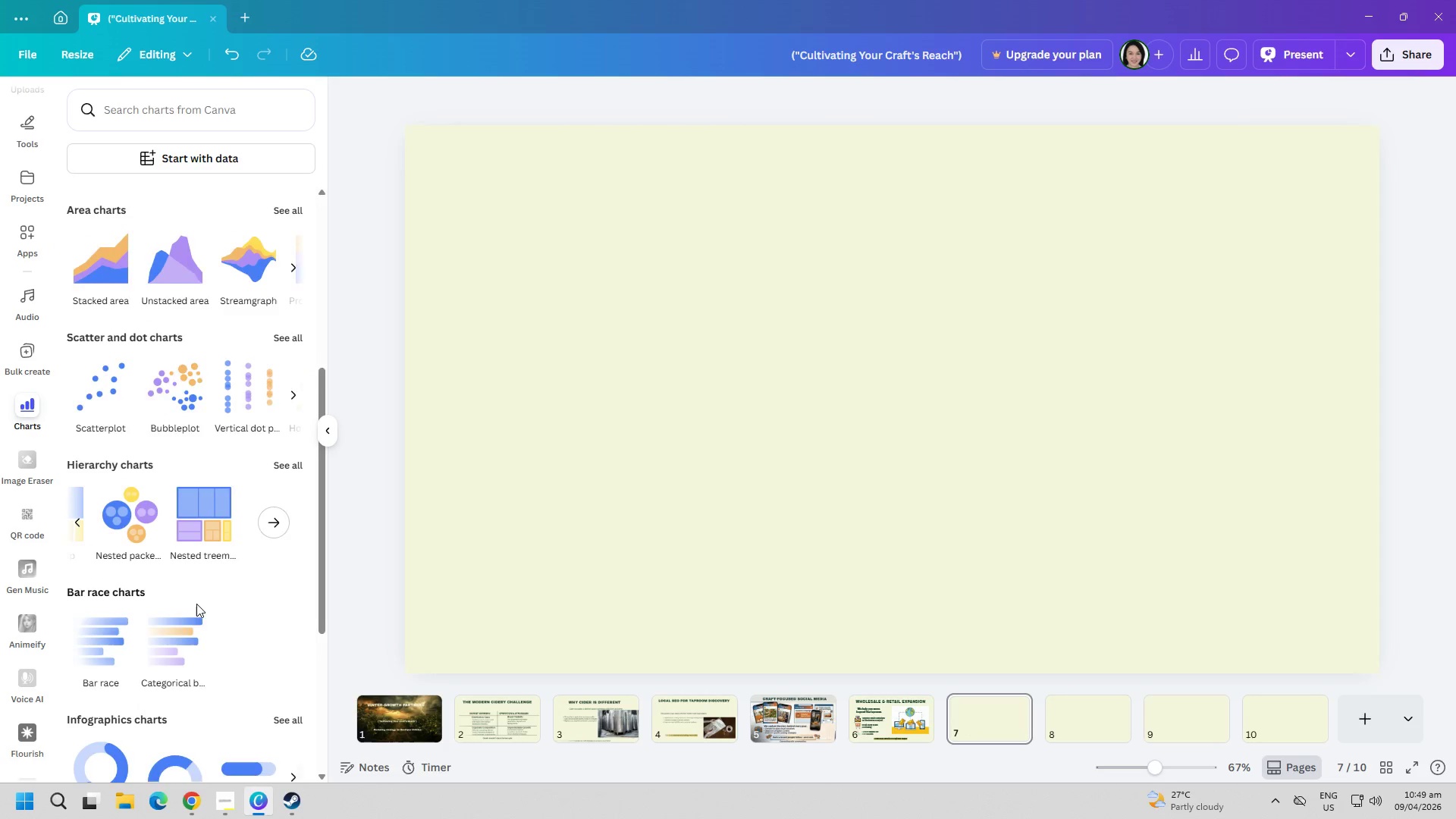 
scroll: coordinate [35, 646], scroll_direction: down, amount: 18.0
 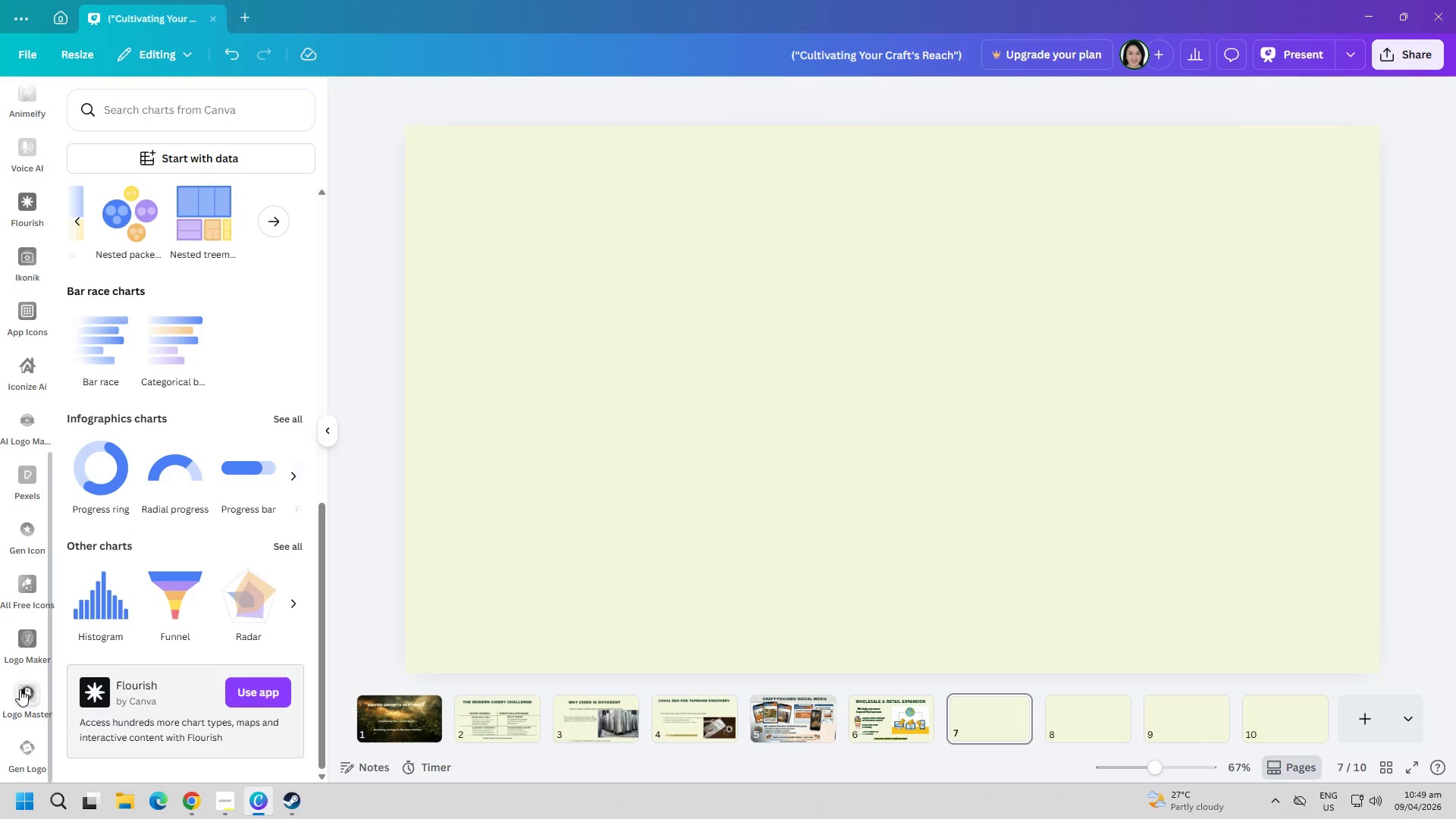 
scroll: coordinate [34, 293], scroll_direction: up, amount: 14.0
 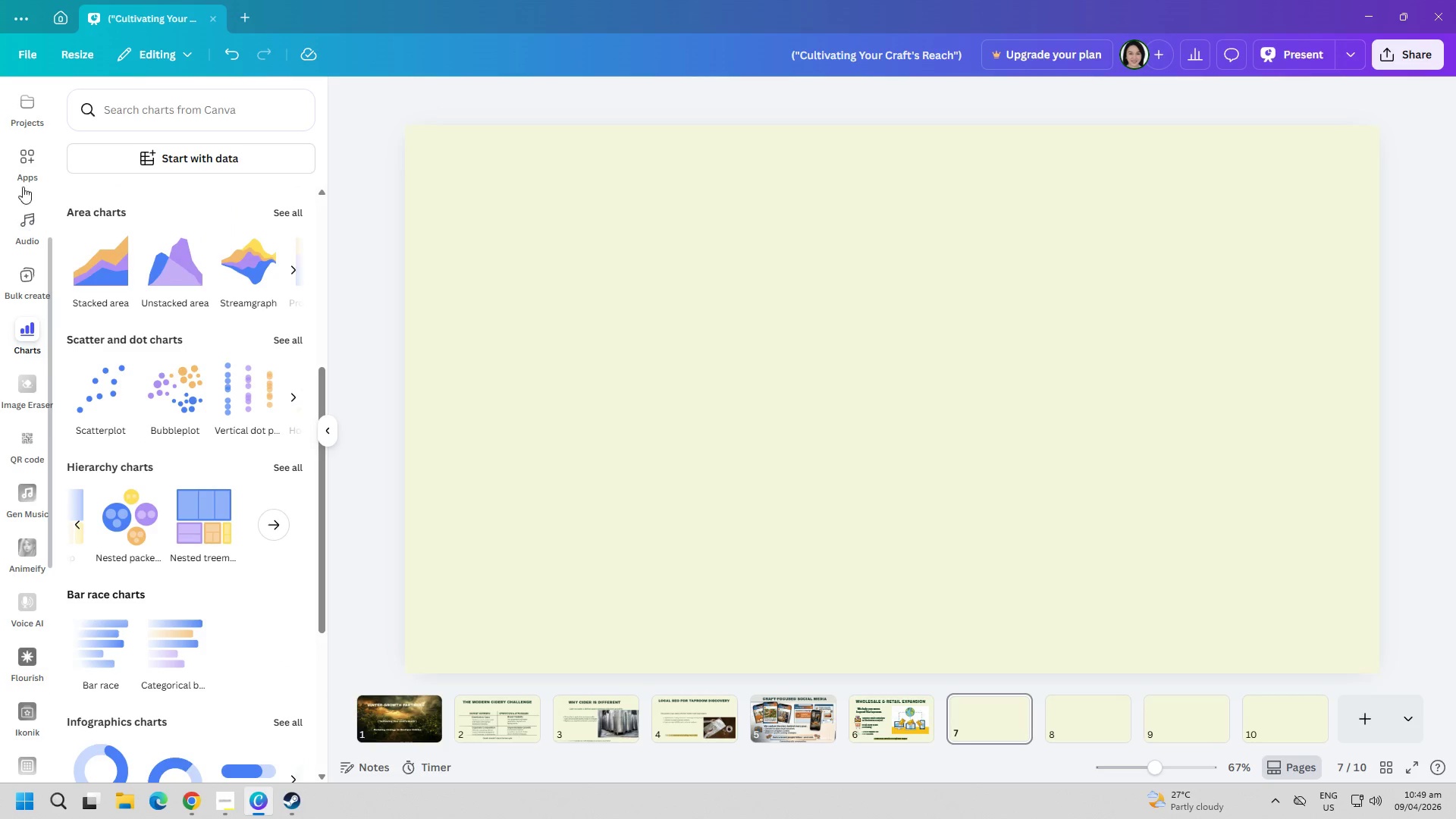 
left_click([20, 164])
 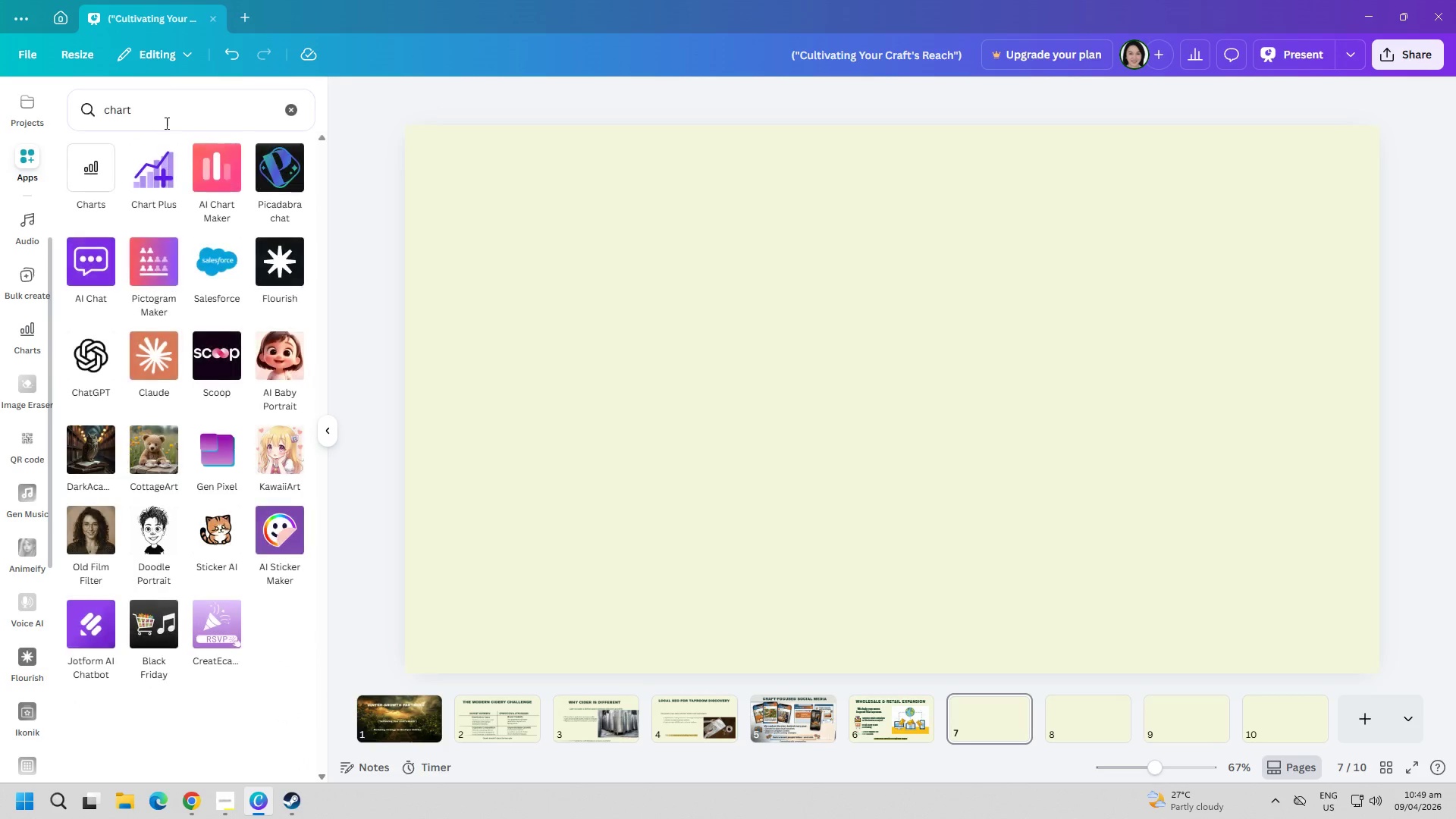 
left_click([167, 121])
 